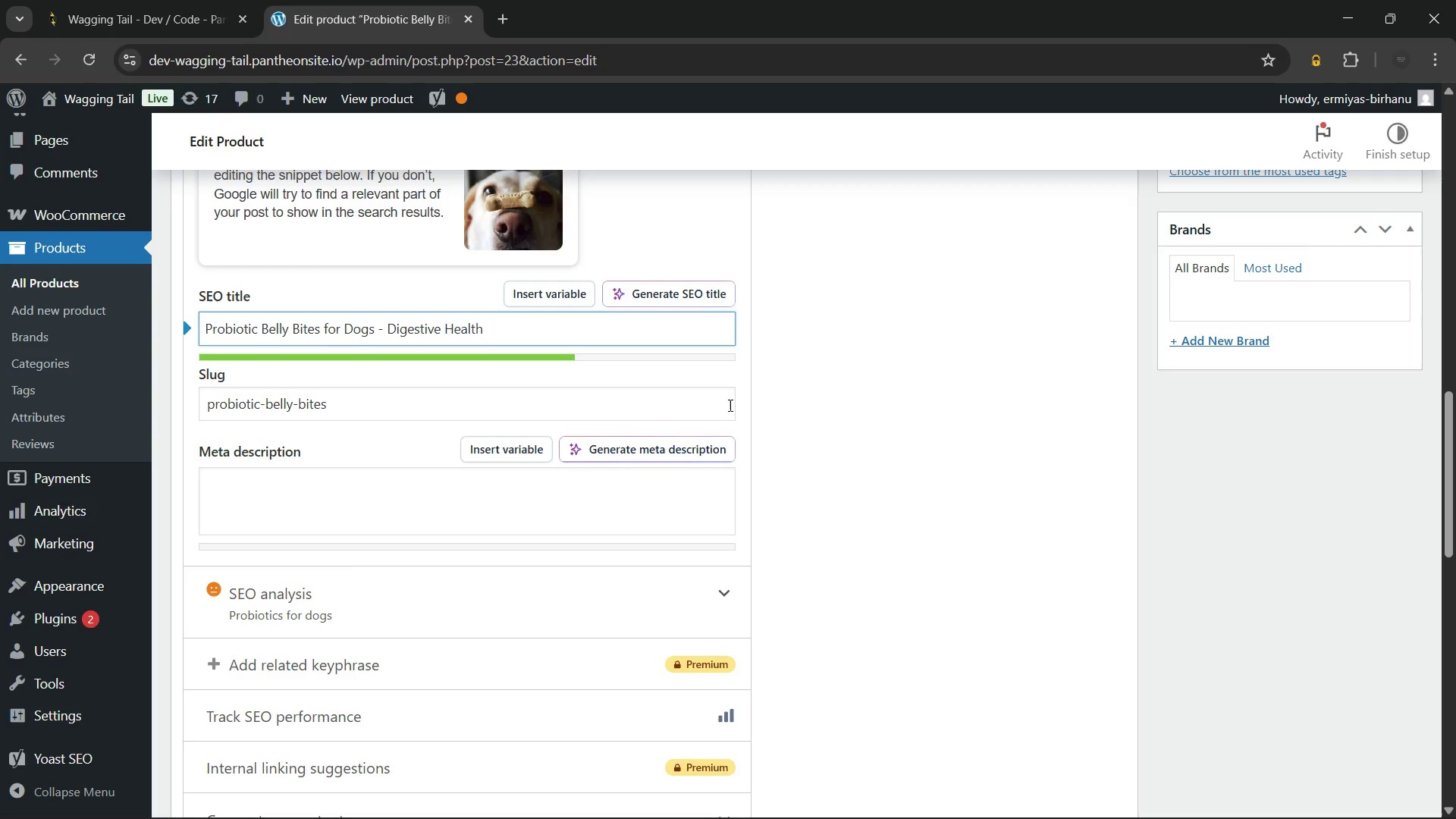 
left_click([408, 503])
 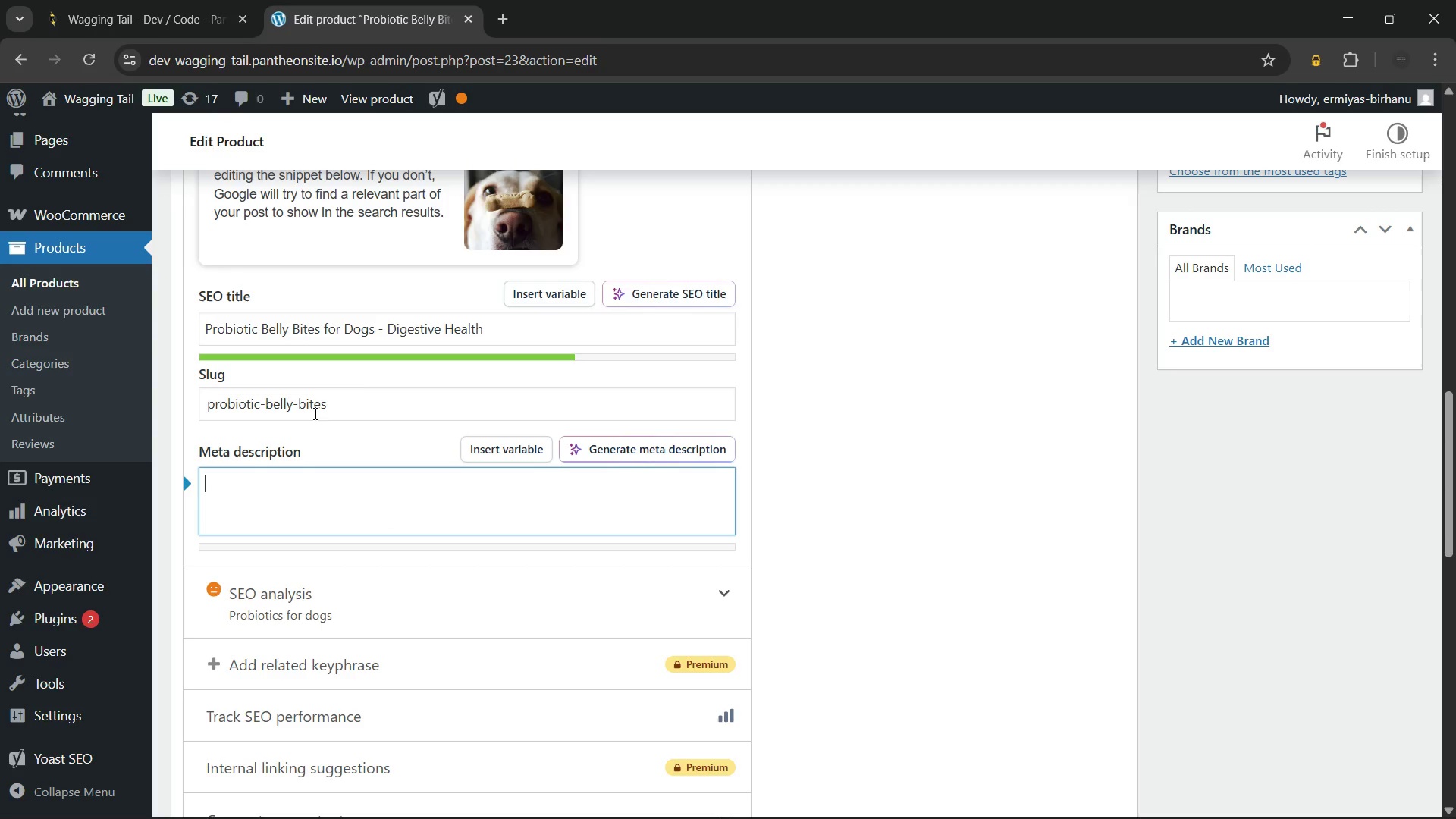 
left_click([363, 410])
 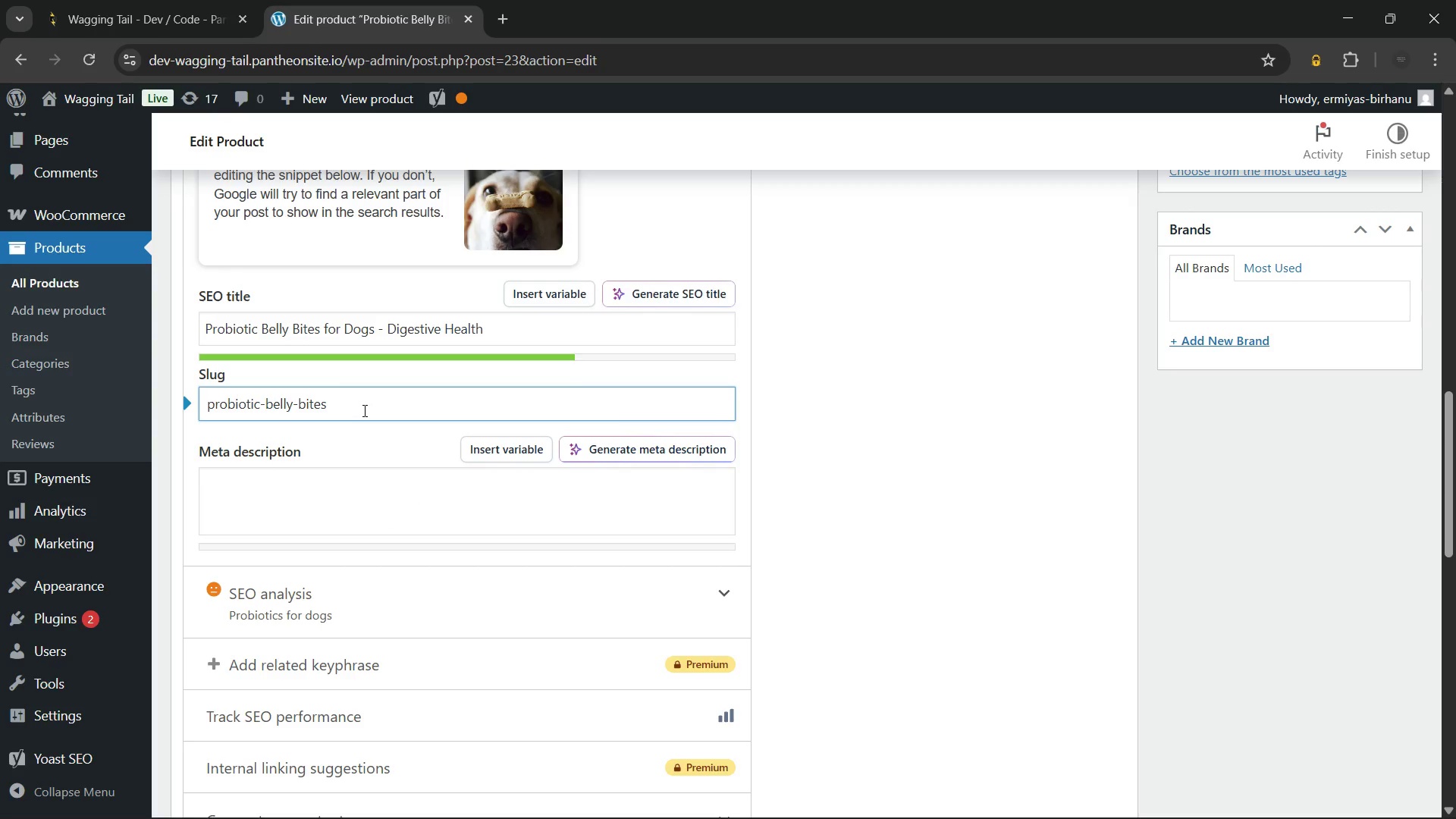 
type(-for-dogs)
 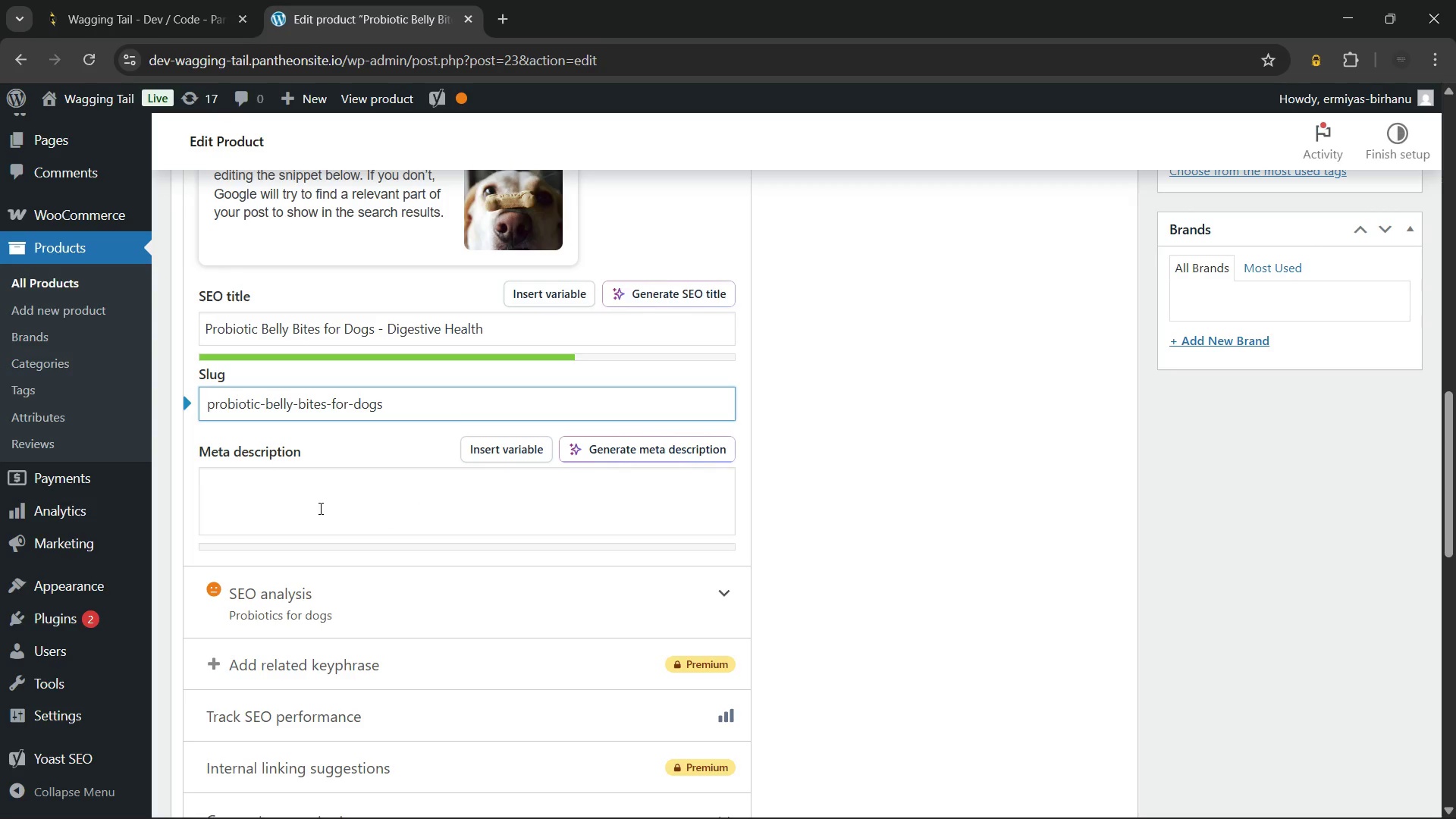 
left_click([319, 508])
 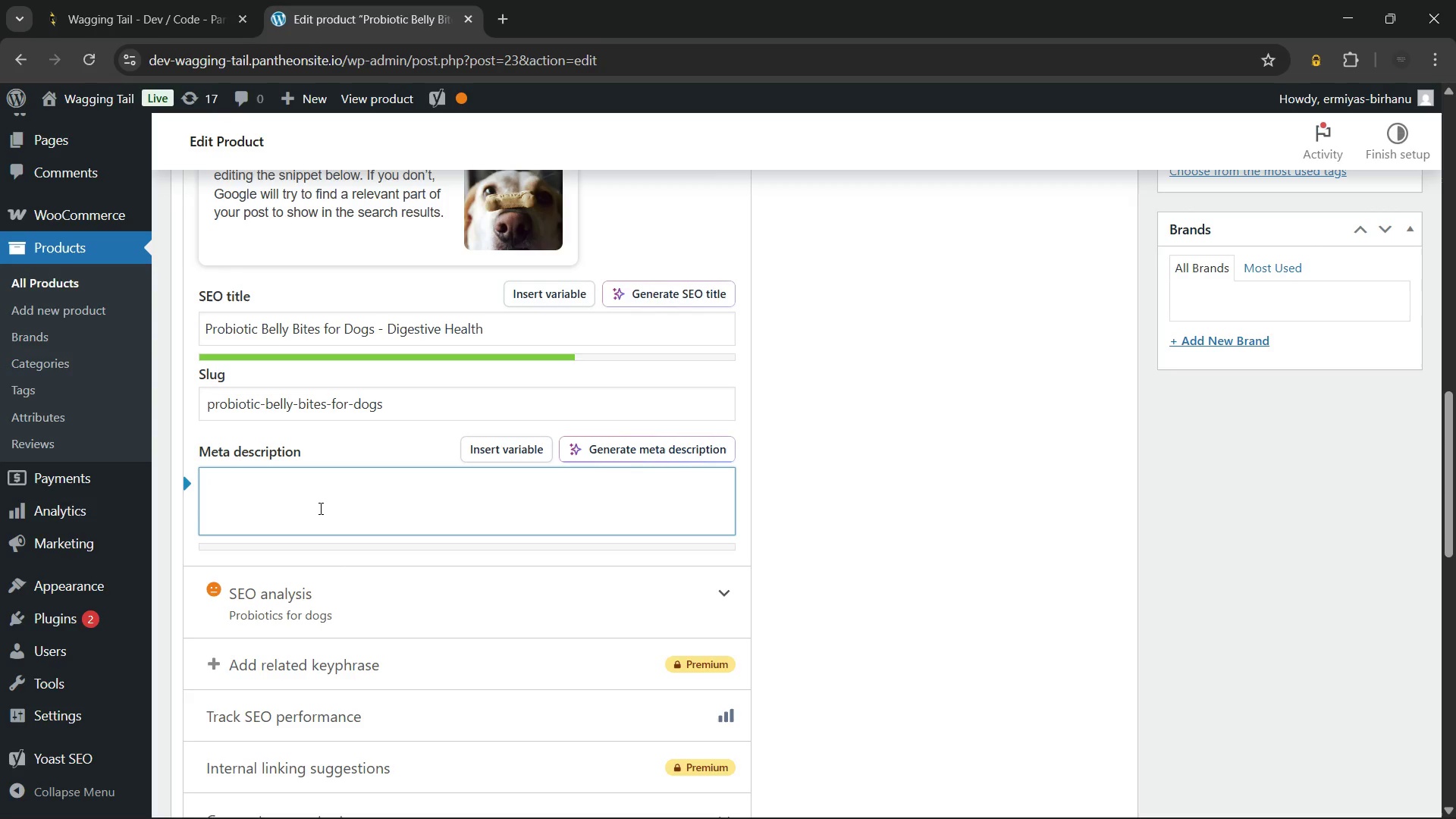 
wait(5.27)
 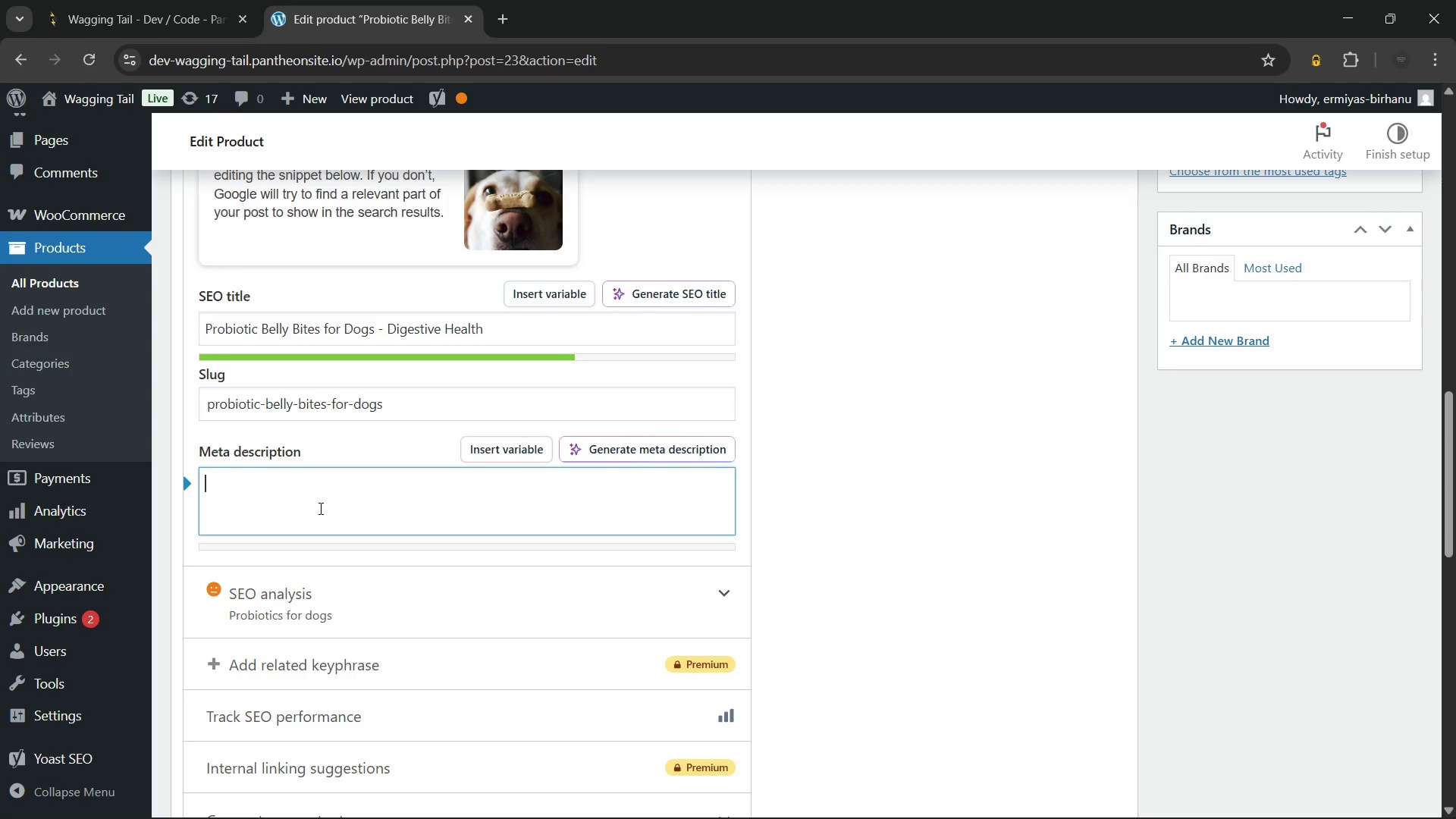 
type(Support )
 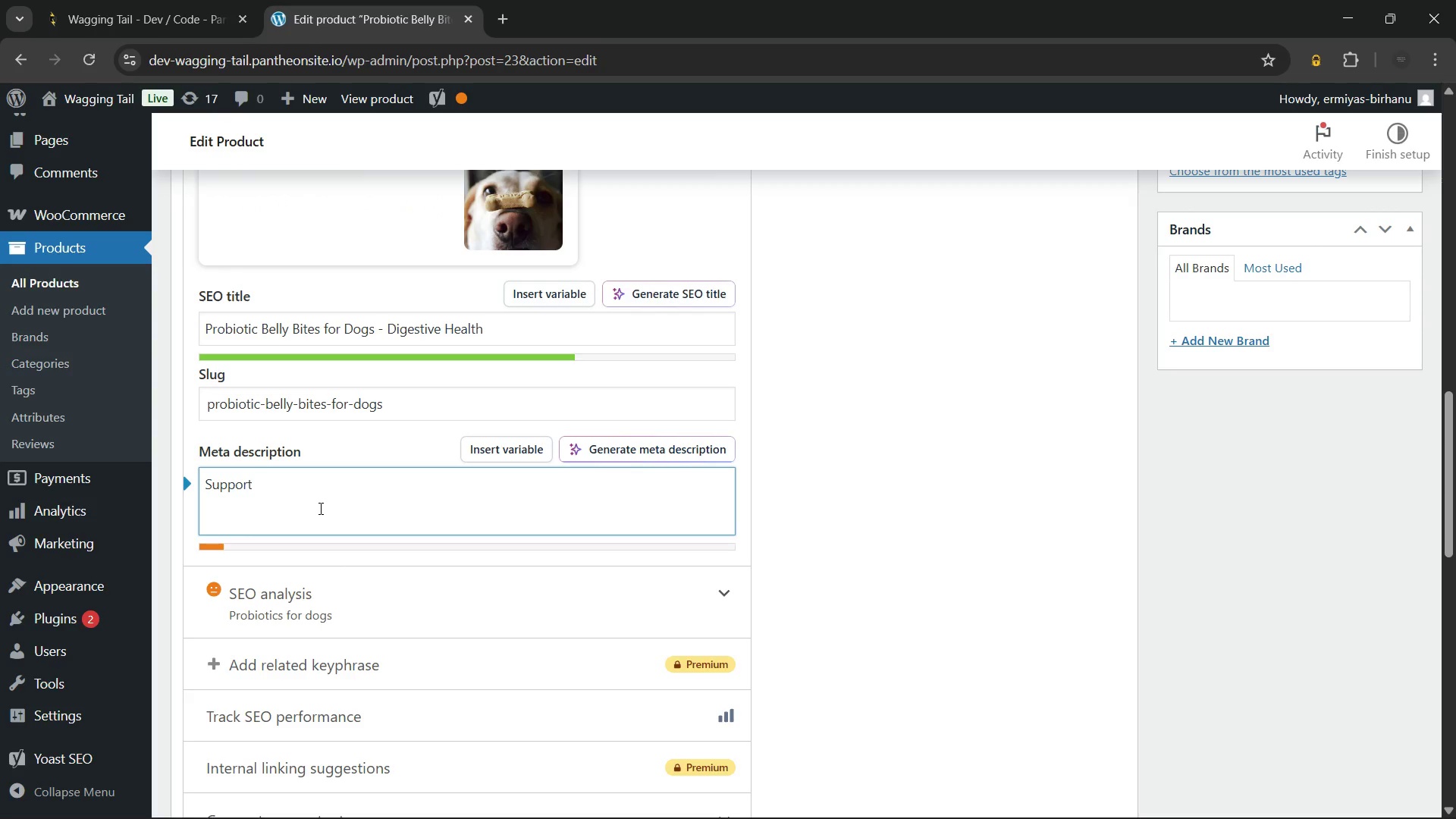 
type(your dog's digestion with Probiotic Belly Bites. 5 billion CFU of probiotics for dogs)
 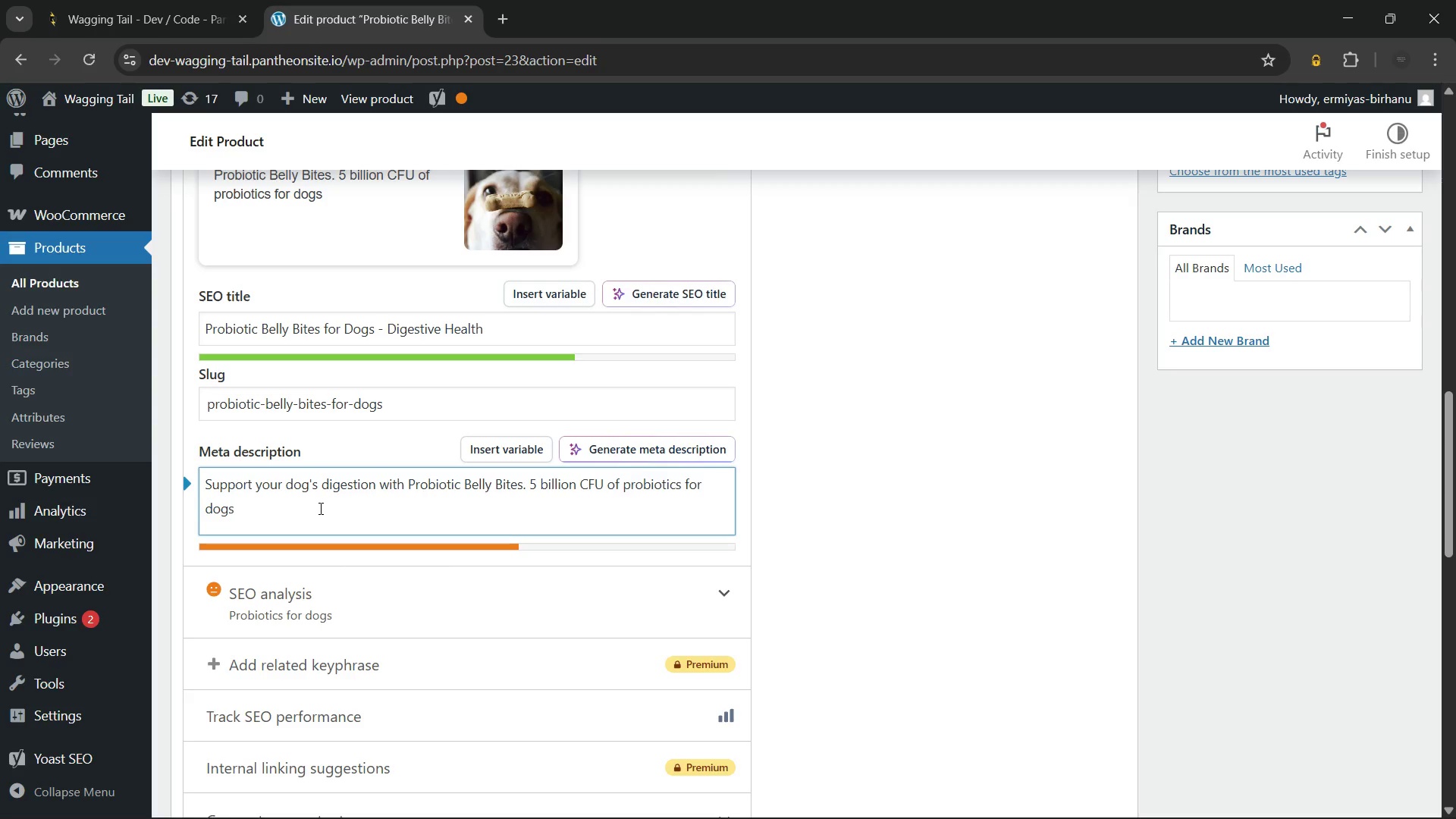 
type( in a delicious soft chew. fe)
key(Backspace)
key(Backspace)
 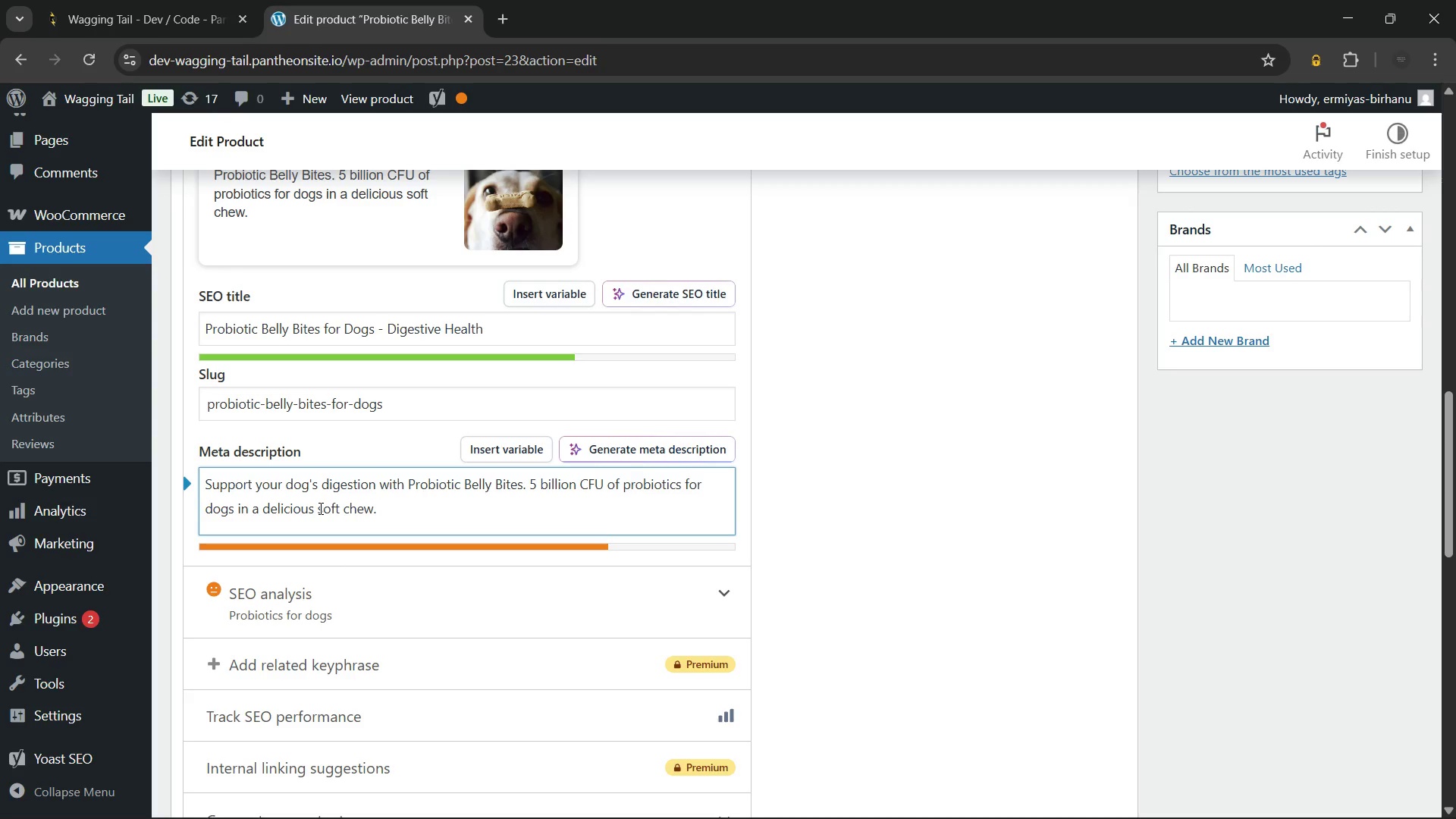 
wait(17.72)
 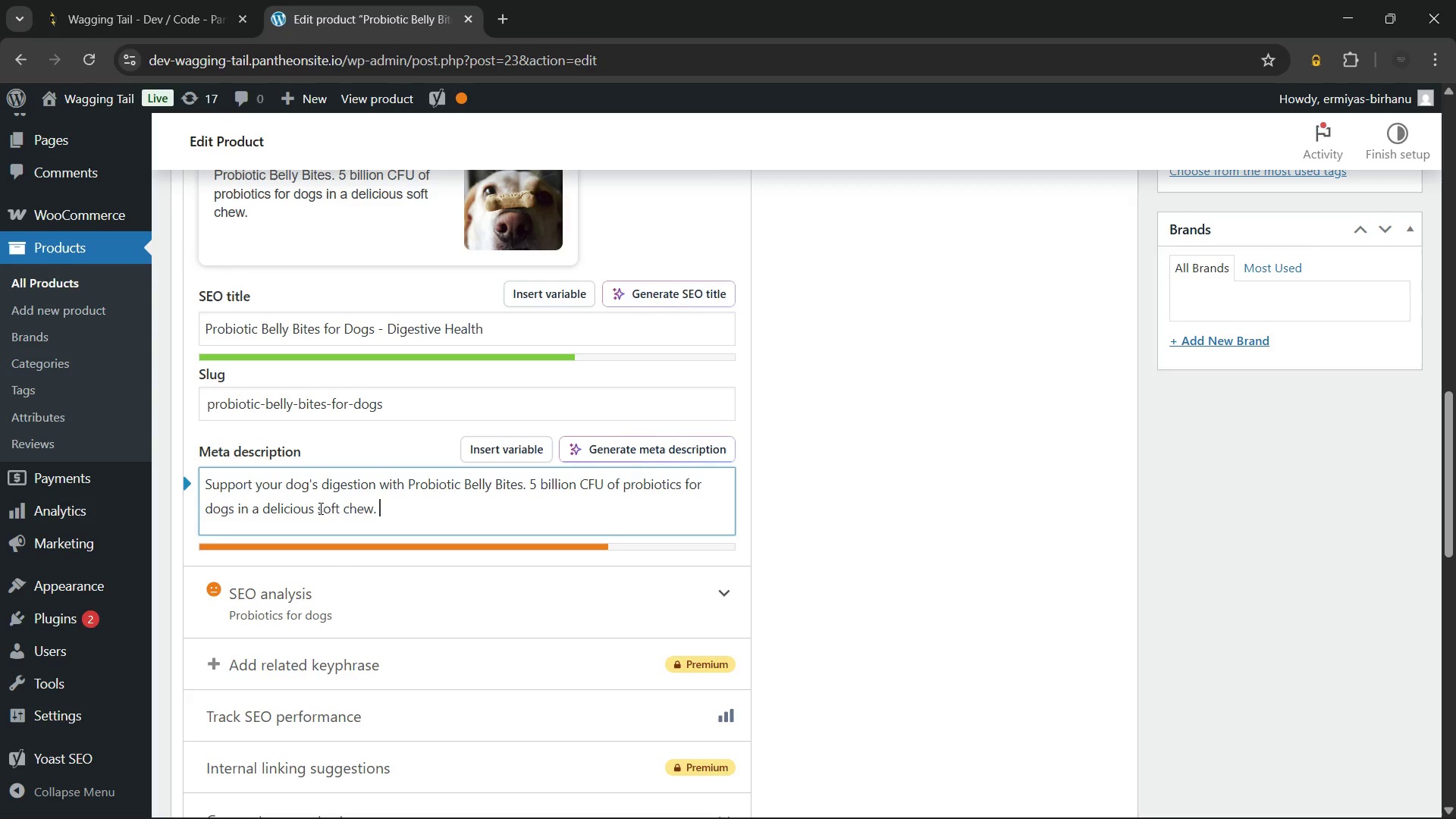 
type(But now.)
 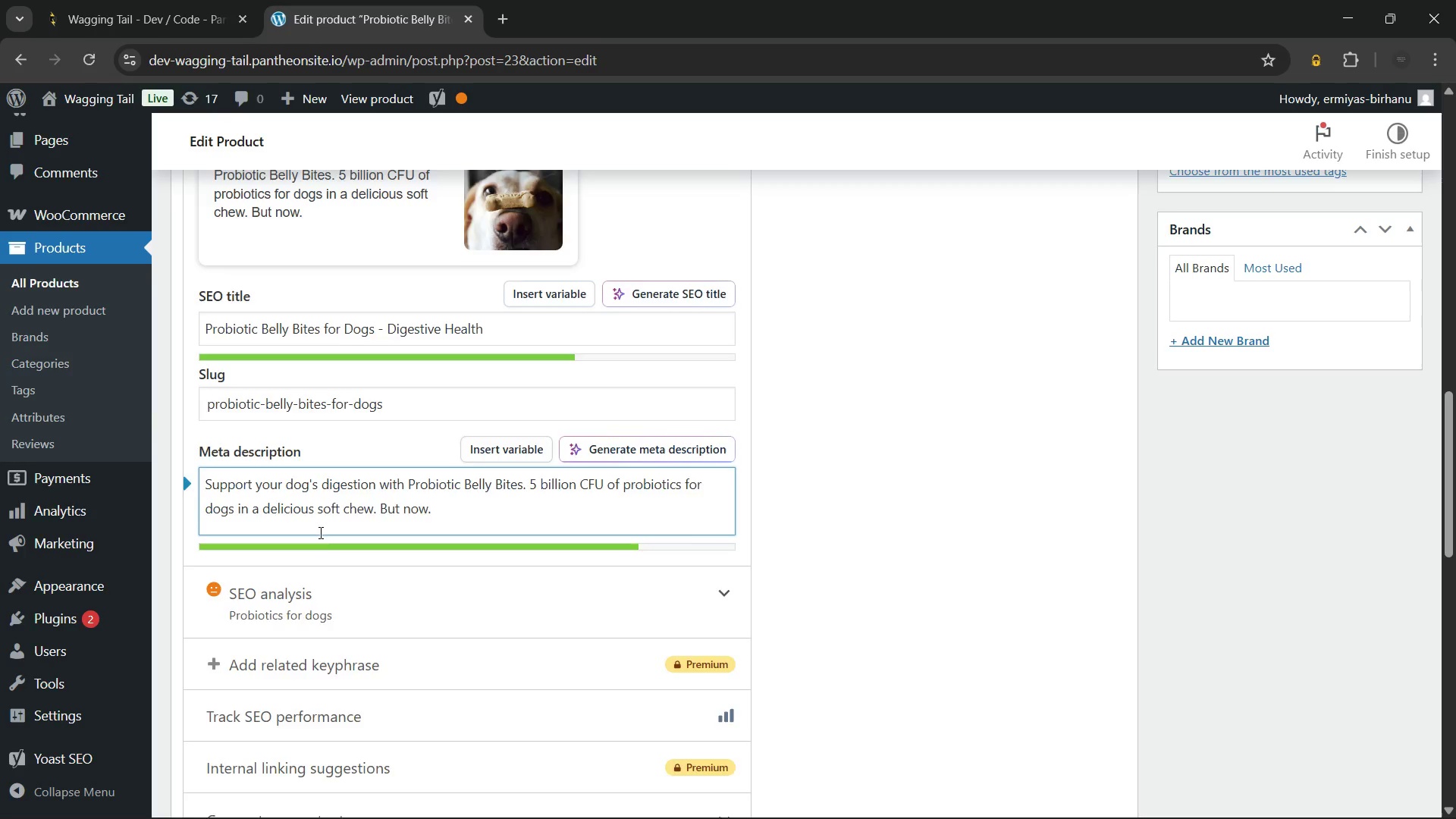 
scroll: coordinate [319, 532], scroll_direction: down, amount: 2.0
 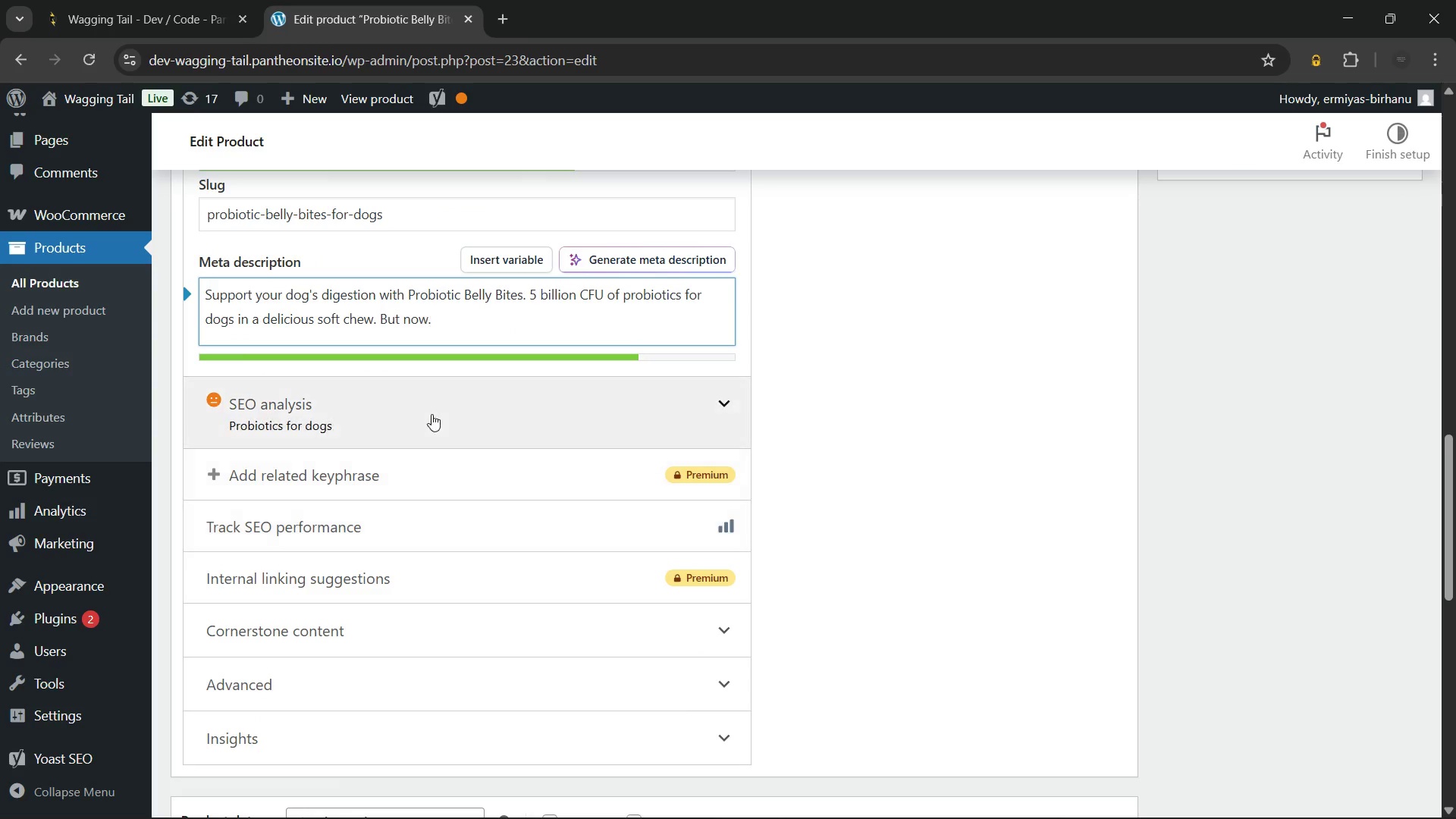 
left_click([431, 414])
 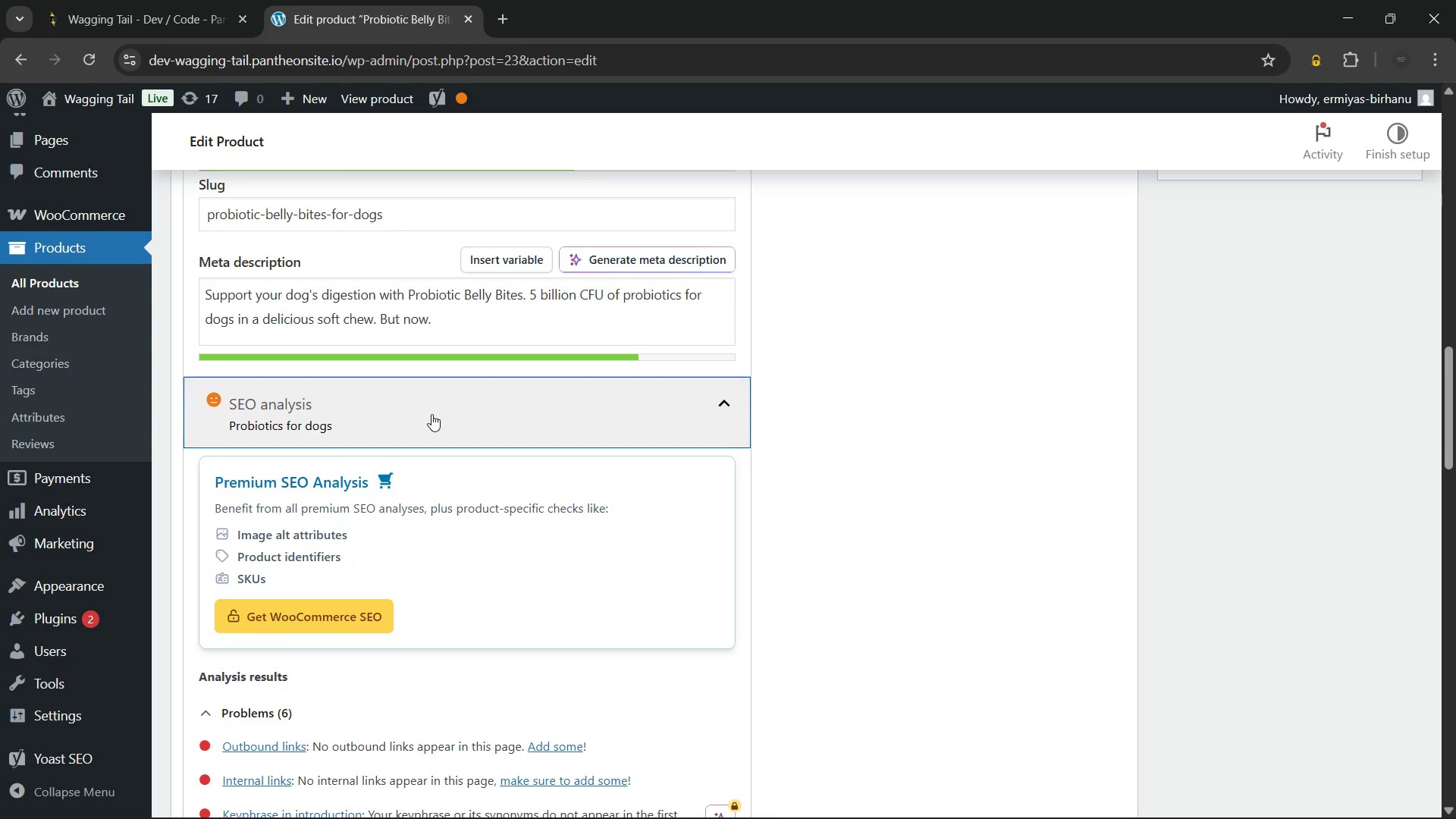 
scroll: coordinate [431, 414], scroll_direction: down, amount: 4.0
 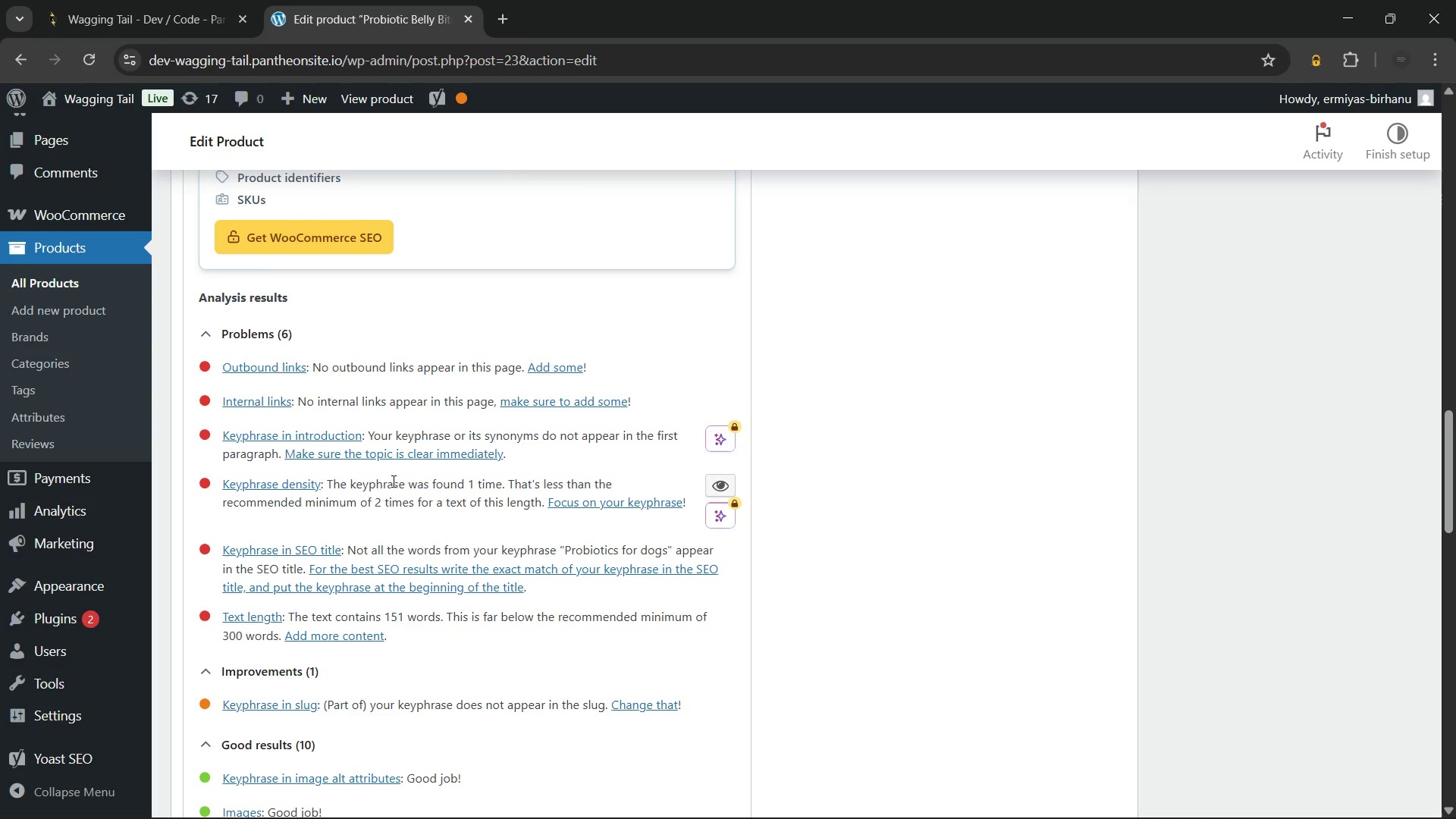 
scroll: coordinate [451, 553], scroll_direction: up, amount: 9.0
 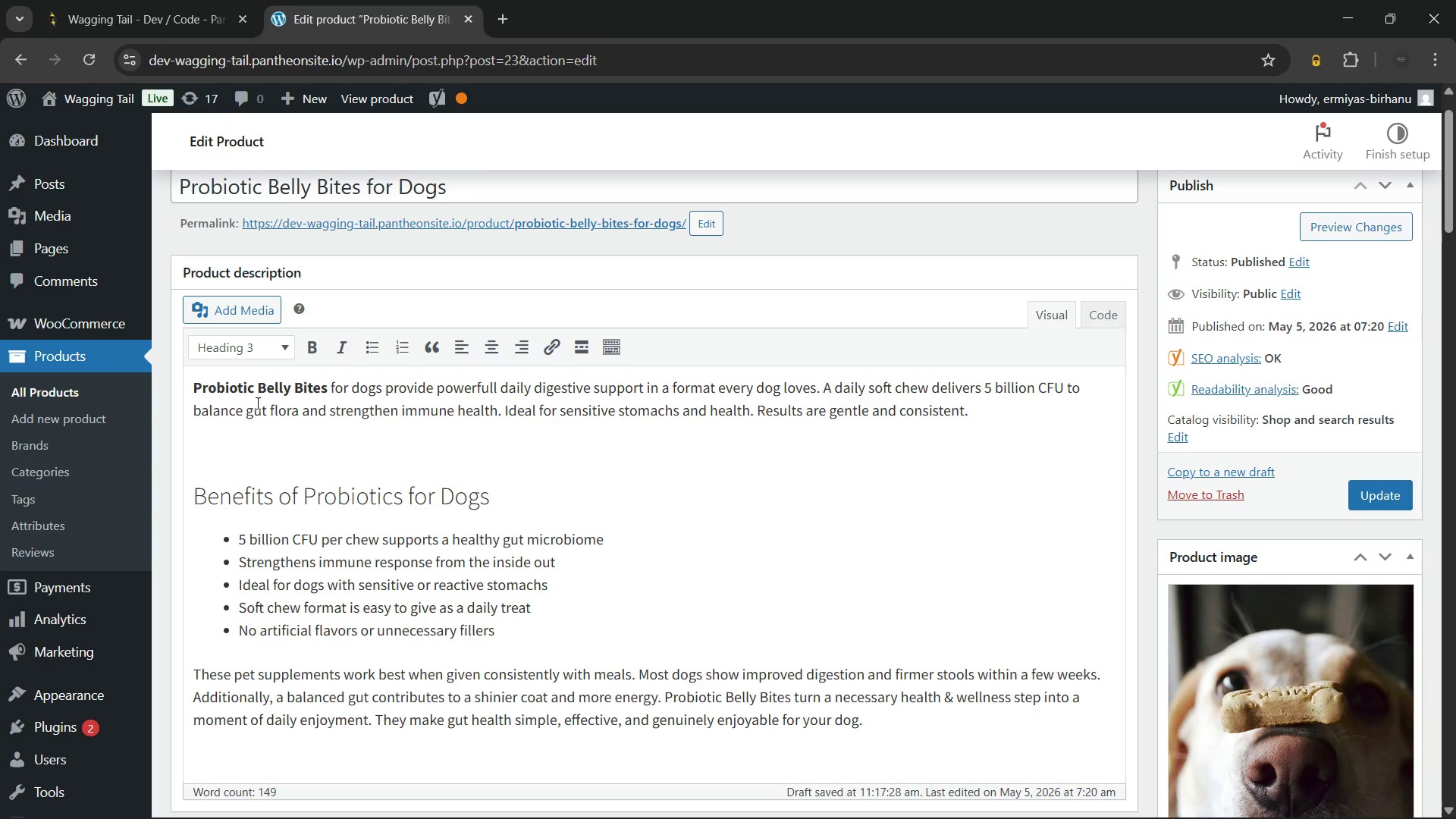 
scroll: coordinate [281, 492], scroll_direction: down, amount: 3.0
 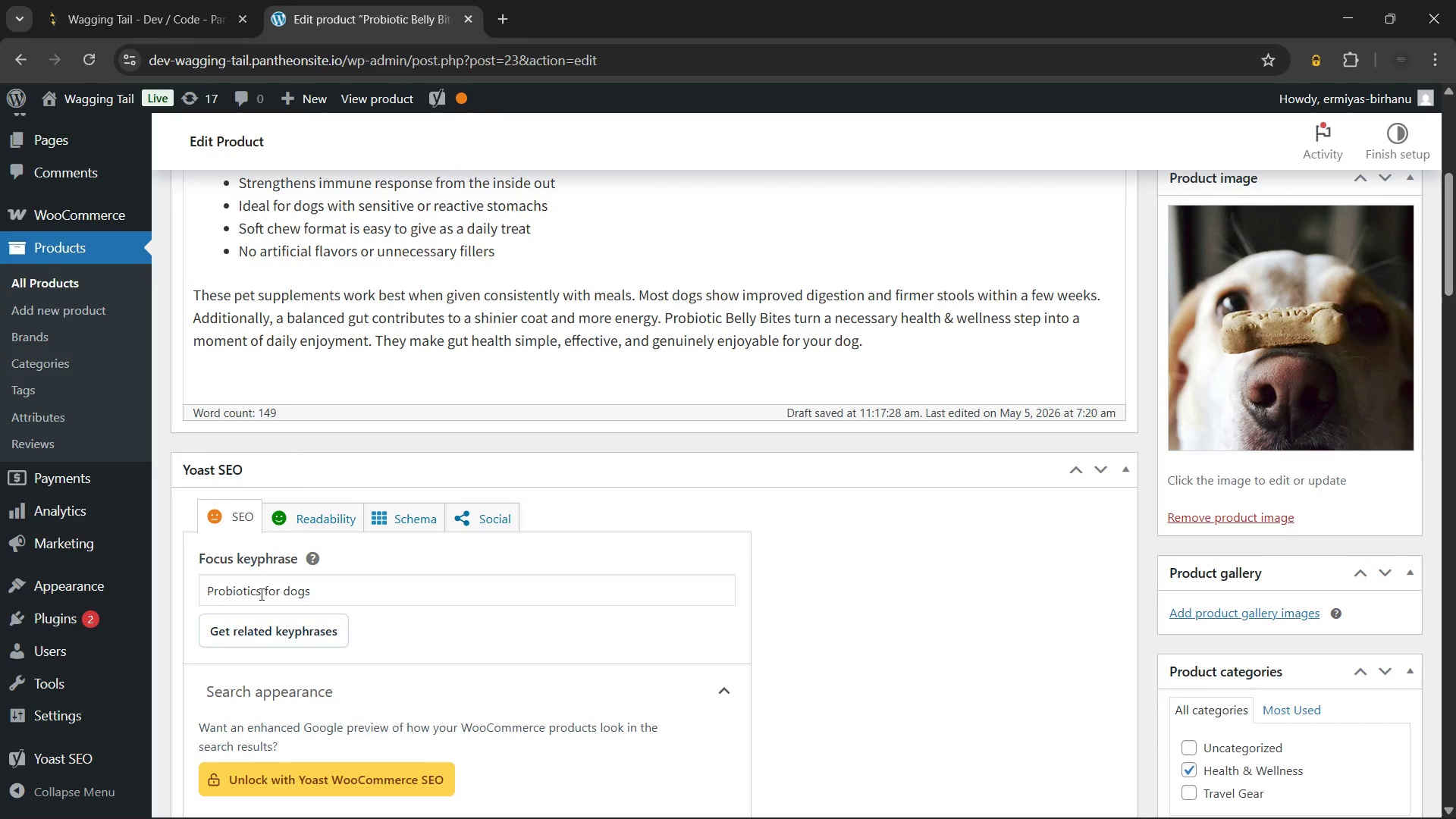 
left_click([259, 593])
 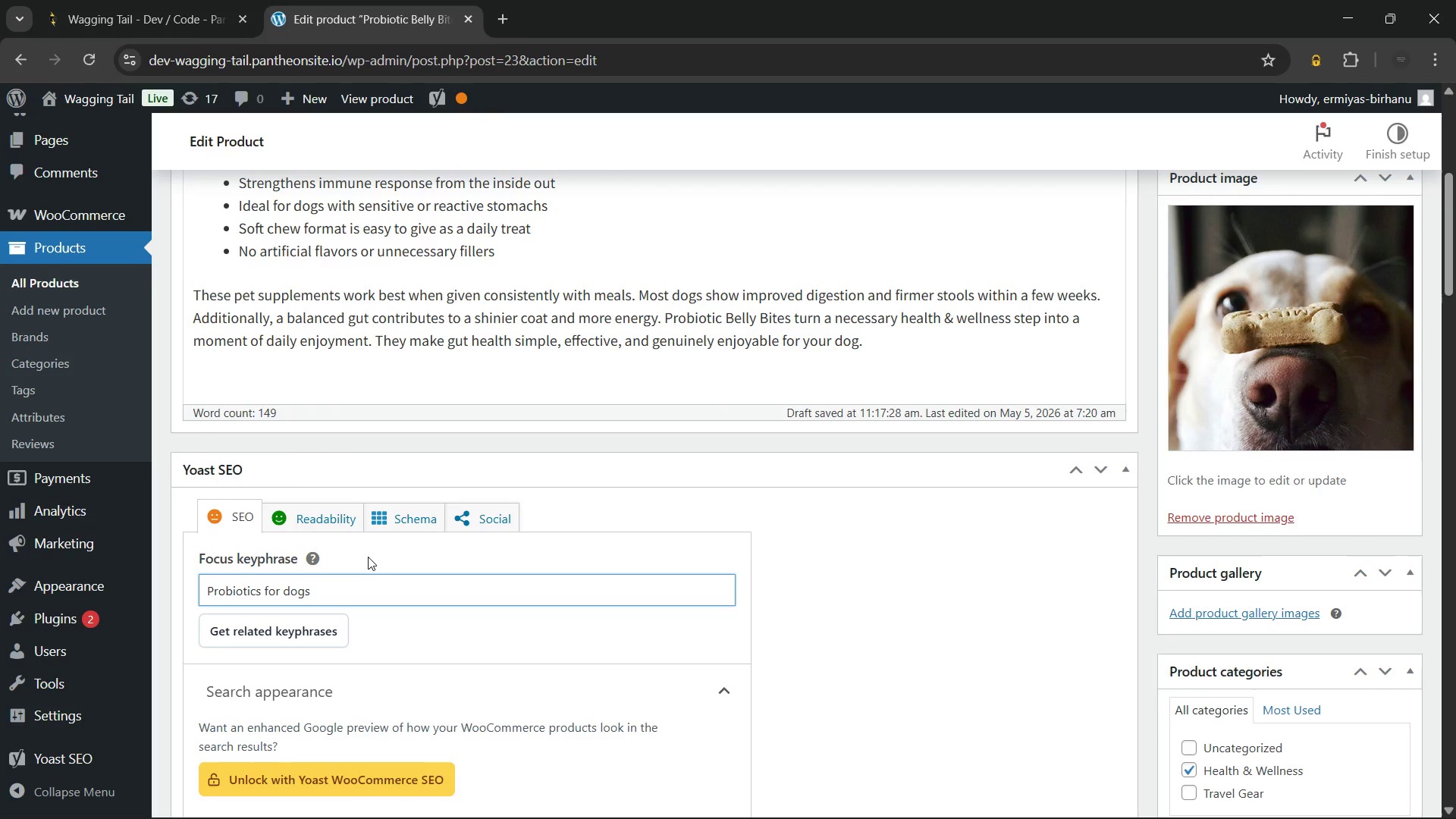 
key(Backspace)
 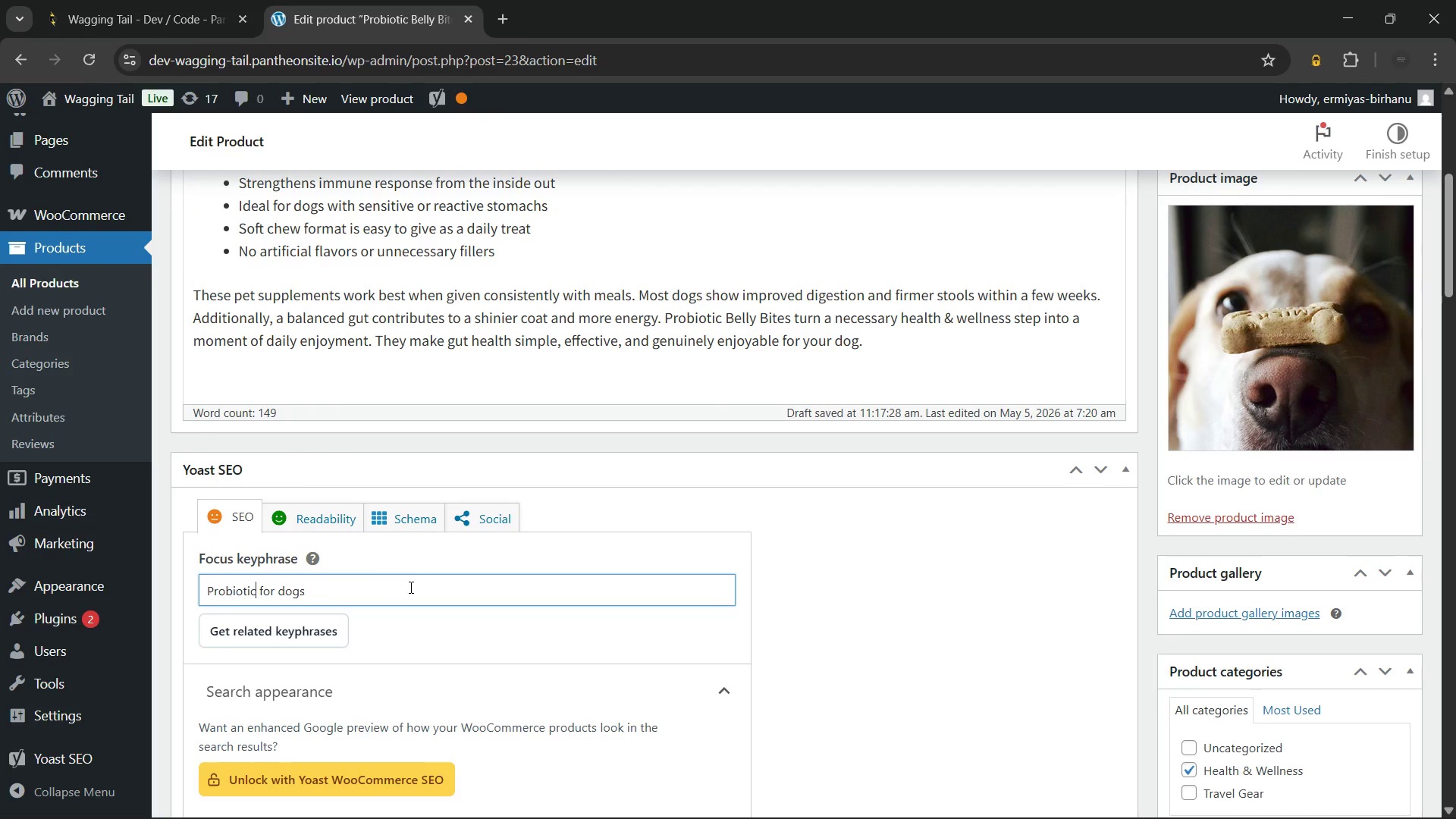 
scroll: coordinate [410, 587], scroll_direction: up, amount: 2.0
 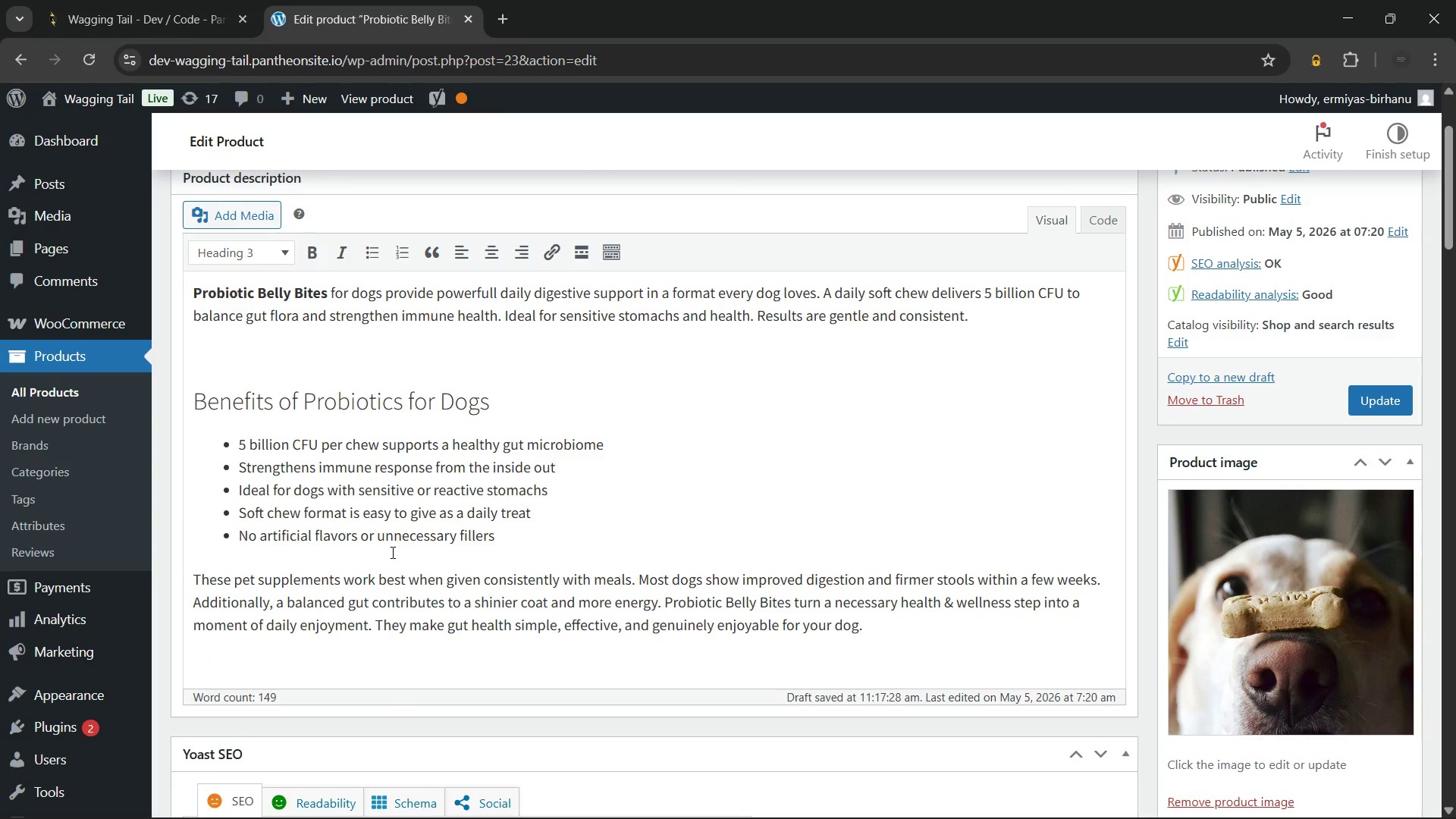 
scroll: coordinate [435, 482], scroll_direction: down, amount: 11.0
 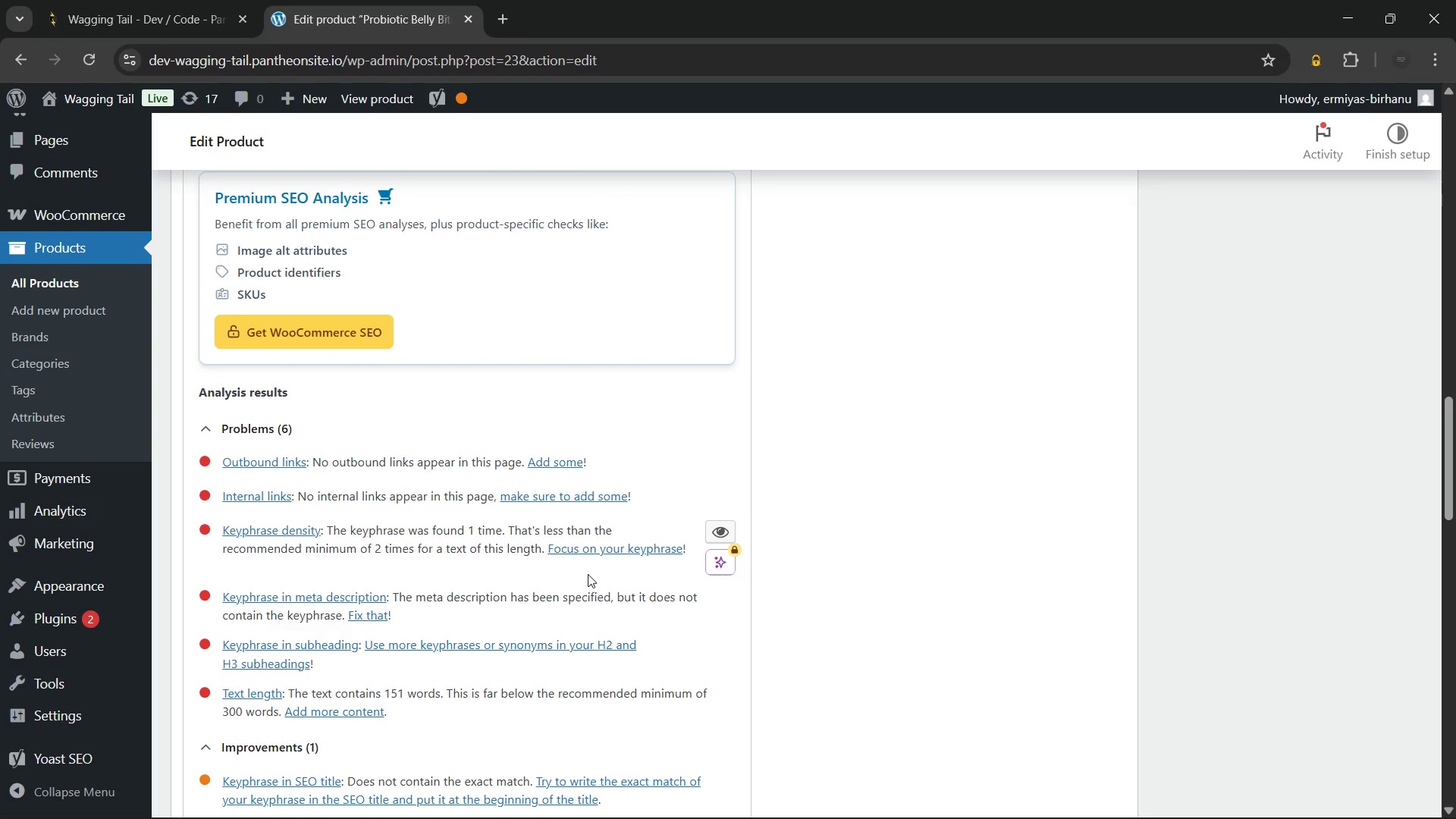 
wait(5.33)
 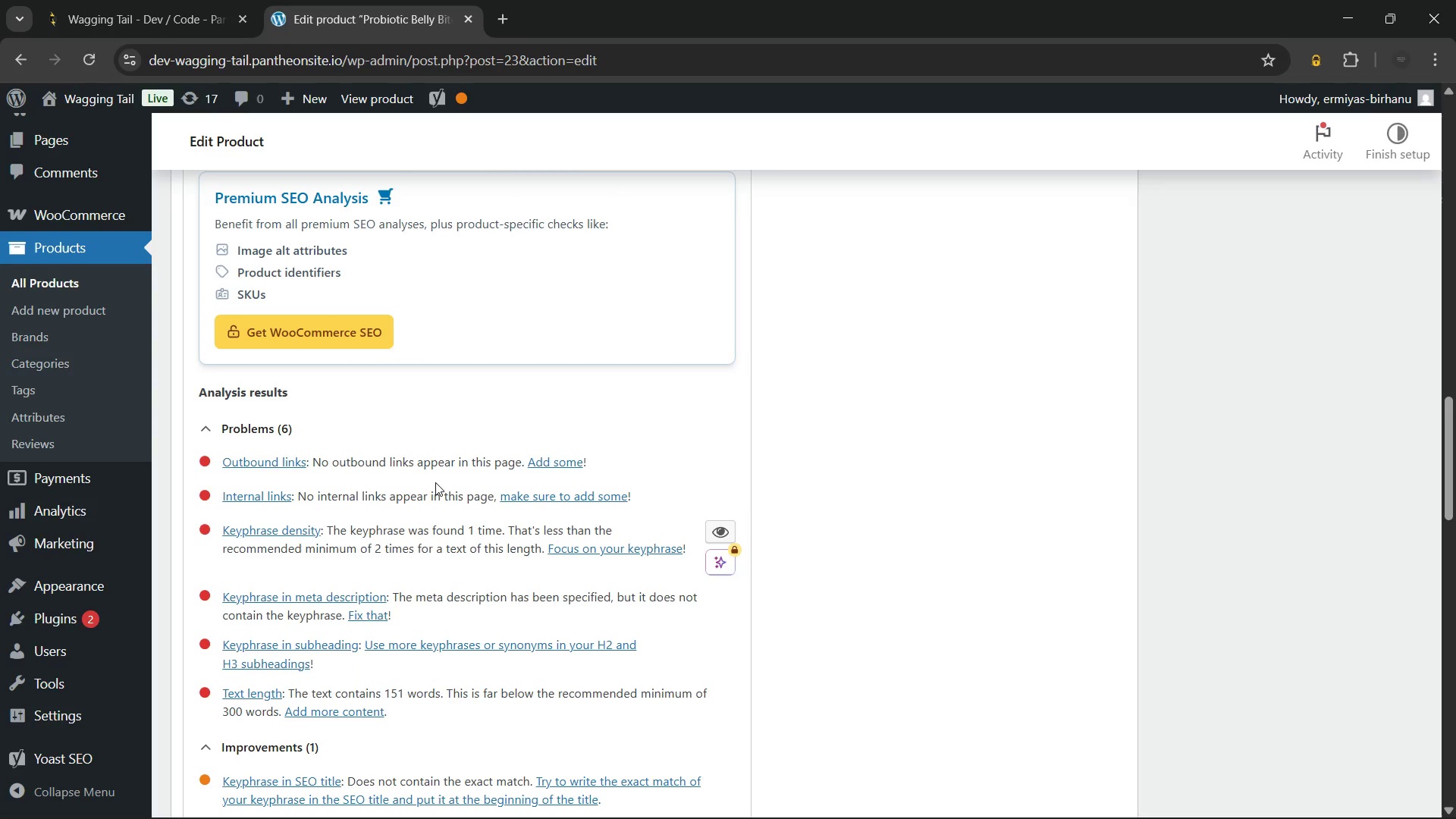 
scroll: coordinate [588, 574], scroll_direction: up, amount: 3.0
 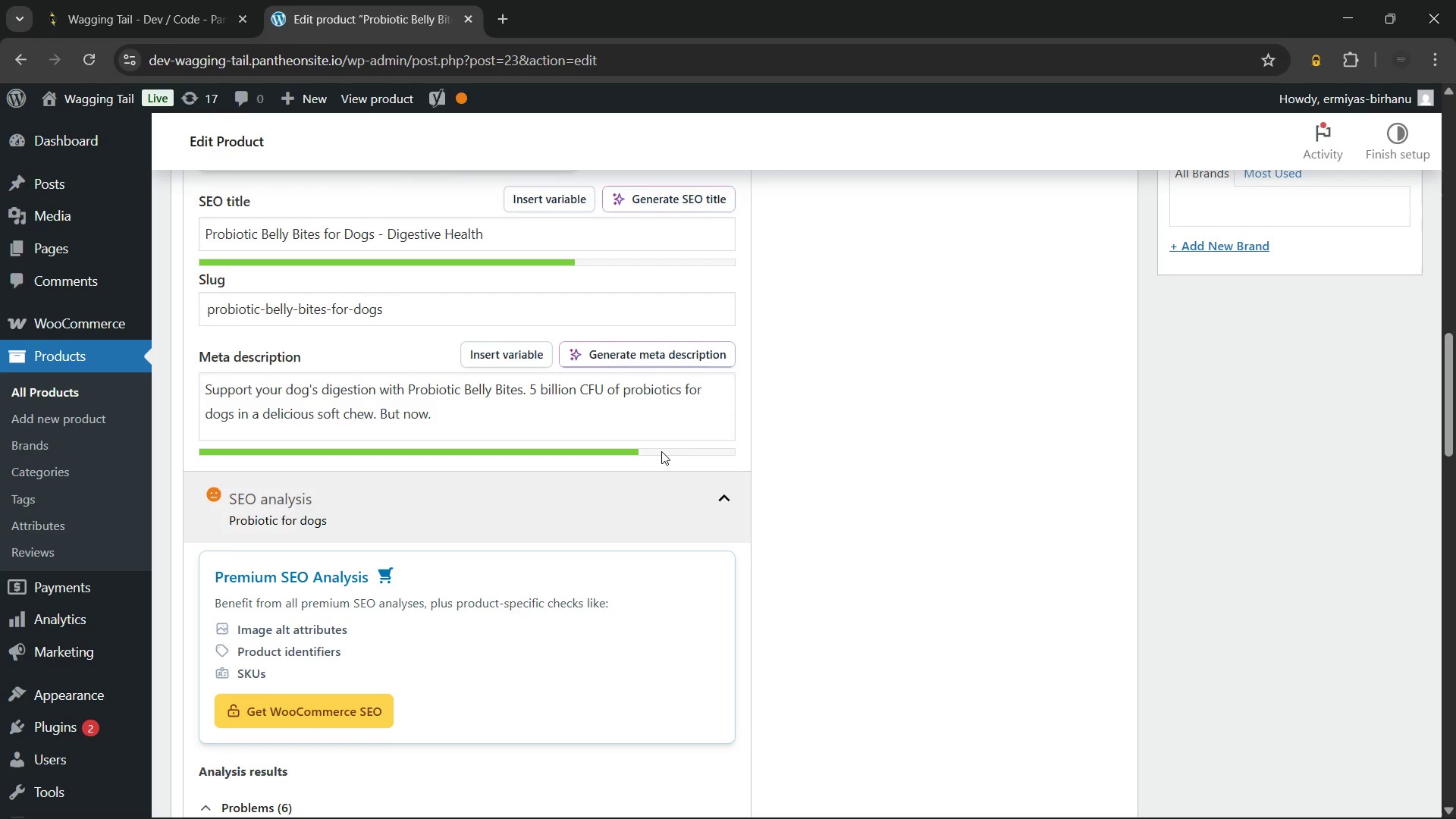 
left_click([679, 396])
 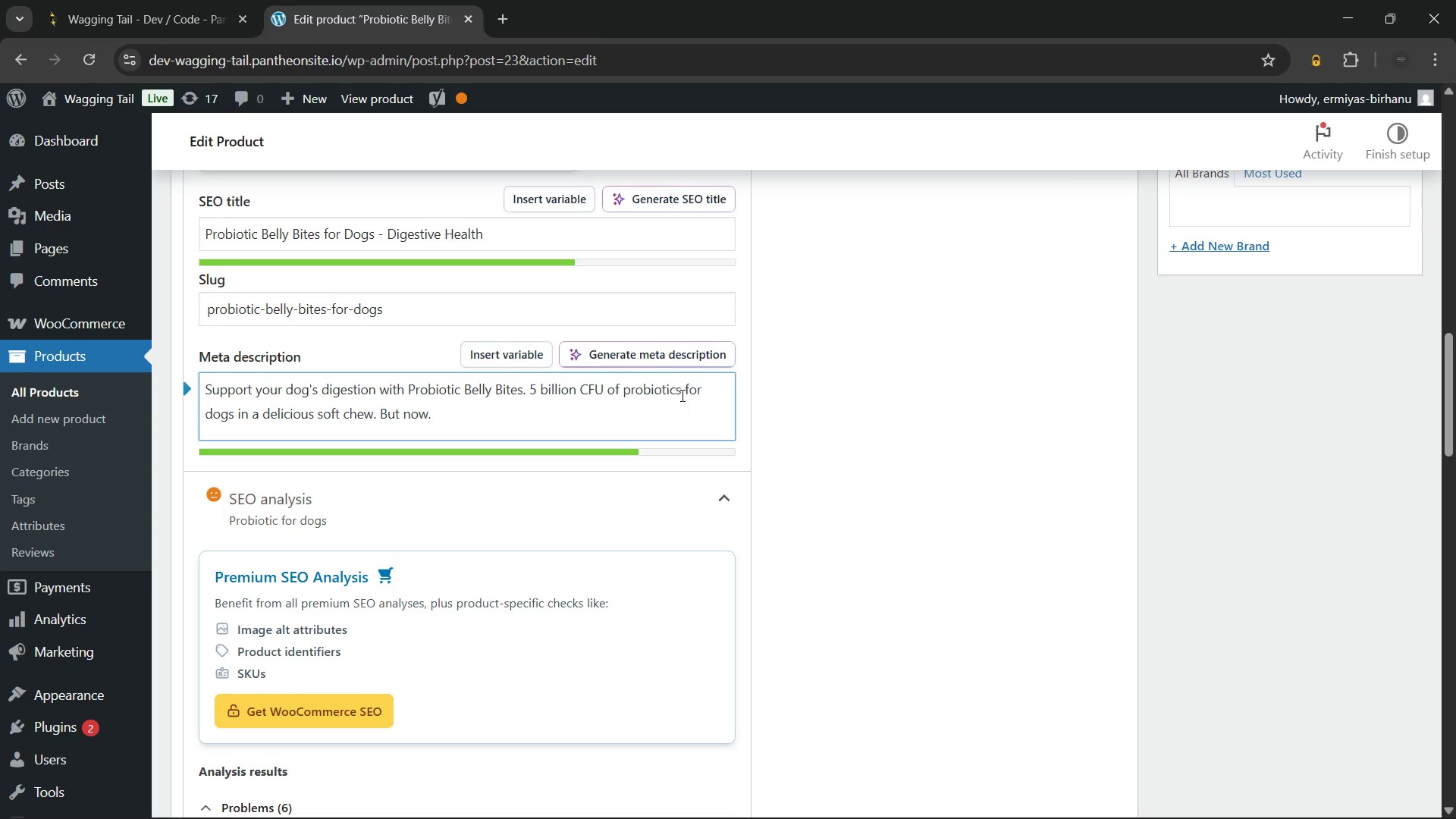 
scroll: coordinate [681, 395], scroll_direction: up, amount: 16.0
 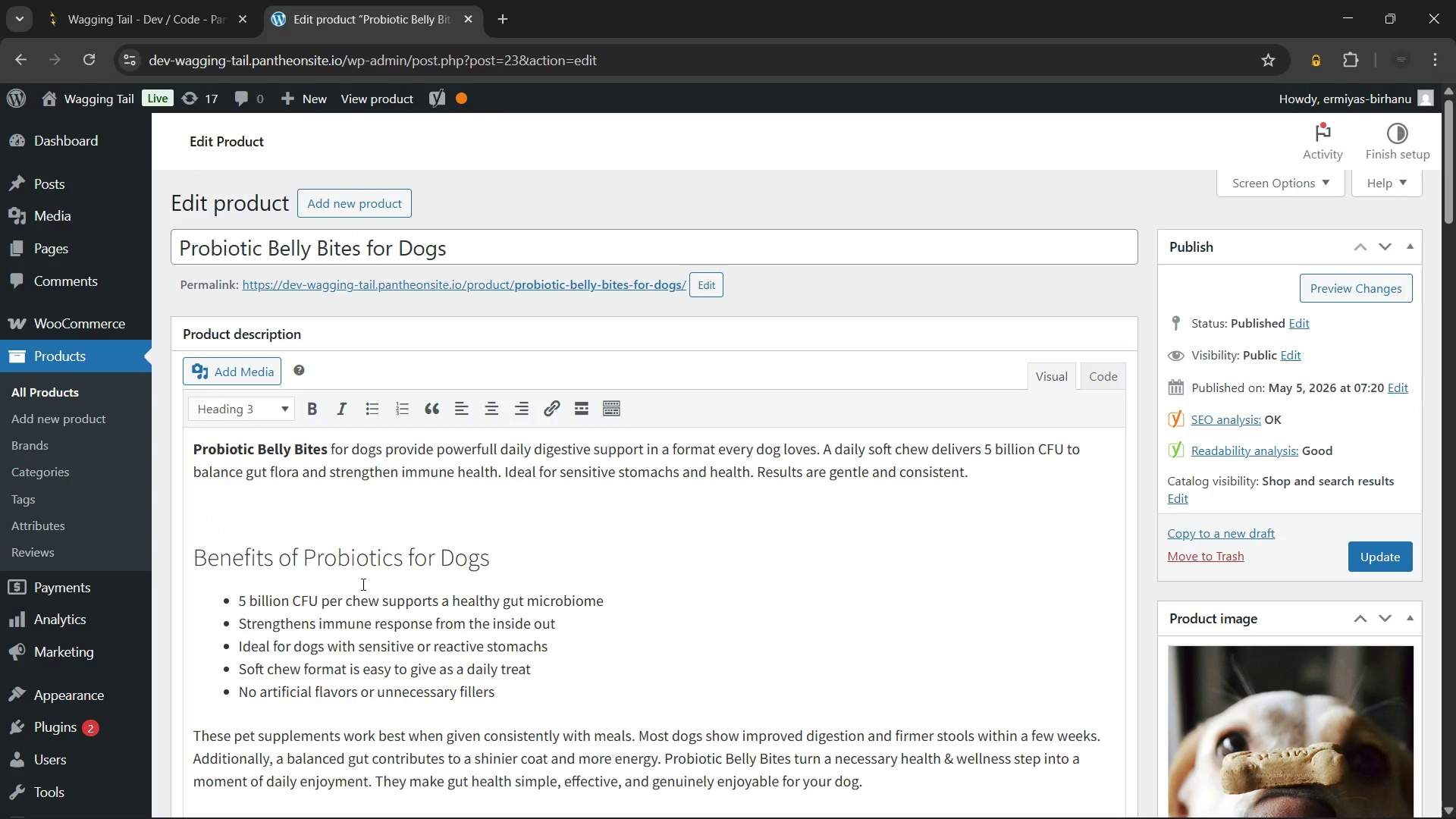 
wait(11.22)
 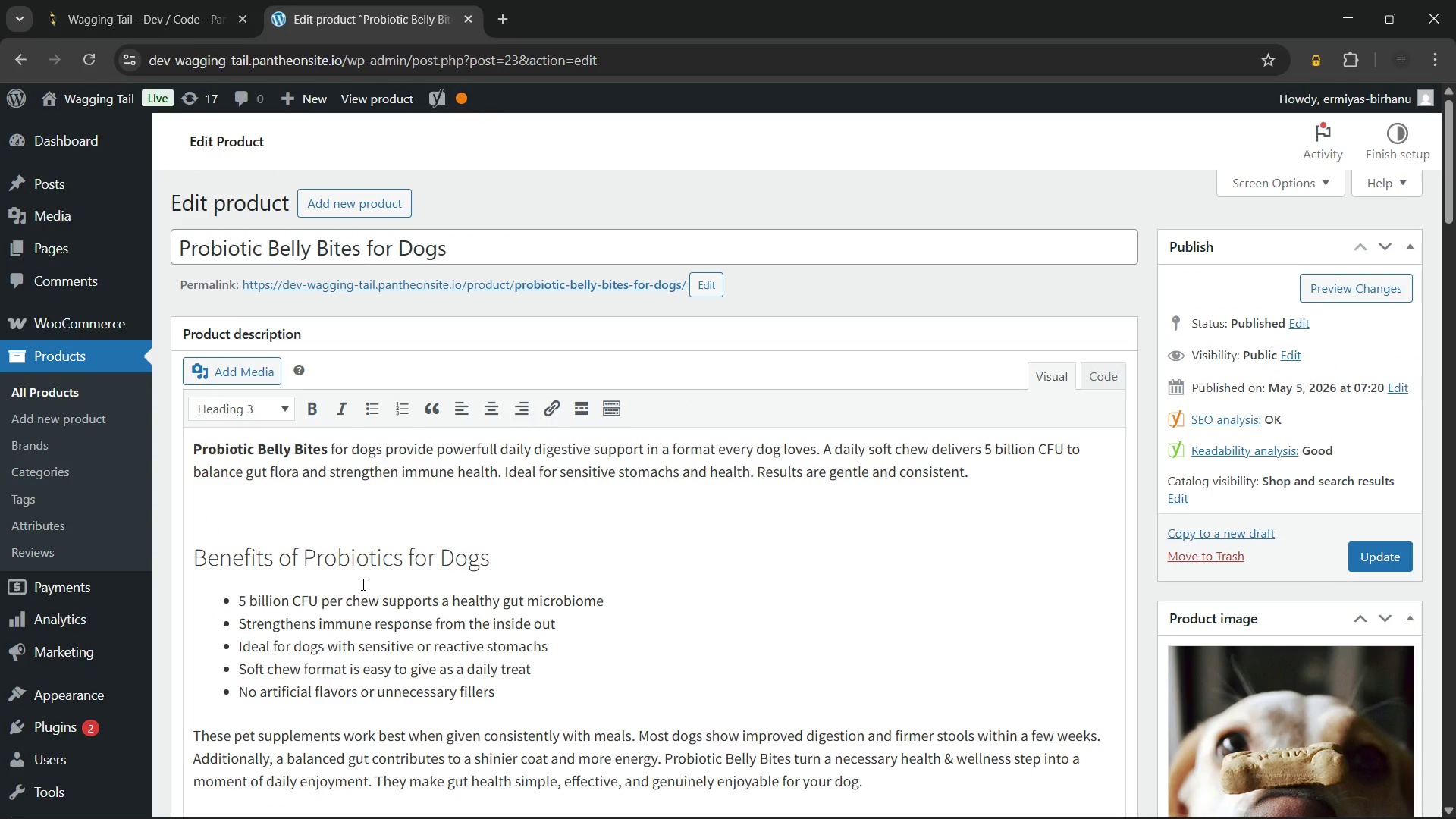 
scroll: coordinate [1149, 587], scroll_direction: down, amount: 1.0
 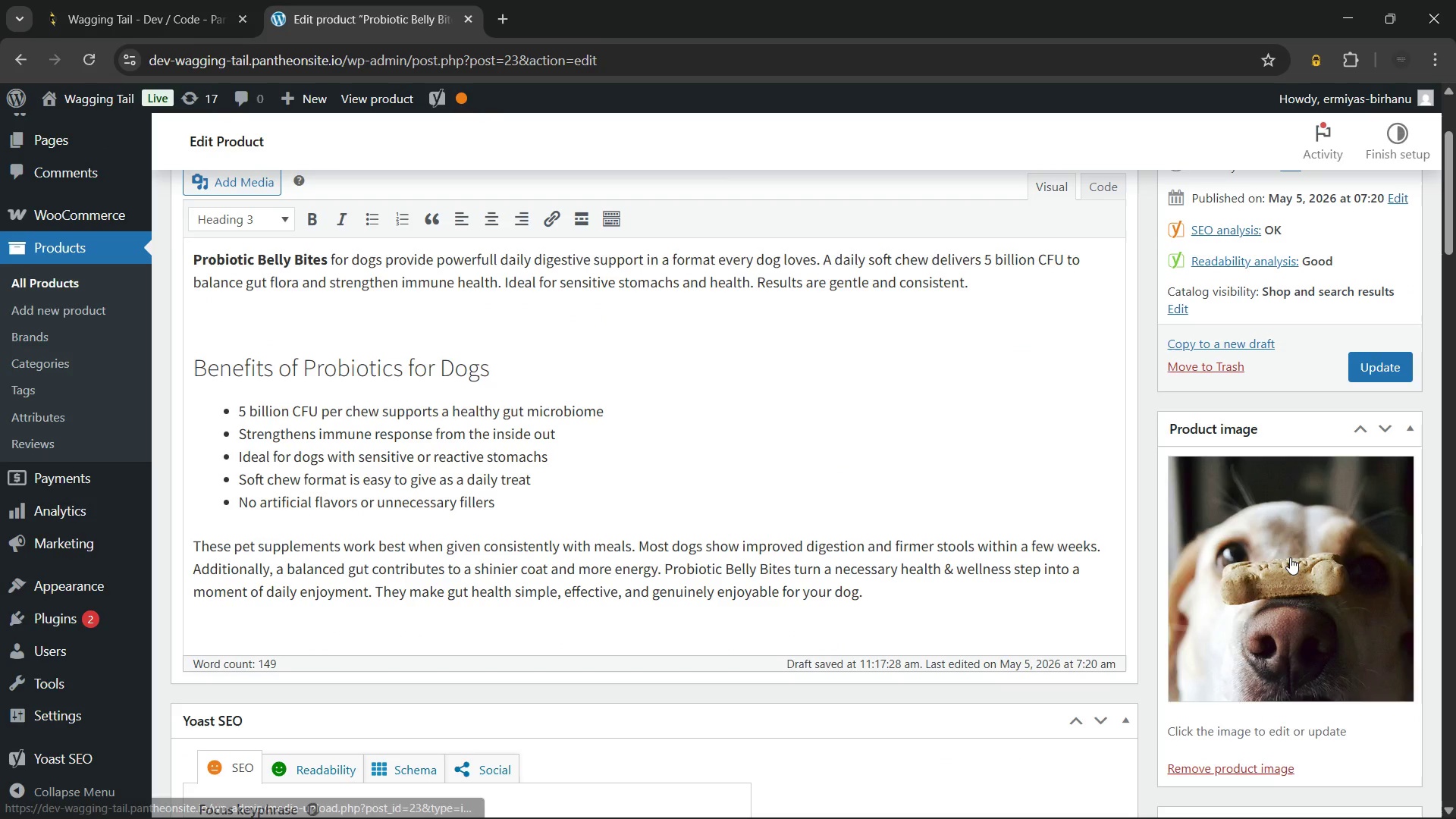 
left_click([1290, 557])
 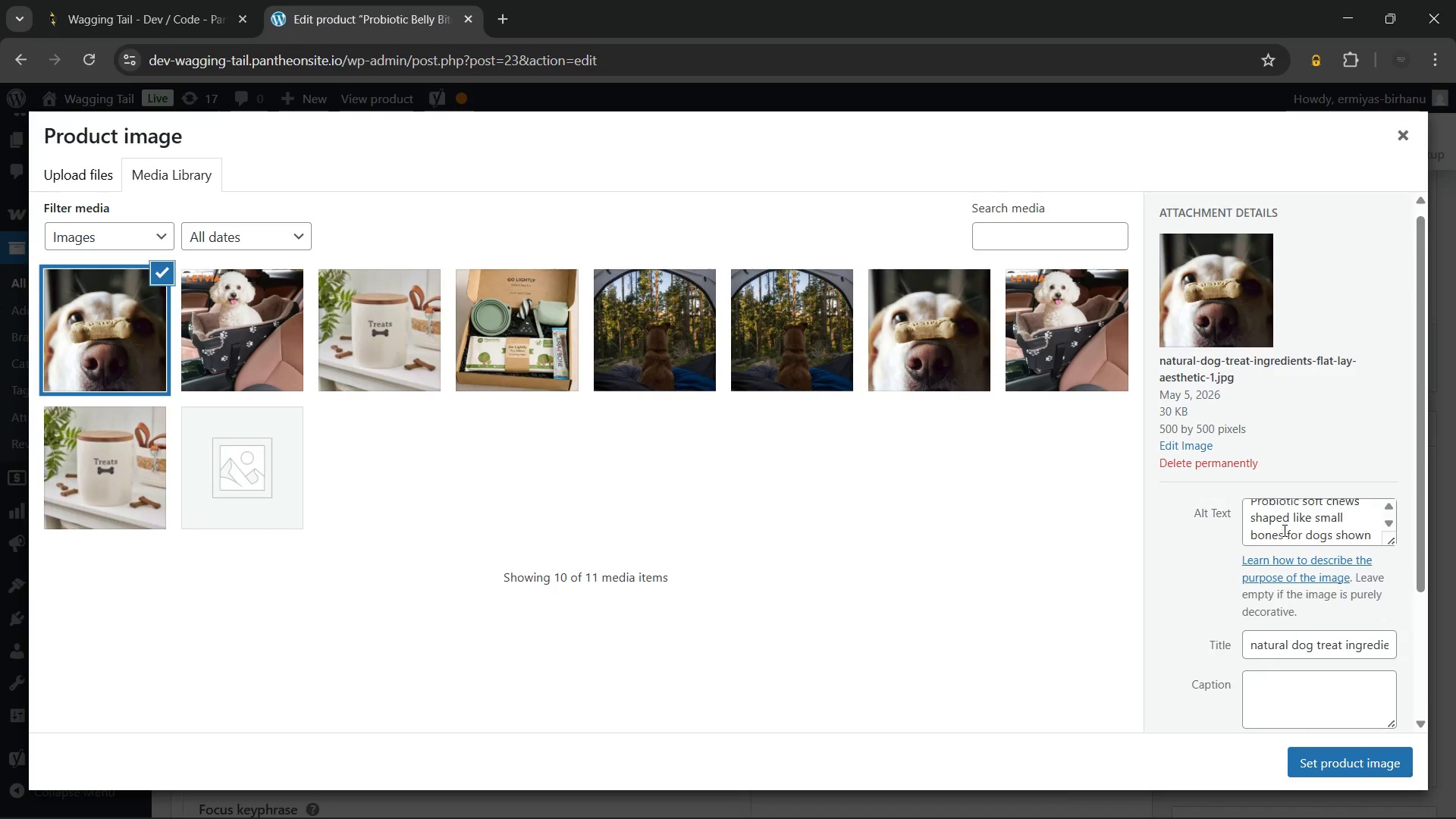 
wait(5.94)
 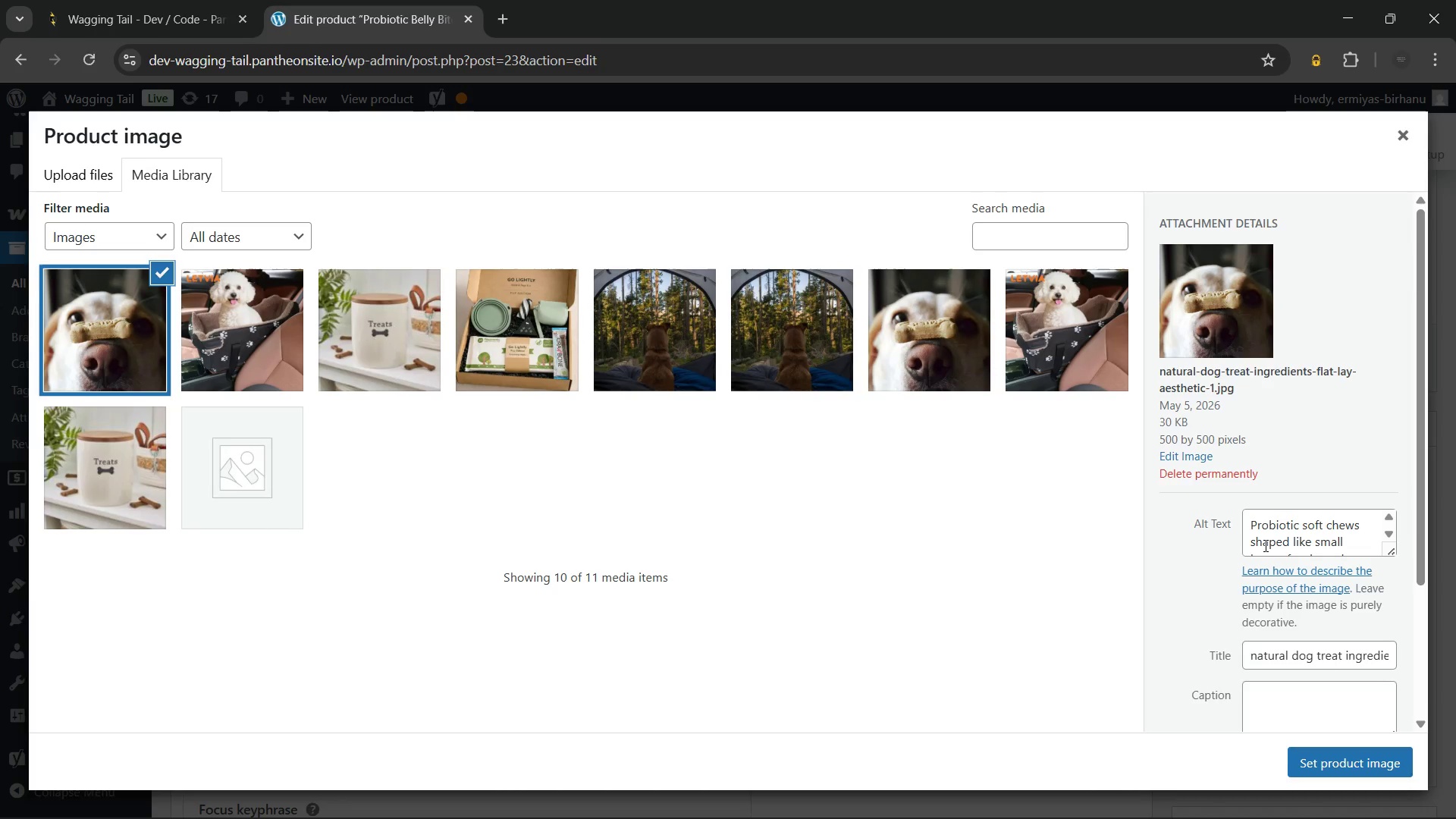 
left_click([1325, 769])
 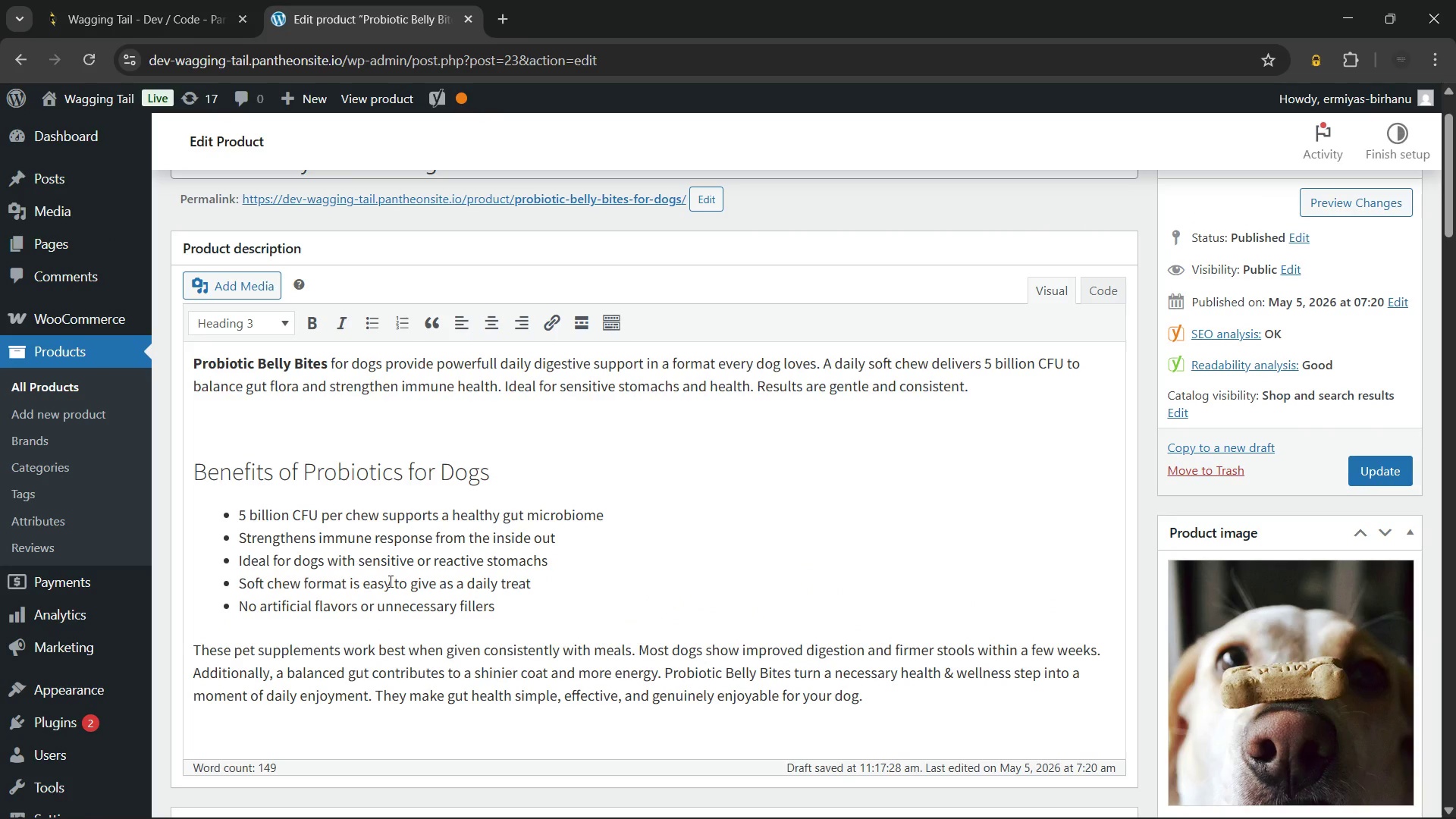 
scroll: coordinate [438, 574], scroll_direction: down, amount: 13.0
 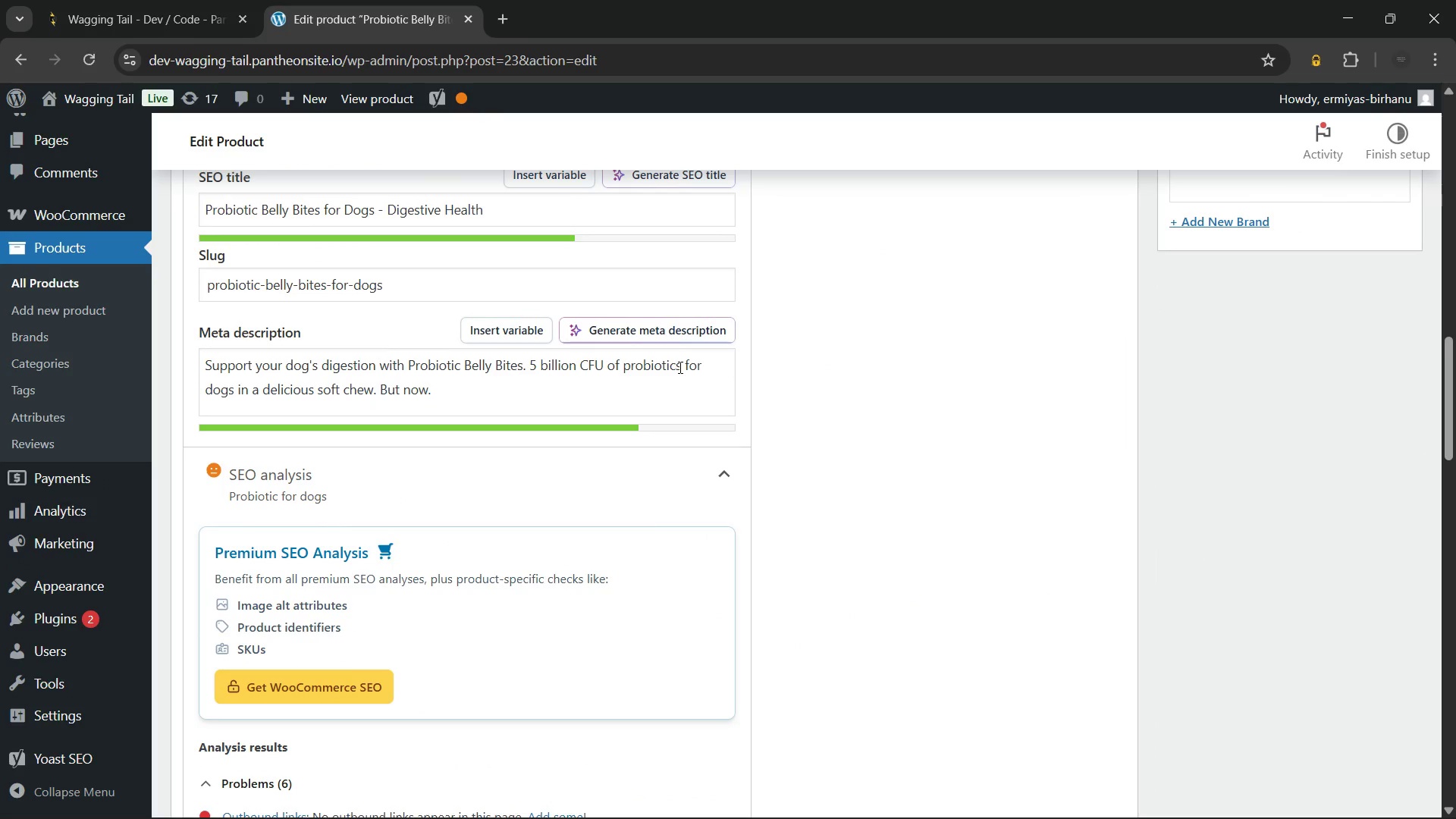 
left_click([679, 367])
 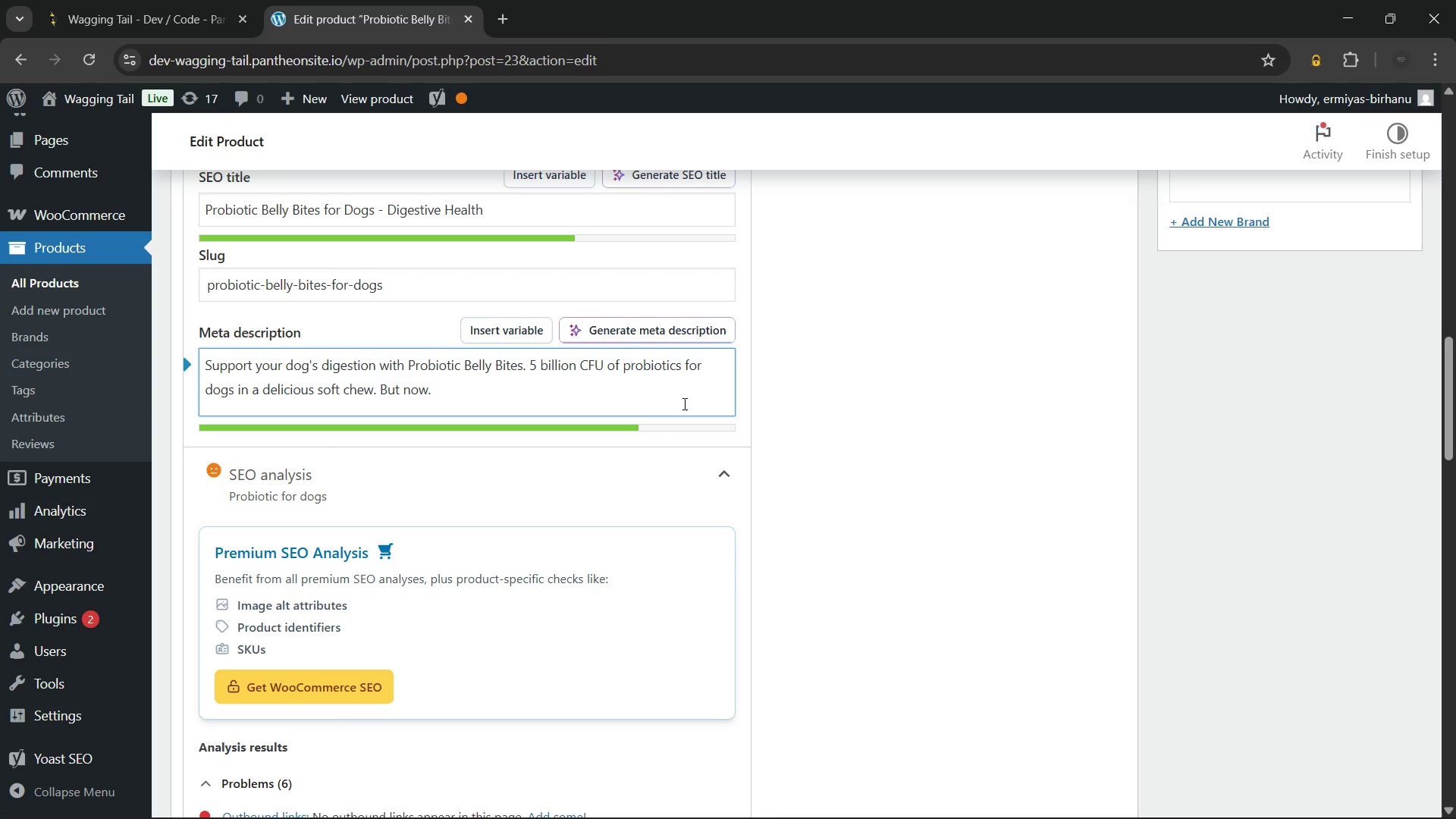 
wait(12.17)
 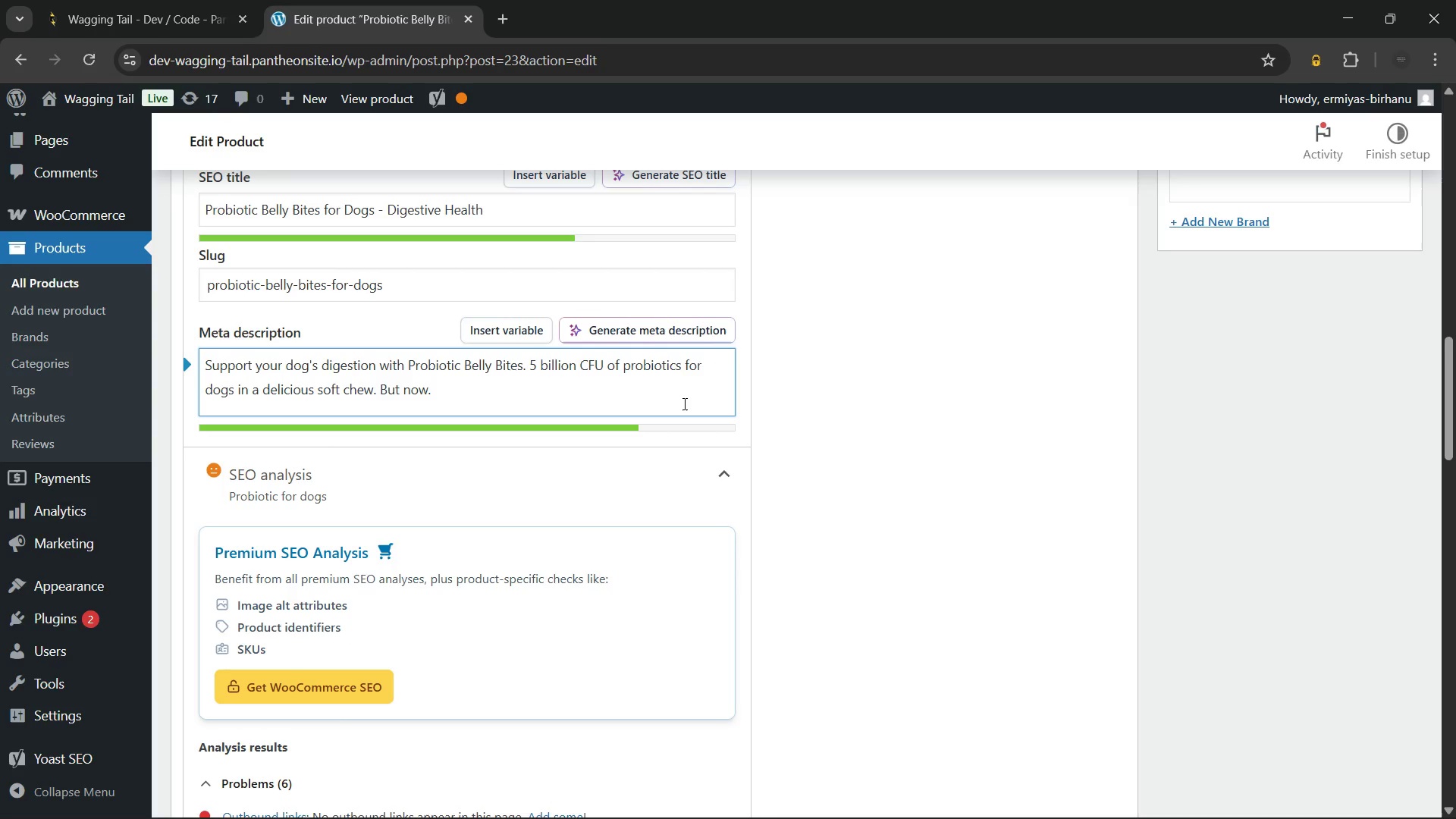 
scroll: coordinate [683, 403], scroll_direction: up, amount: 13.0
 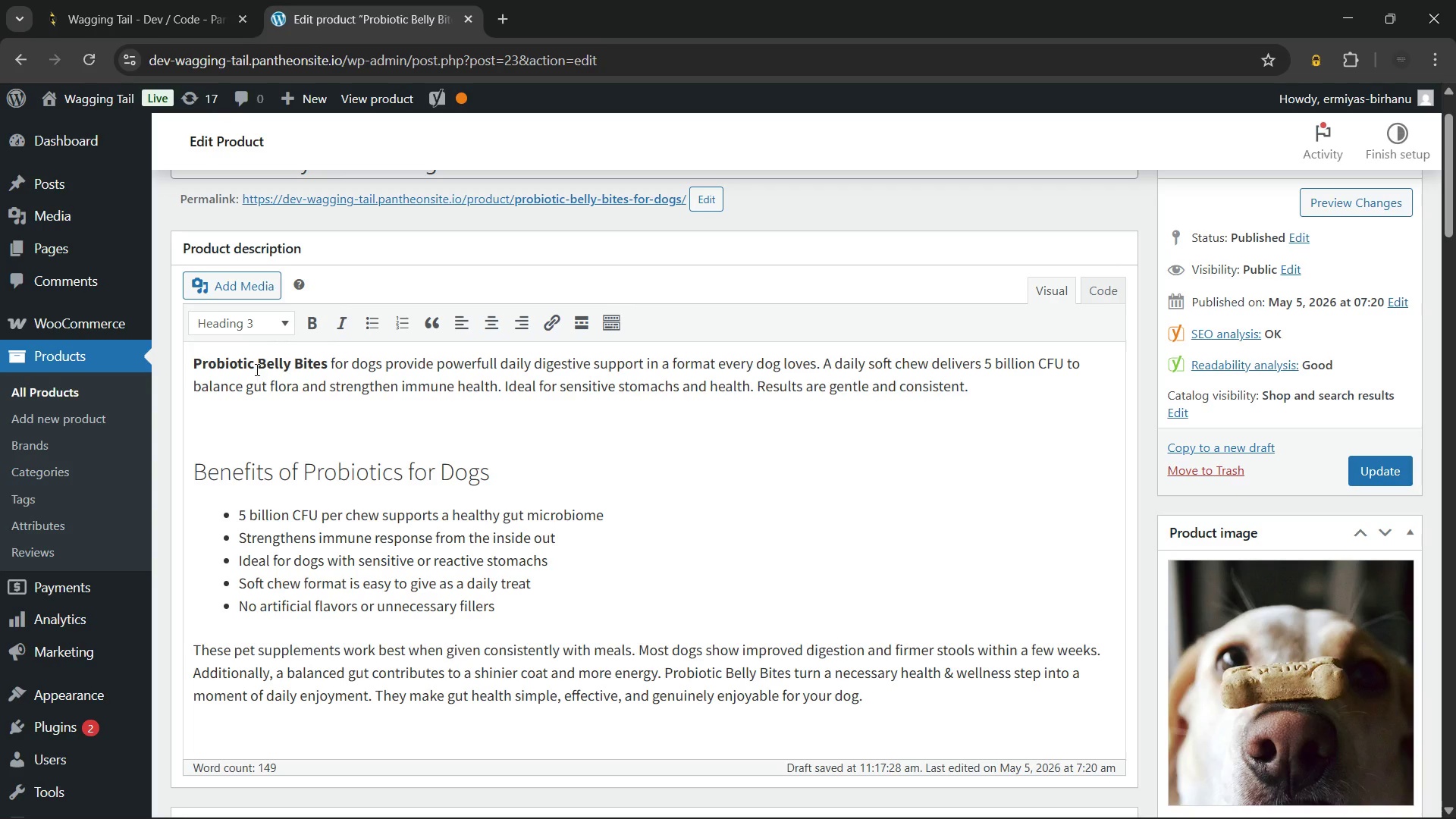 
left_click([255, 369])
 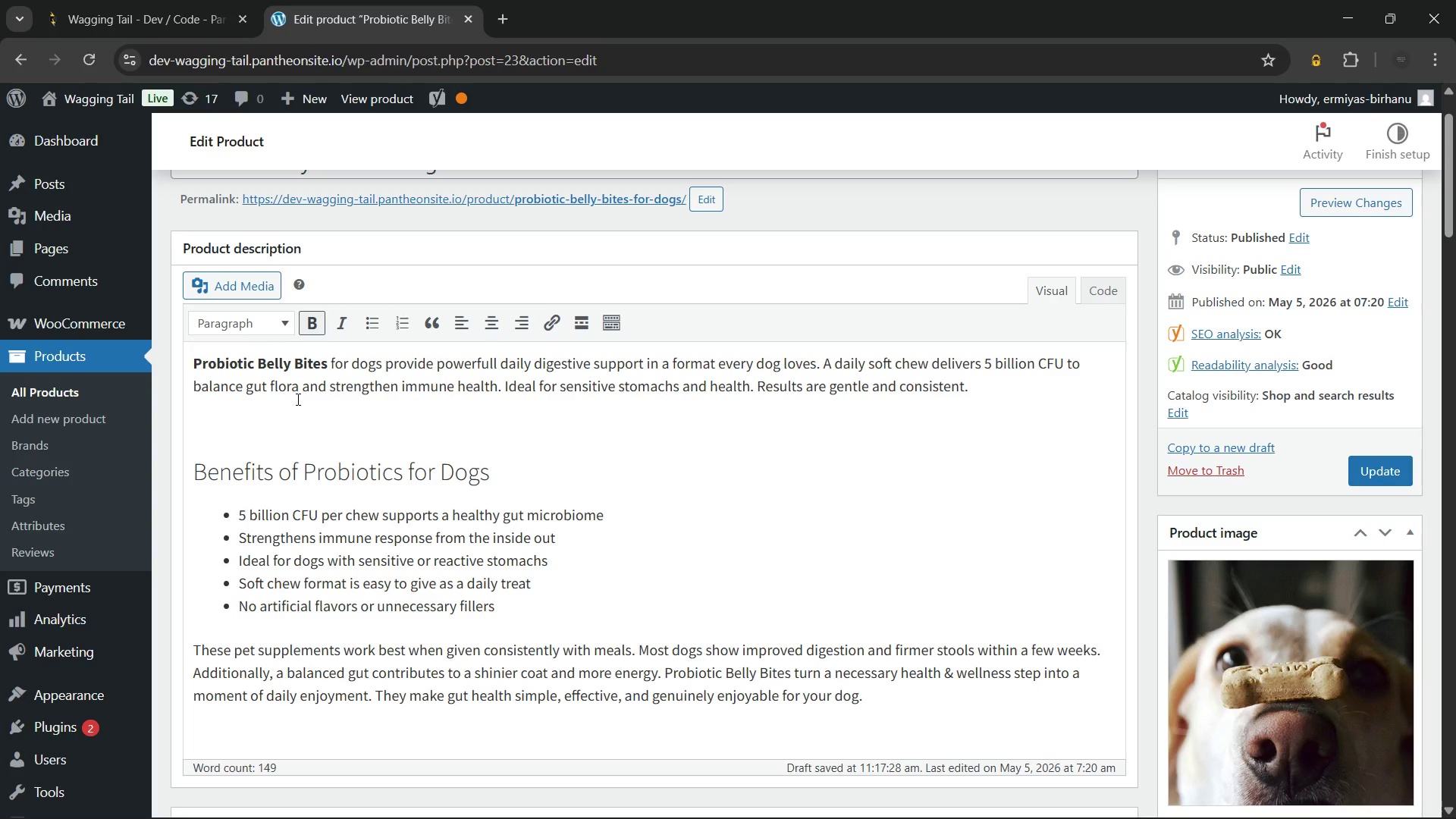 
key(S)
 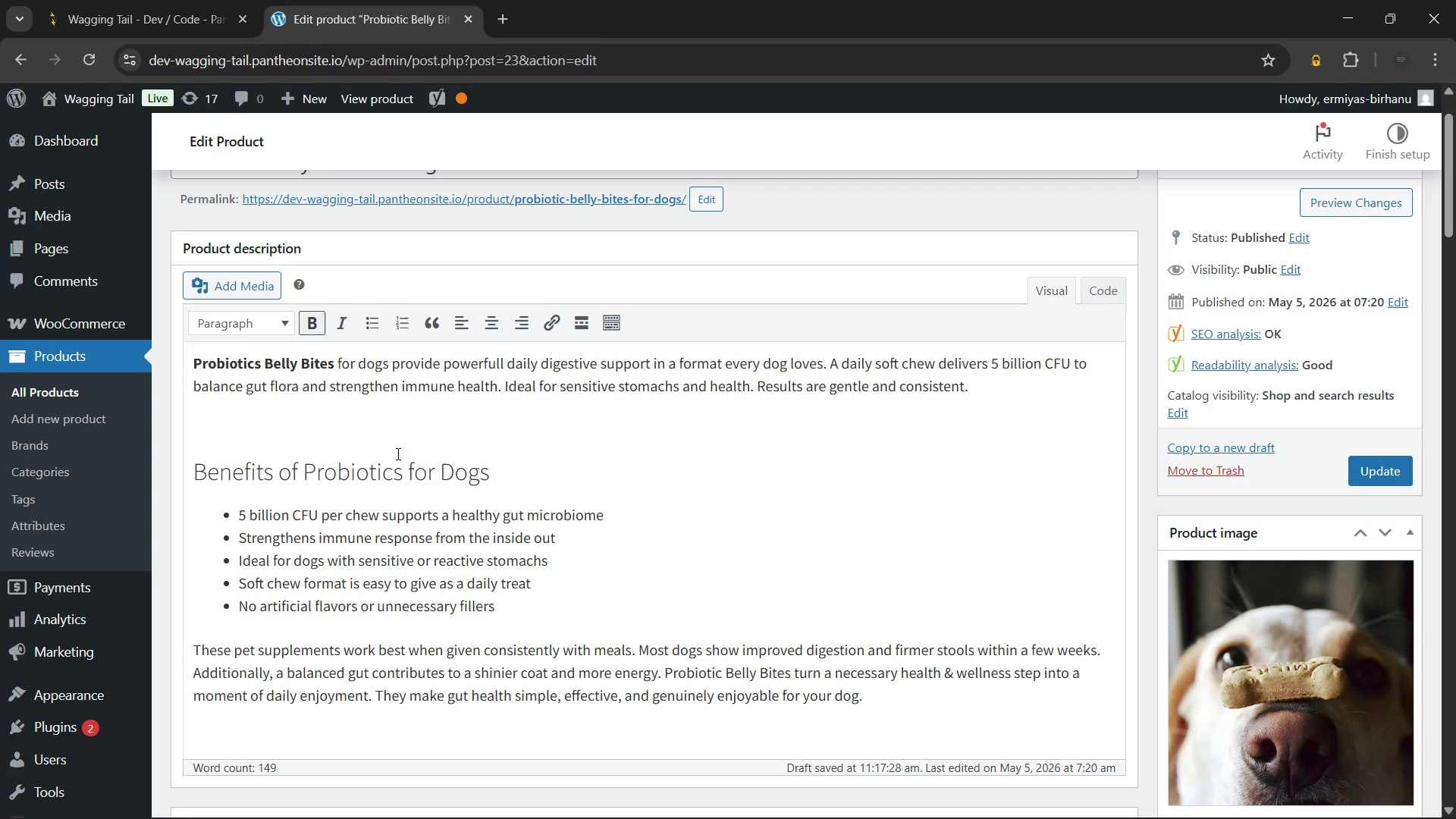 
scroll: coordinate [392, 450], scroll_direction: down, amount: 4.0
 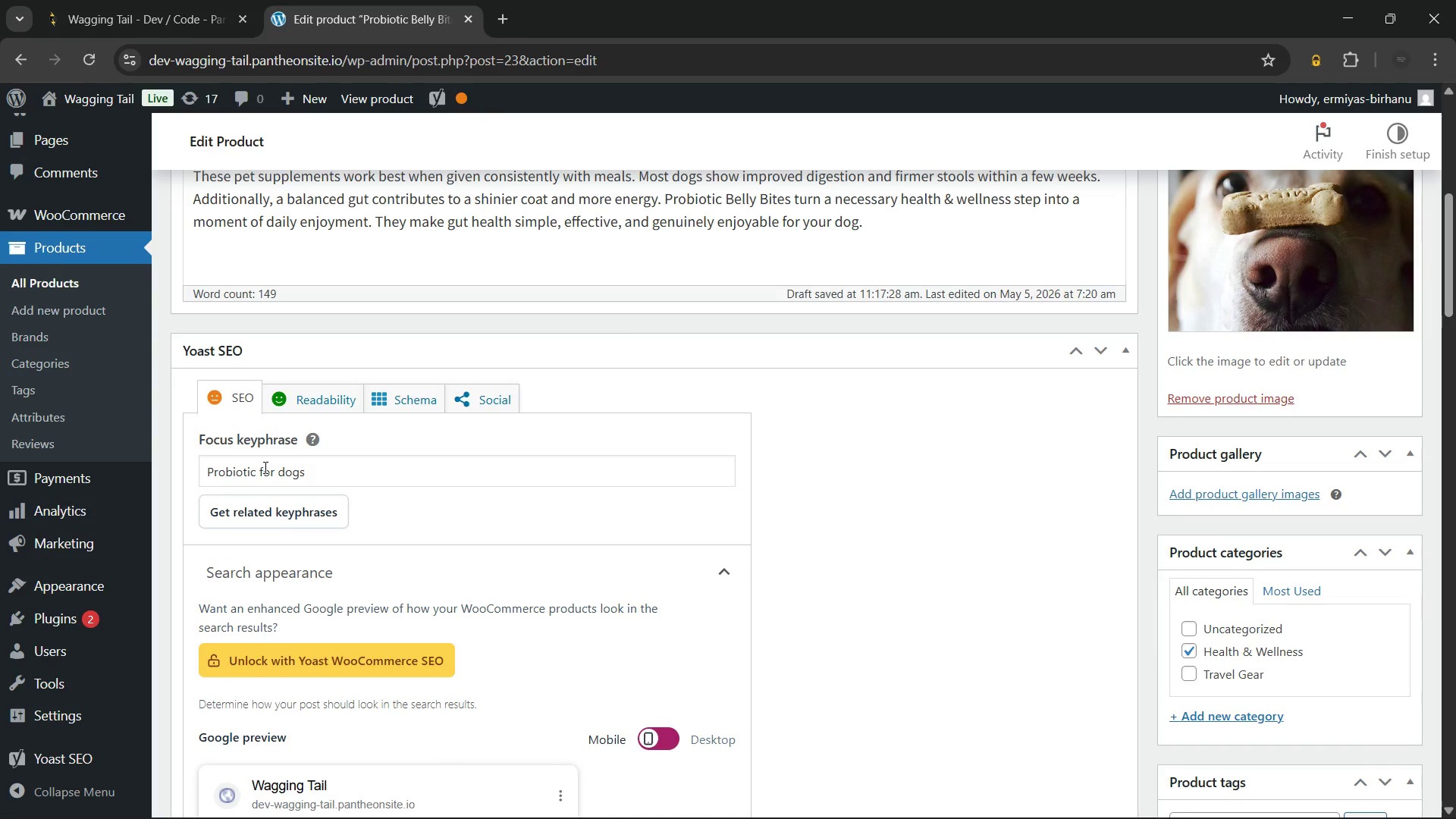 
left_click([254, 471])
 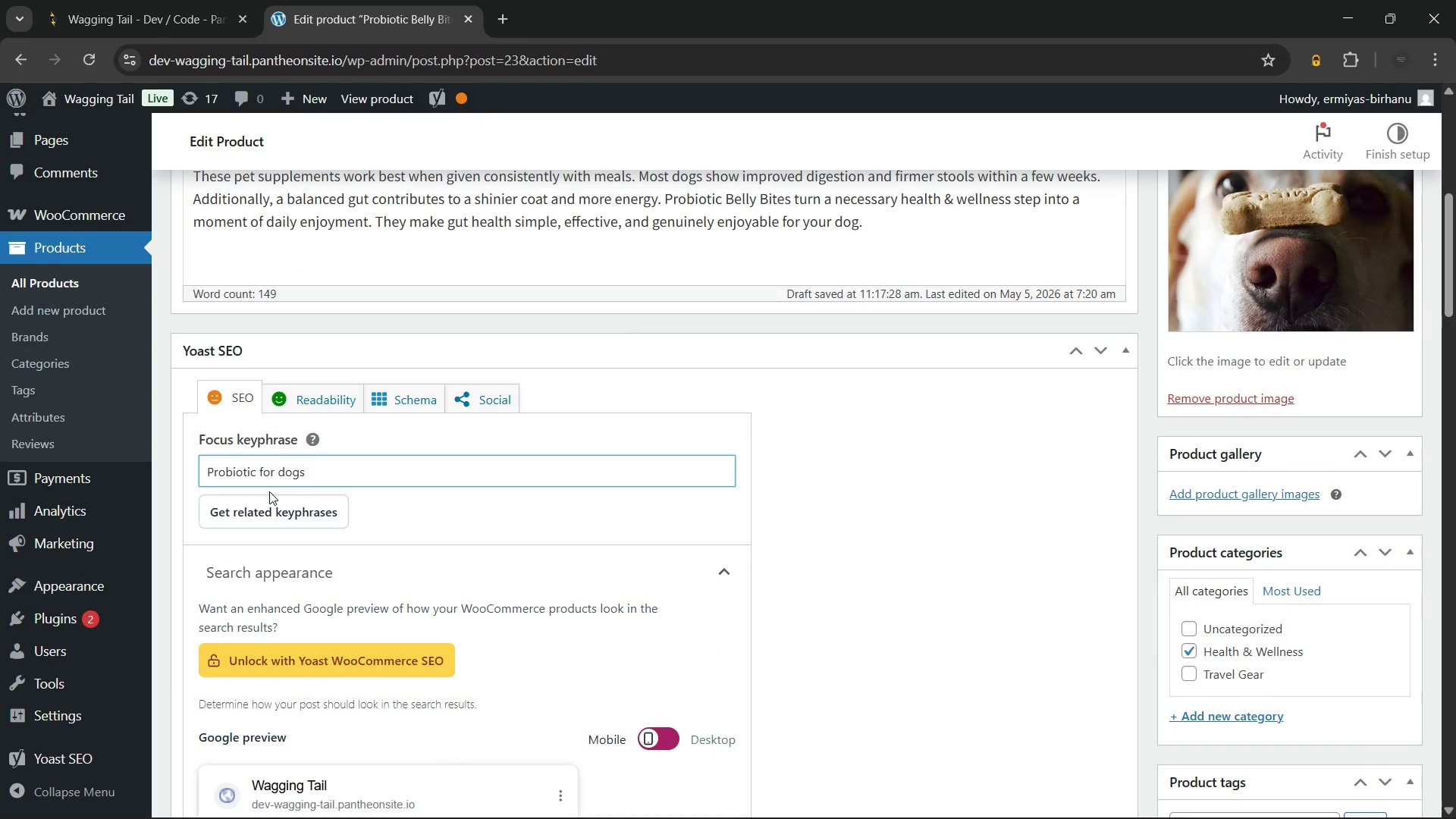 
key(S)
 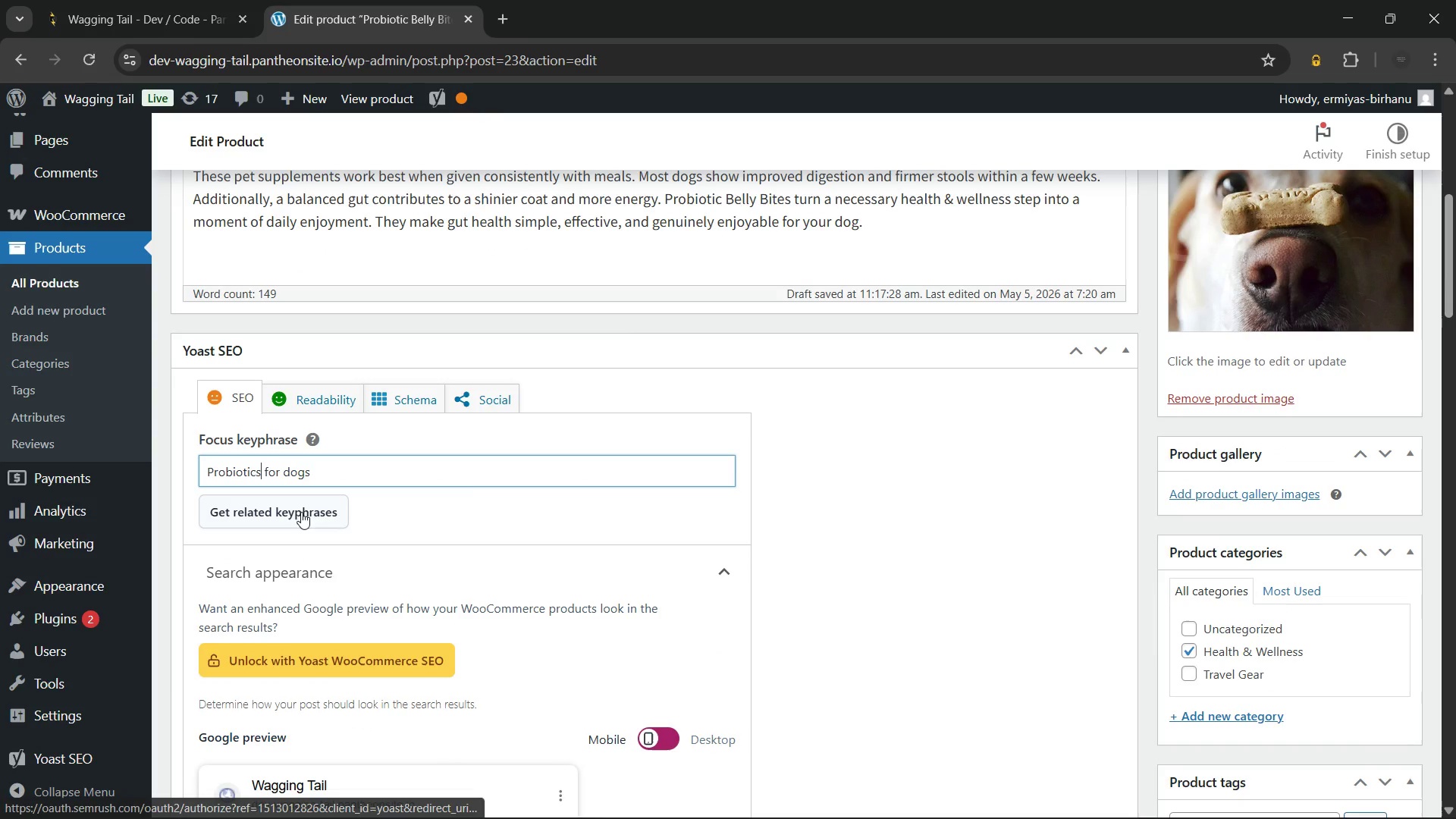 
scroll: coordinate [465, 488], scroll_direction: down, amount: 10.0
 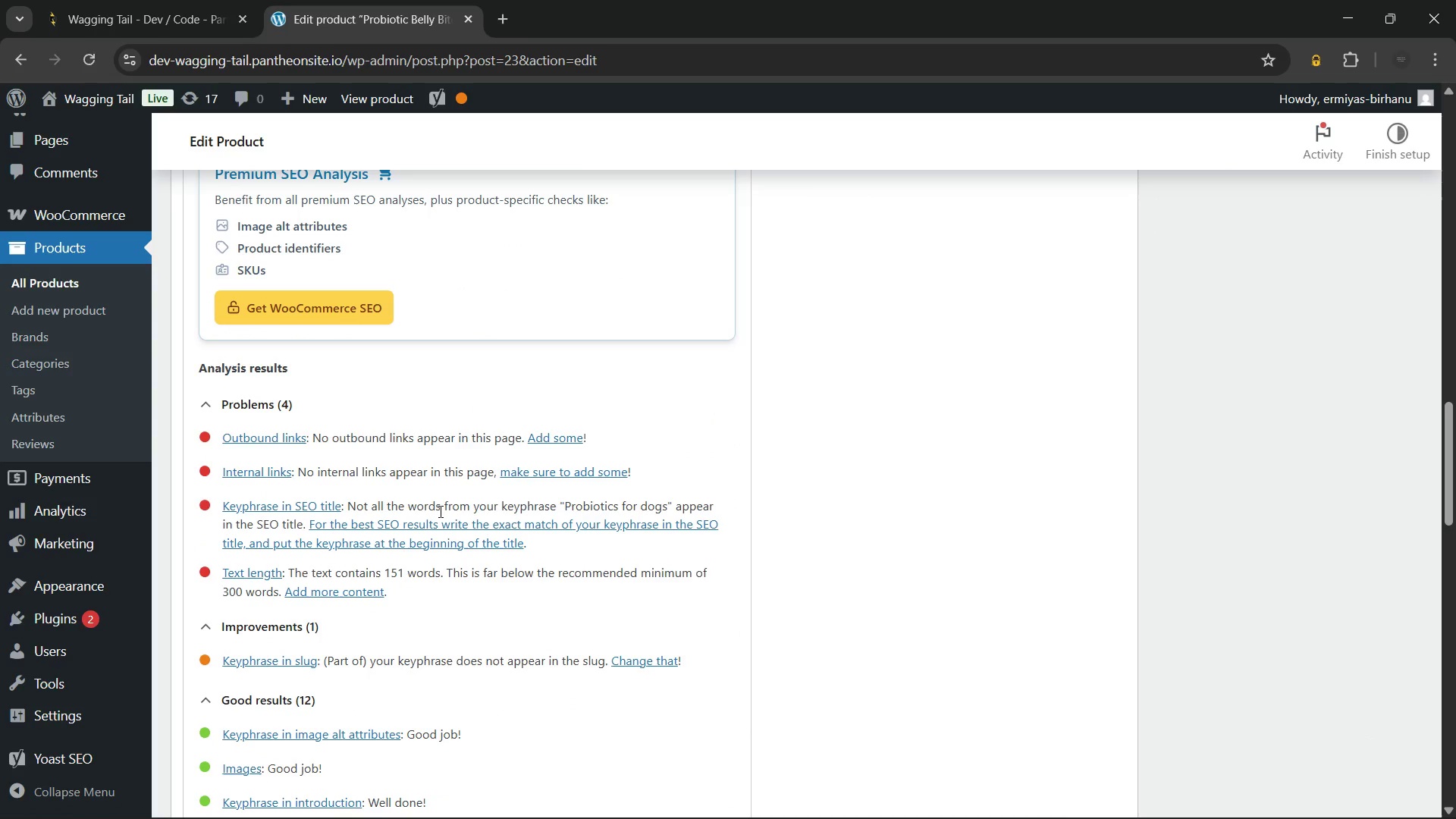 
wait(5.34)
 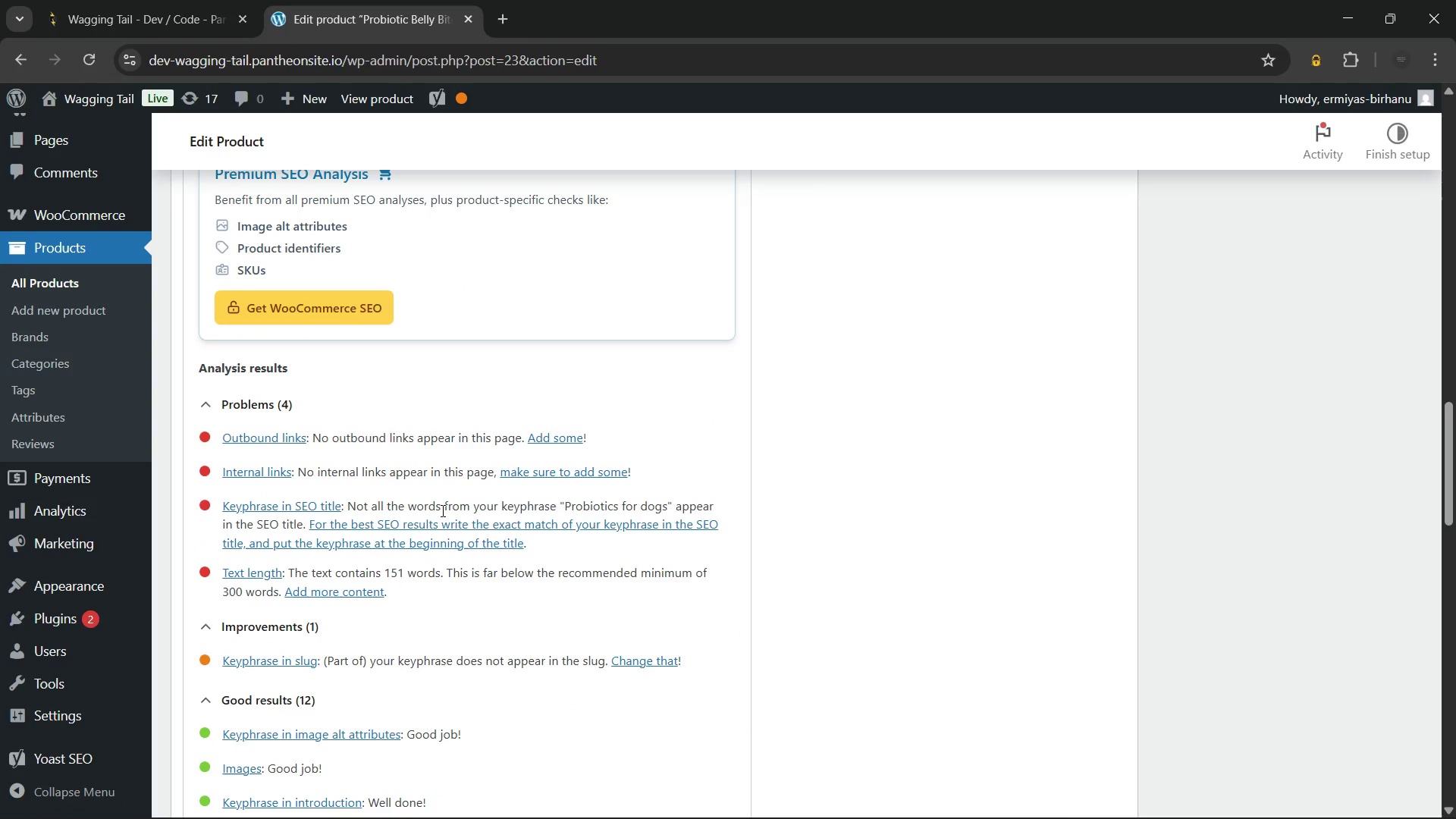 
scroll: coordinate [439, 511], scroll_direction: up, amount: 20.0
 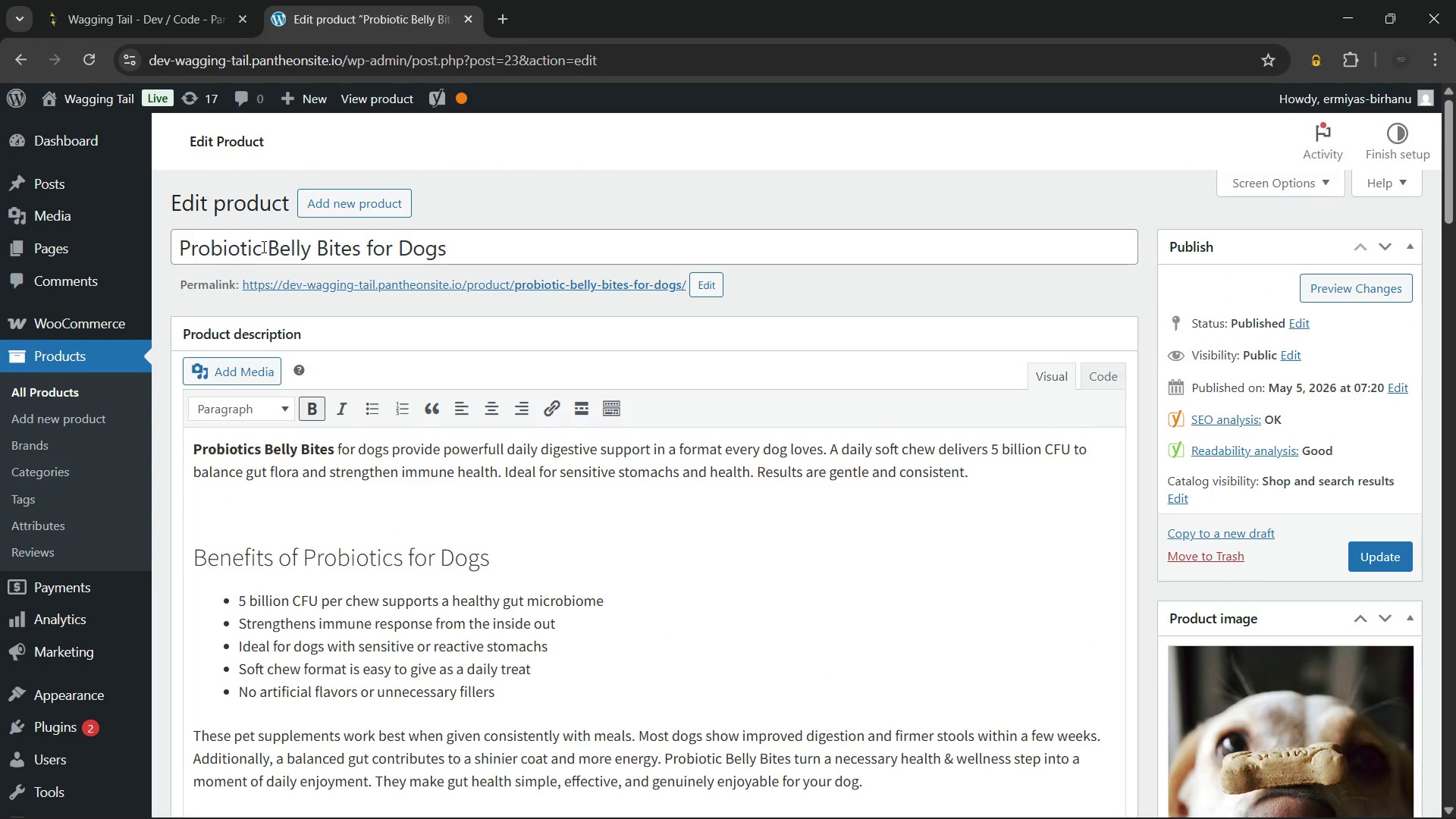 
left_click([262, 246])
 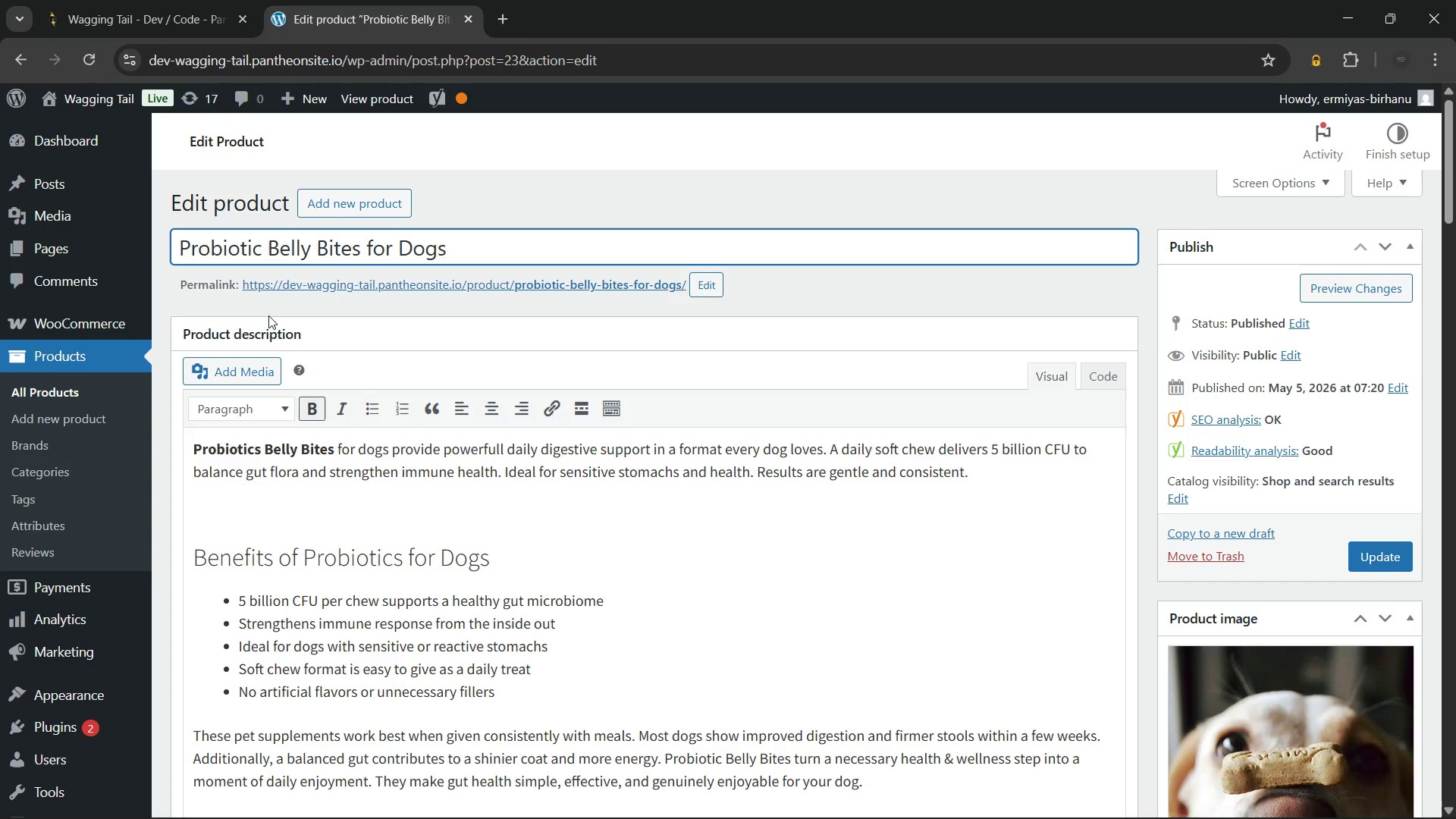 
key(S)
 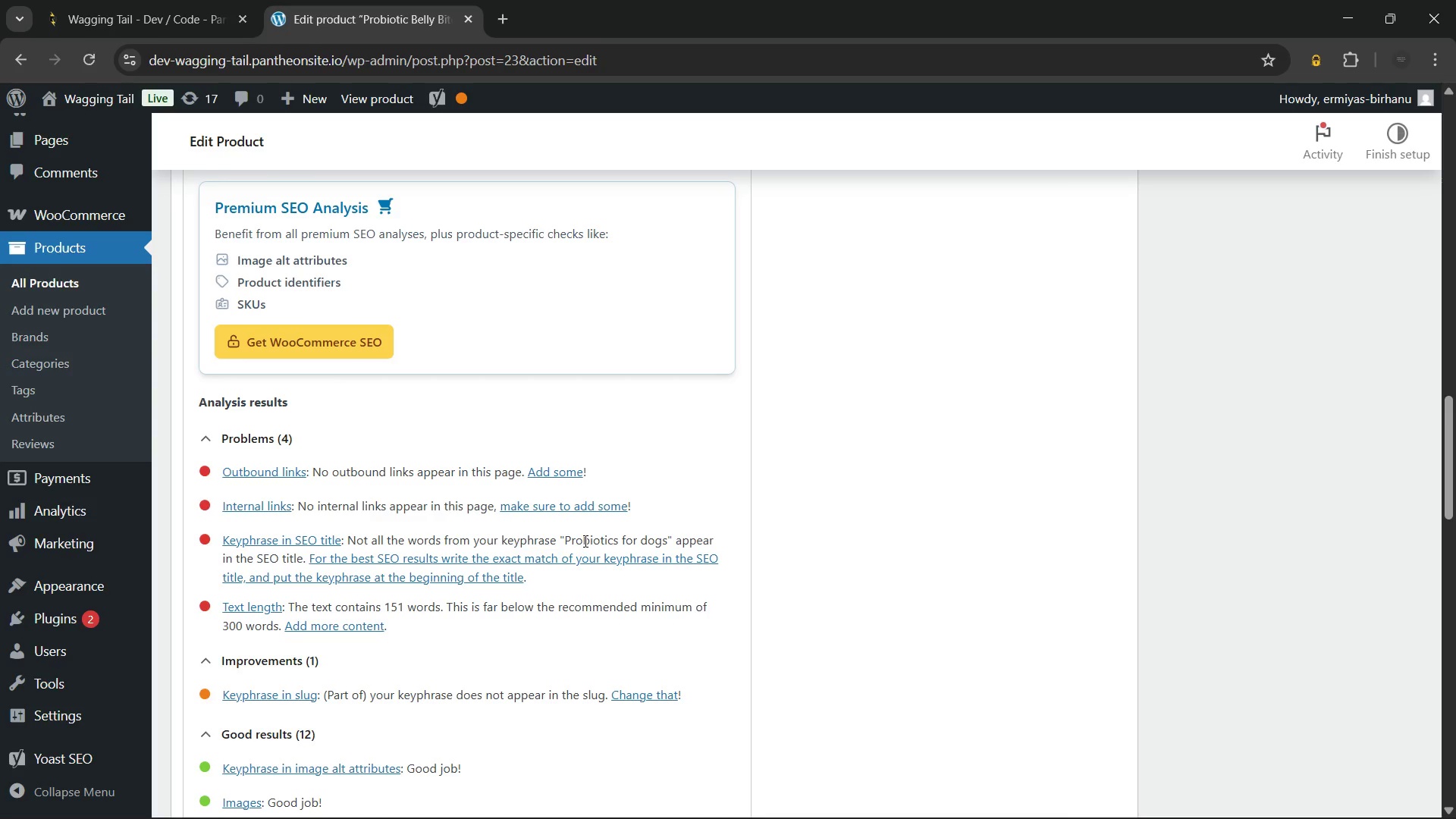 
wait(16.77)
 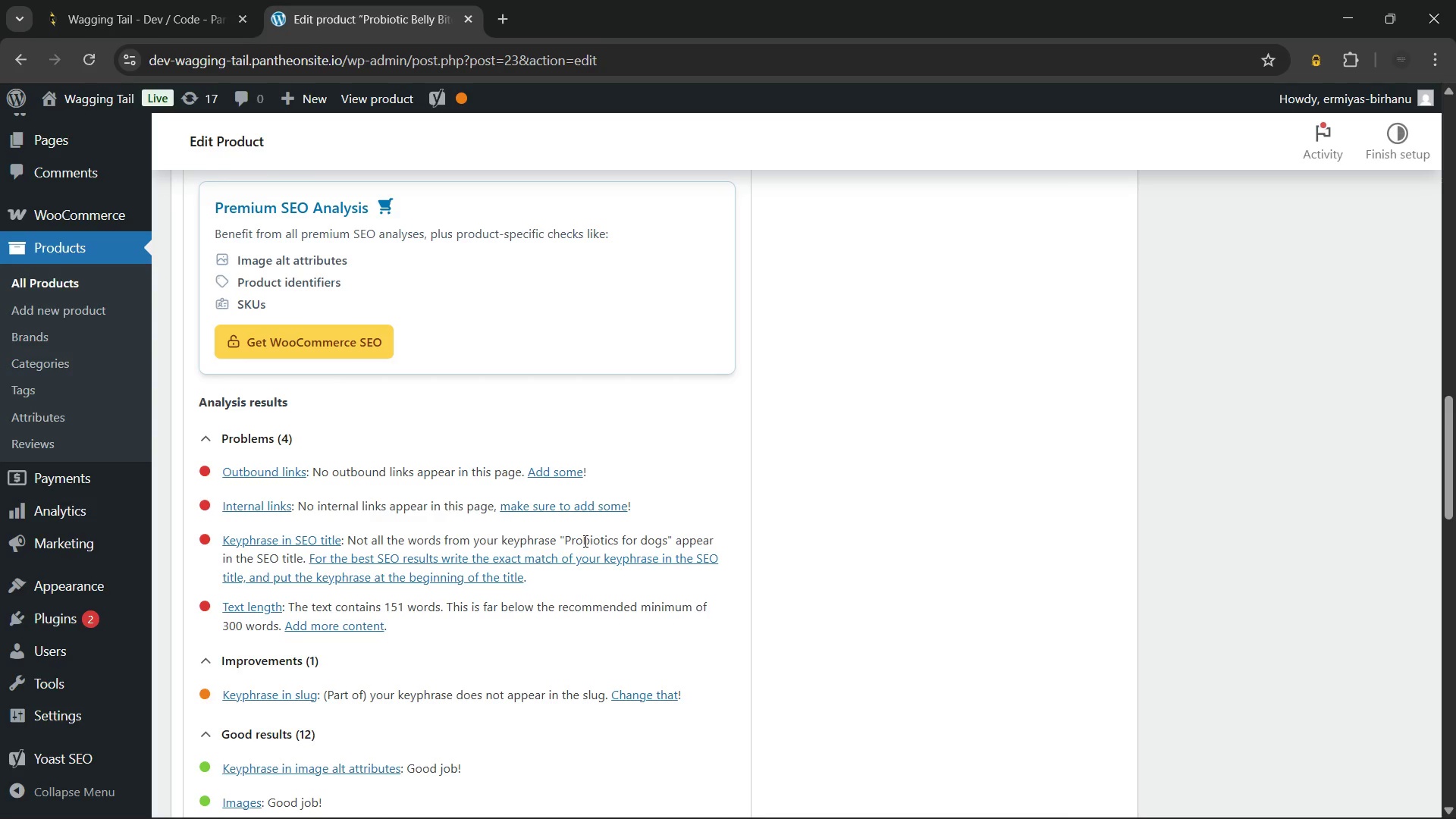 
left_click([259, 470])
 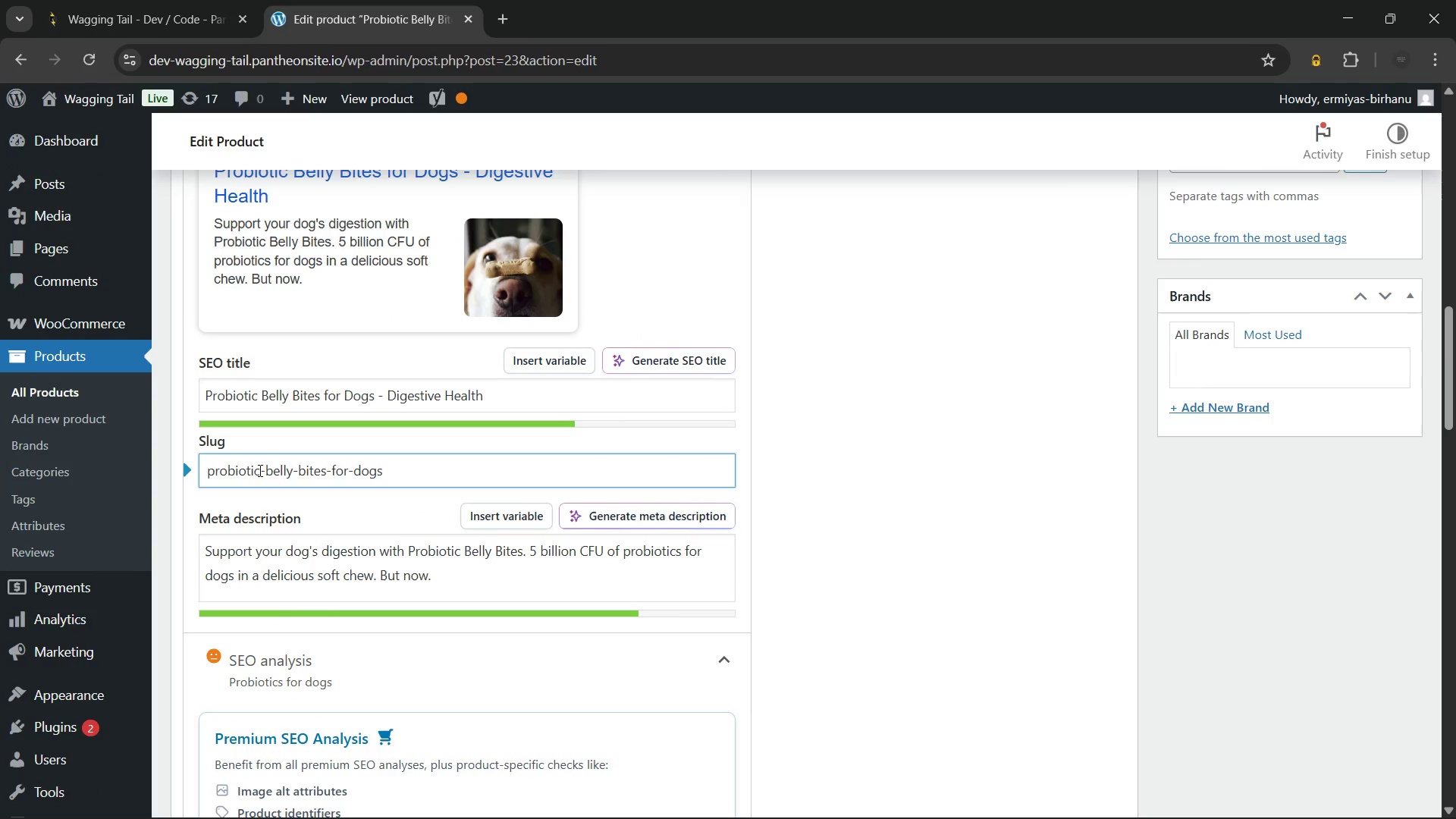 
key(S)
 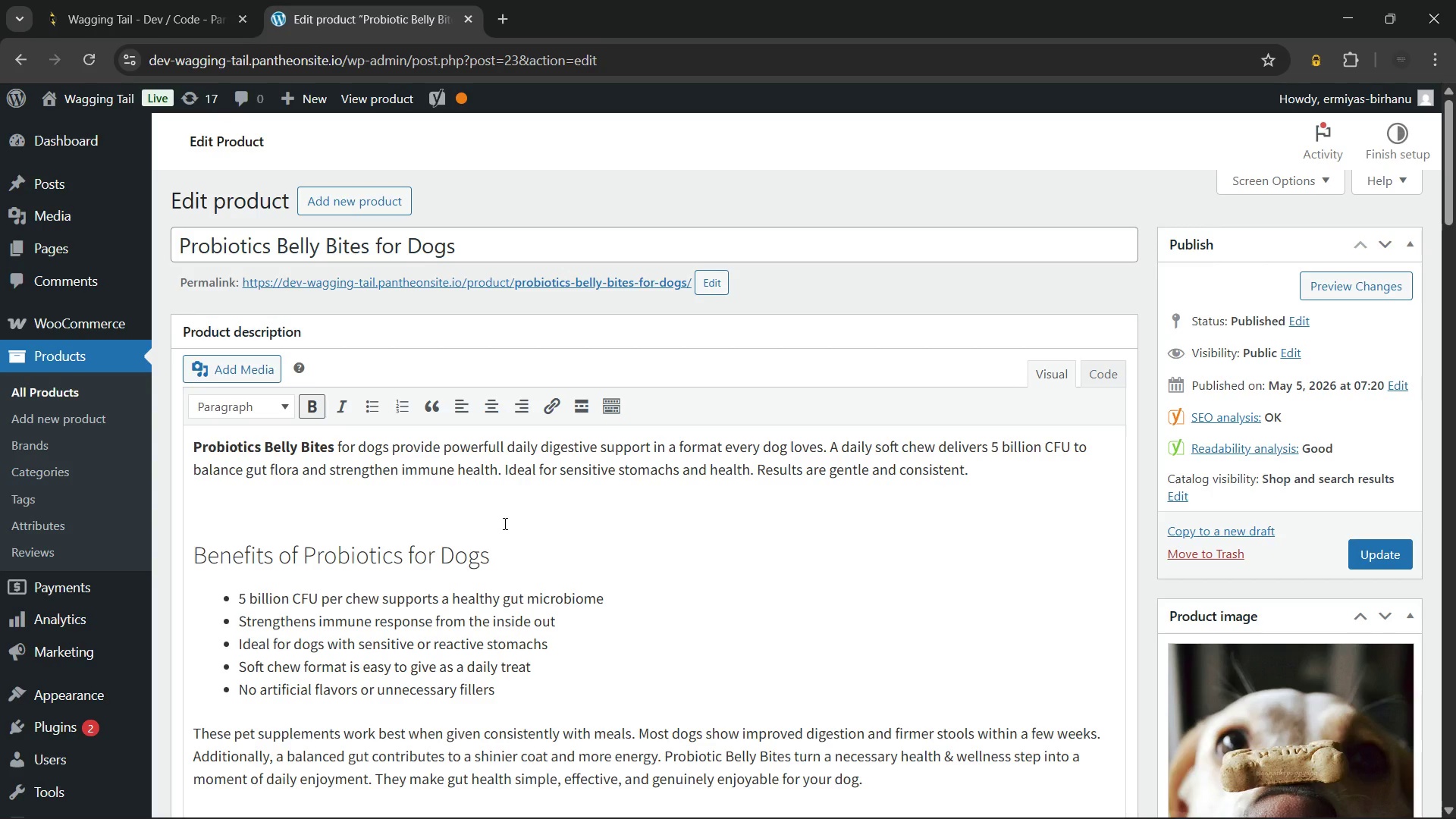 
wait(34.17)
 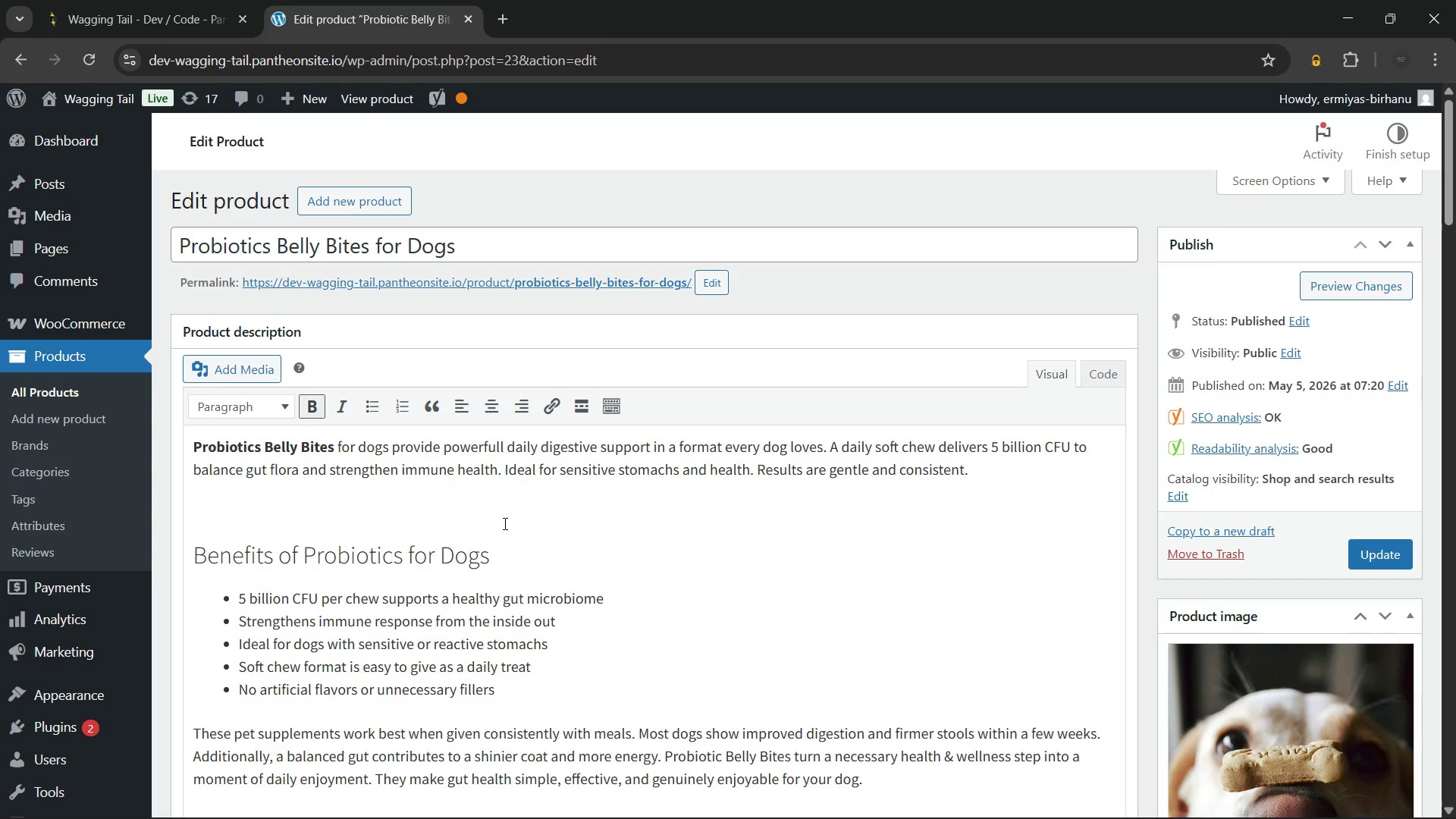 
left_click([267, 253])
 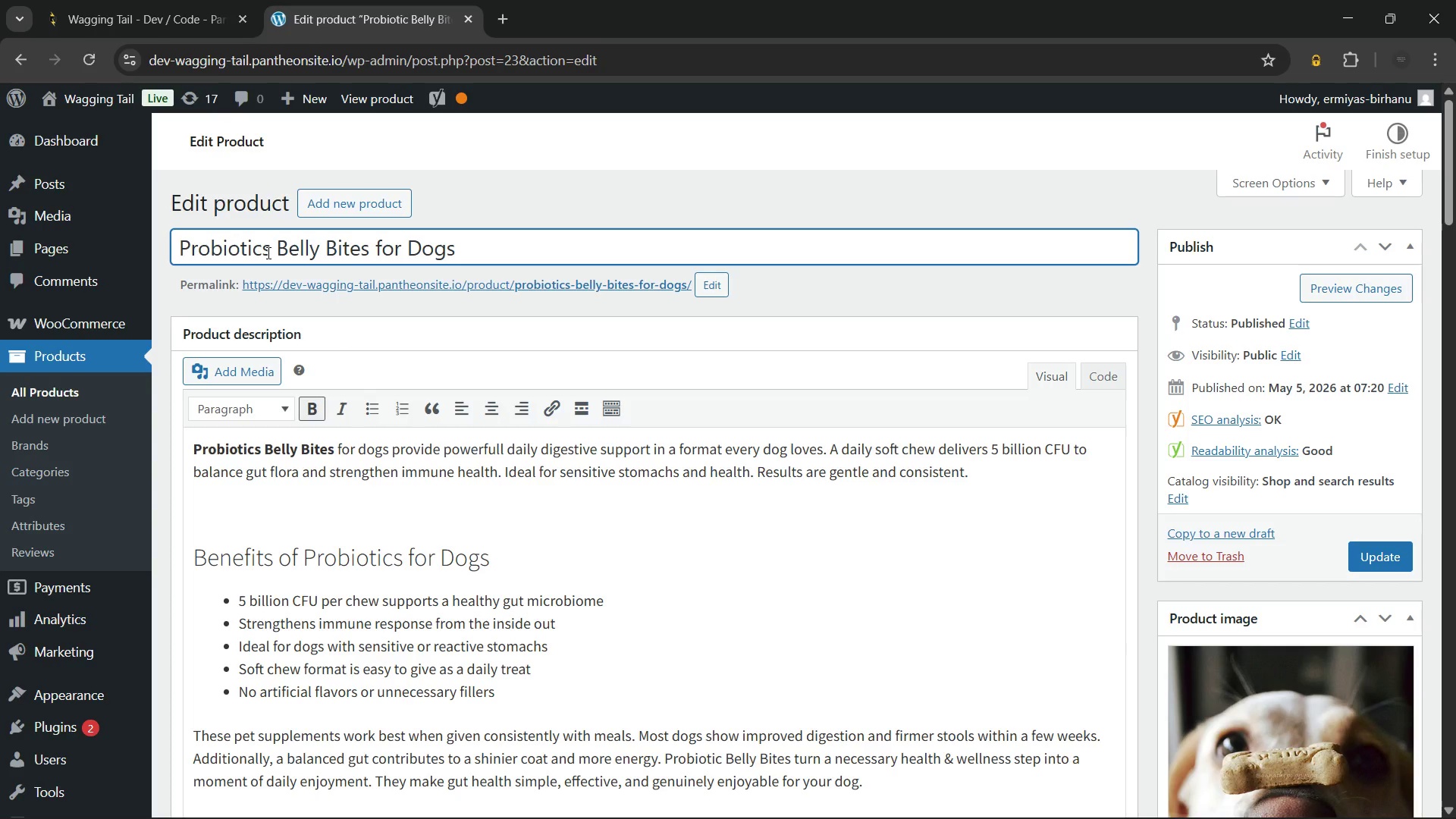 
key(Backspace)
 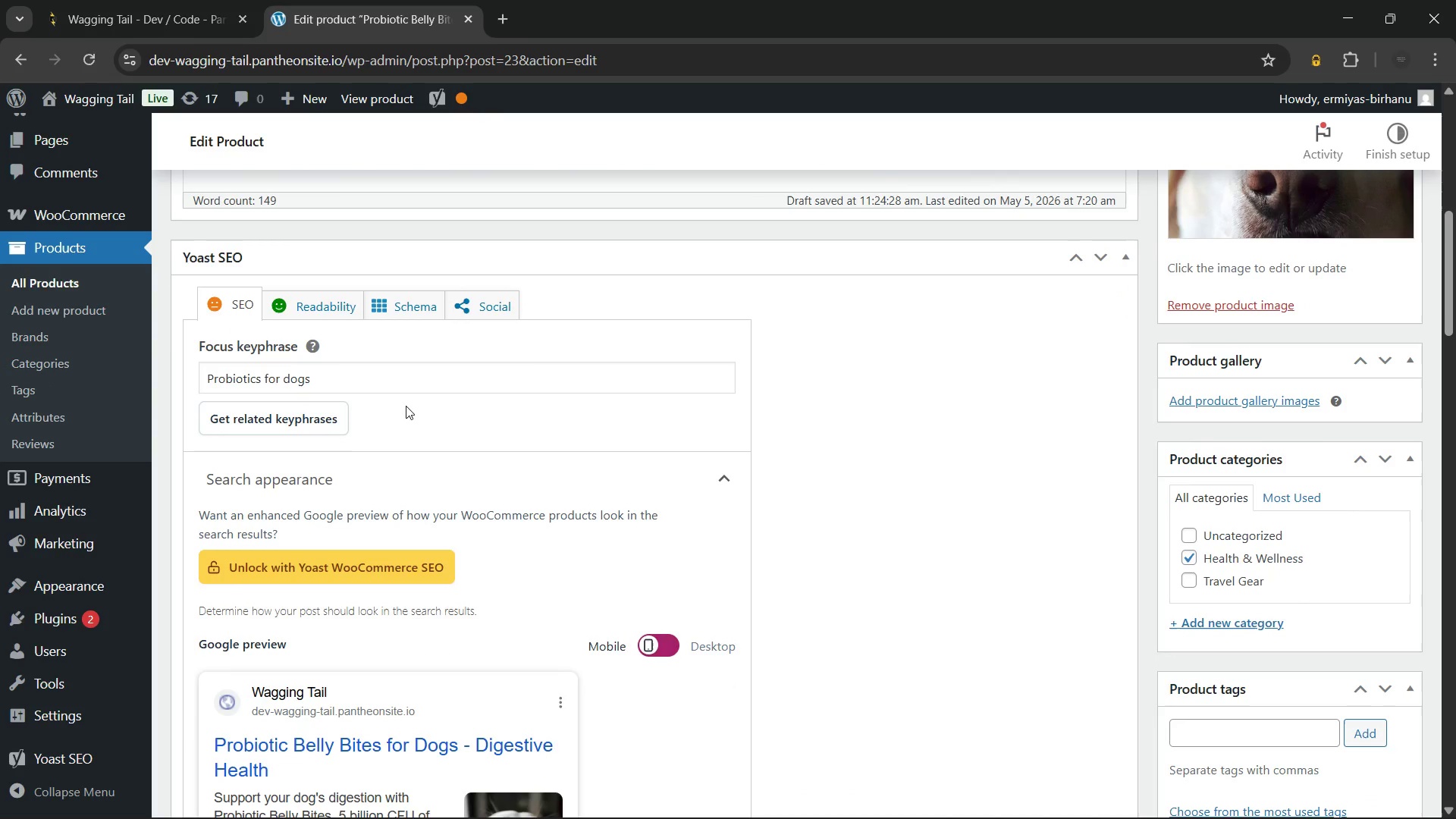 
left_click([407, 363])
 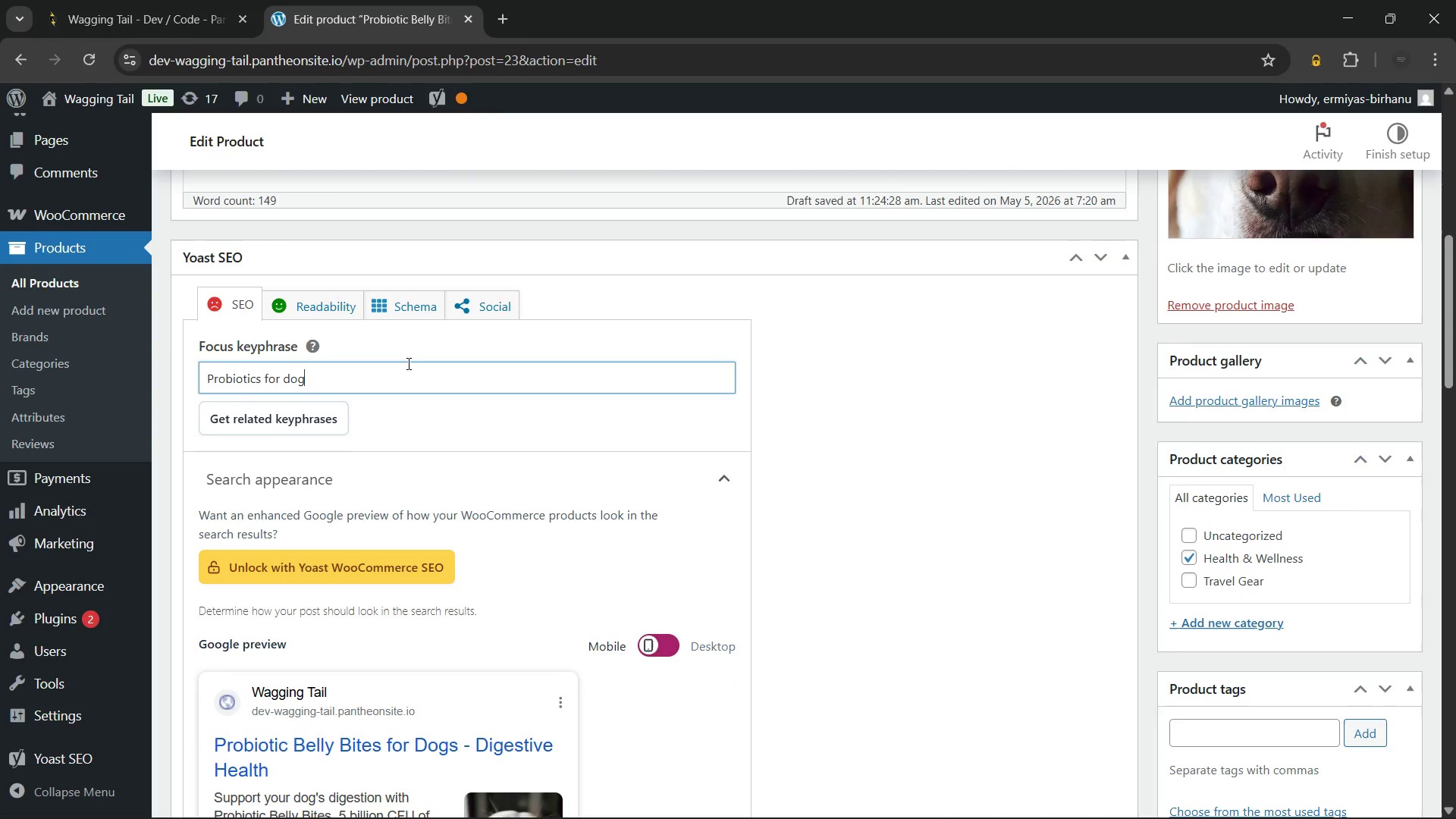 
key(Backspace)
key(Backspace)
key(Backspace)
key(Backspace)
key(Backspace)
key(Backspace)
key(Backspace)
key(Backspace)
type(belly bites)
 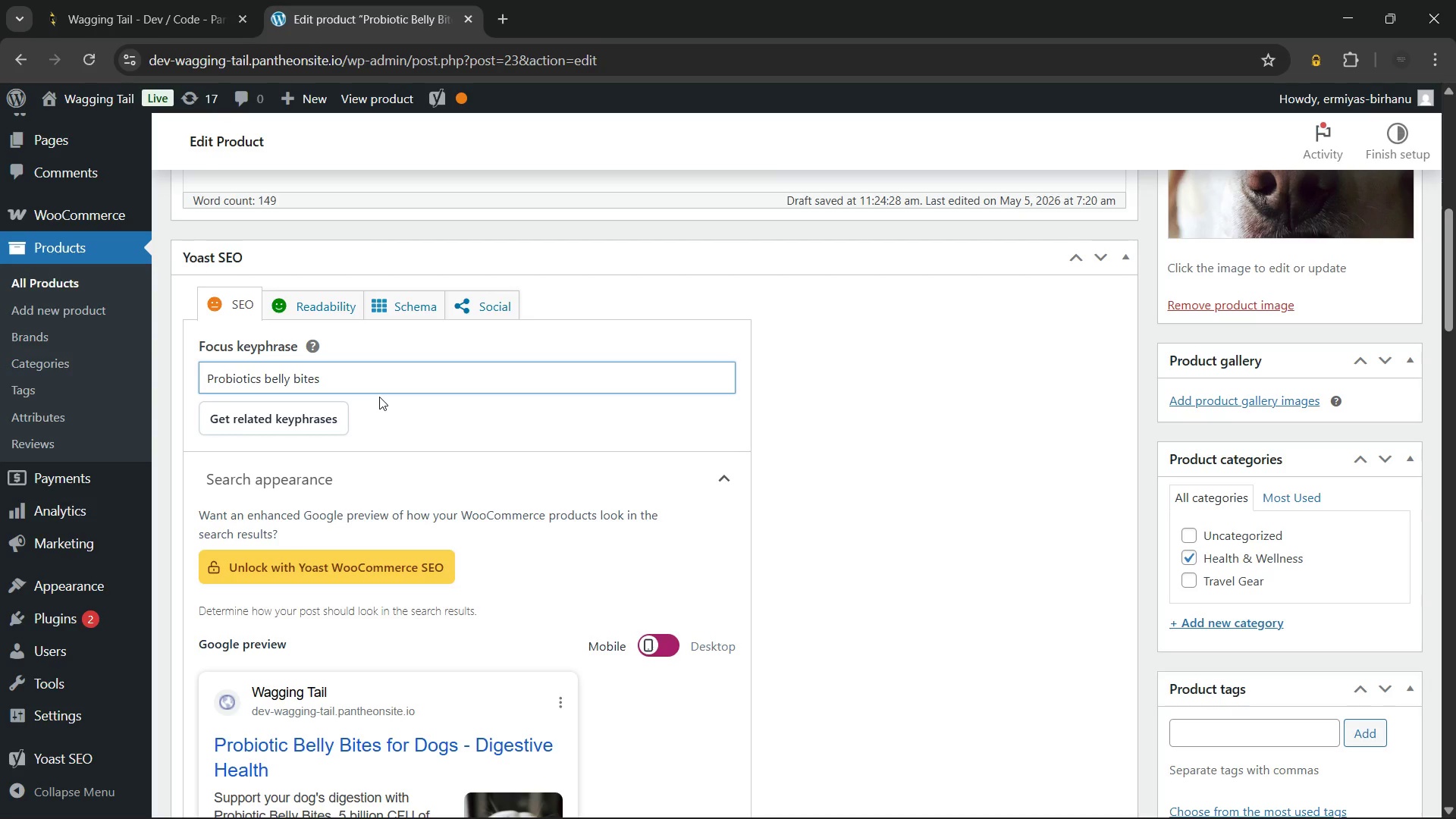 
scroll: coordinate [379, 397], scroll_direction: up, amount: 7.0
 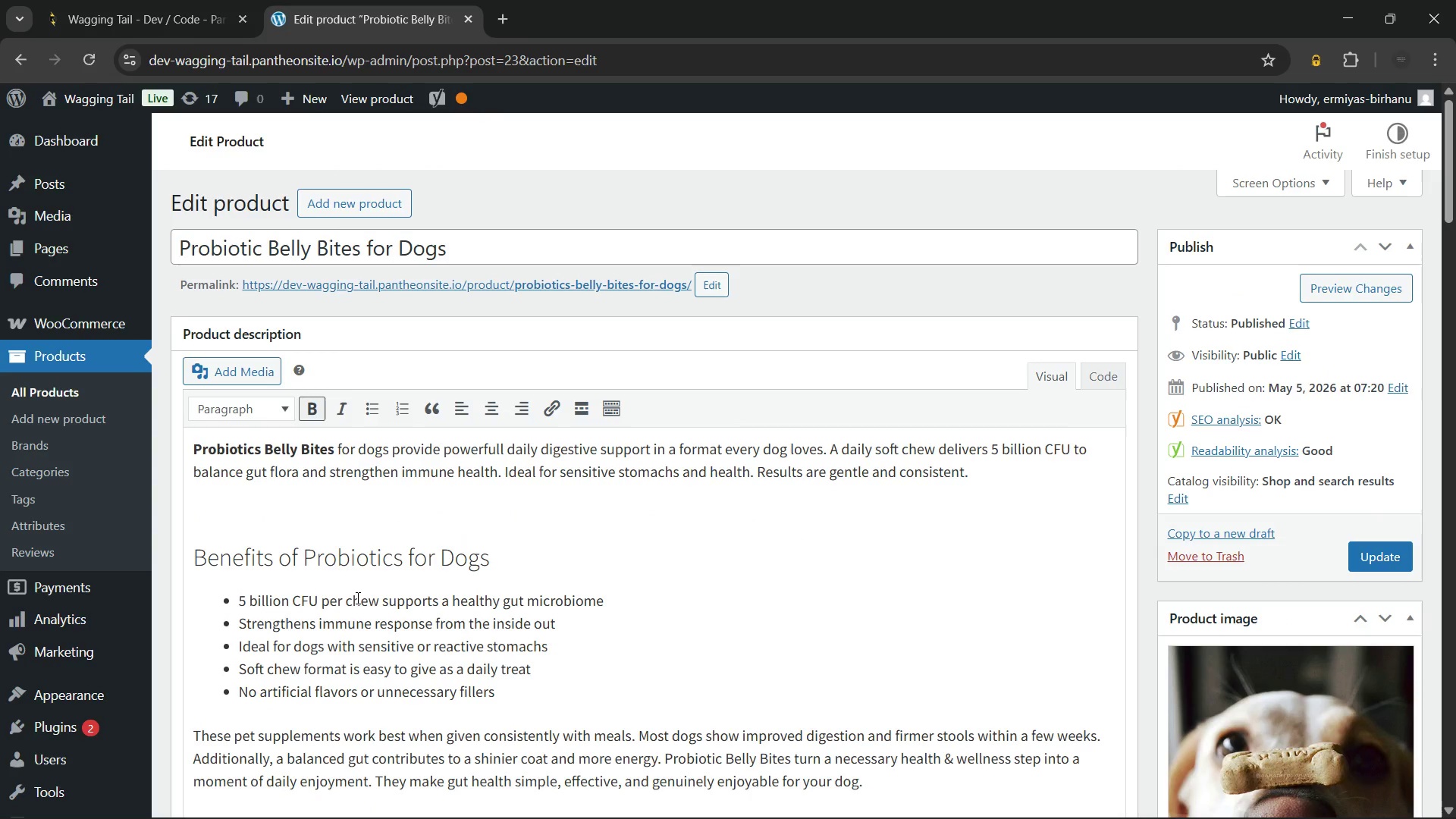 
left_click([404, 564])
 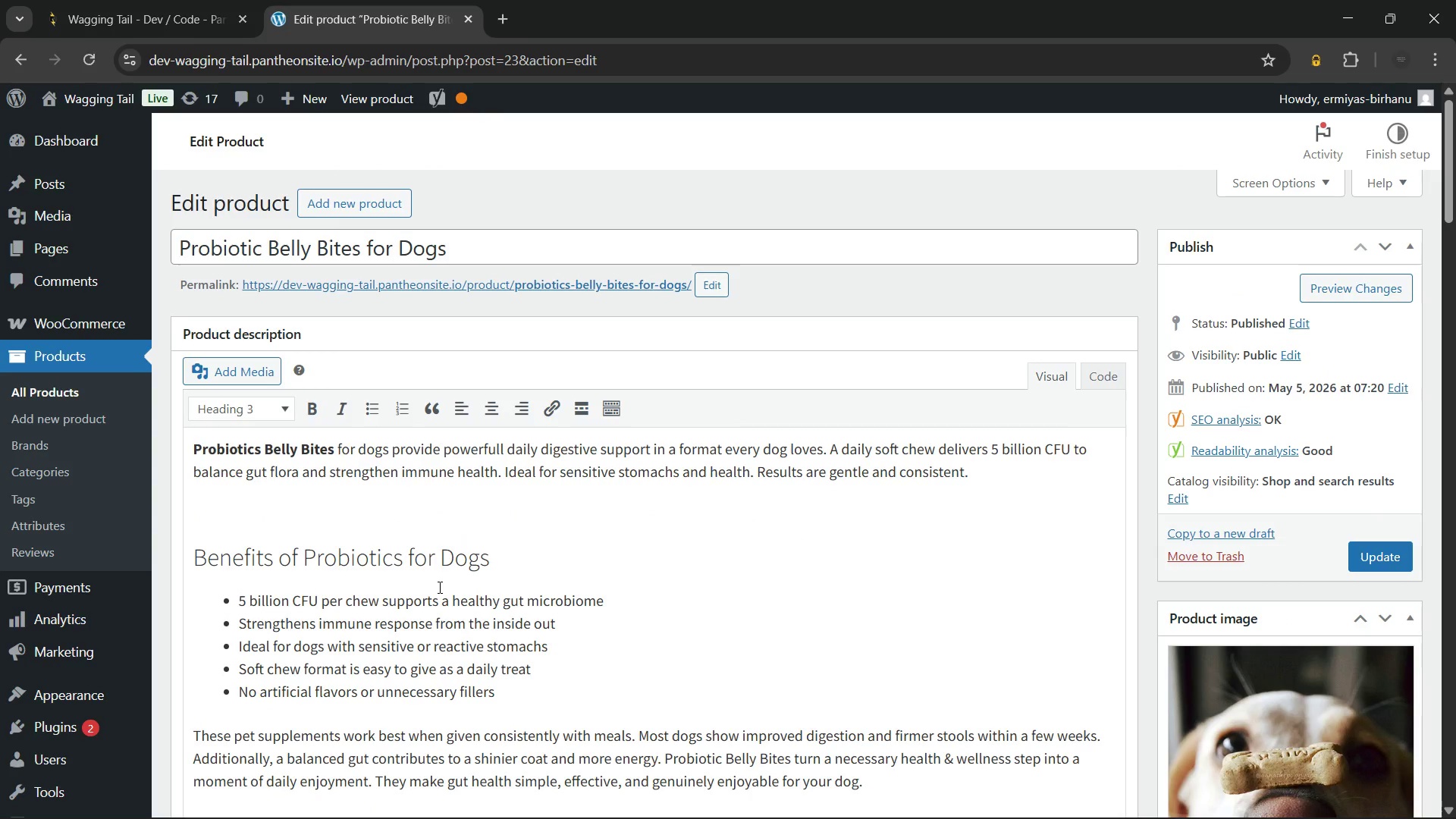 
key(Backspace)
type( Belly Bites)
 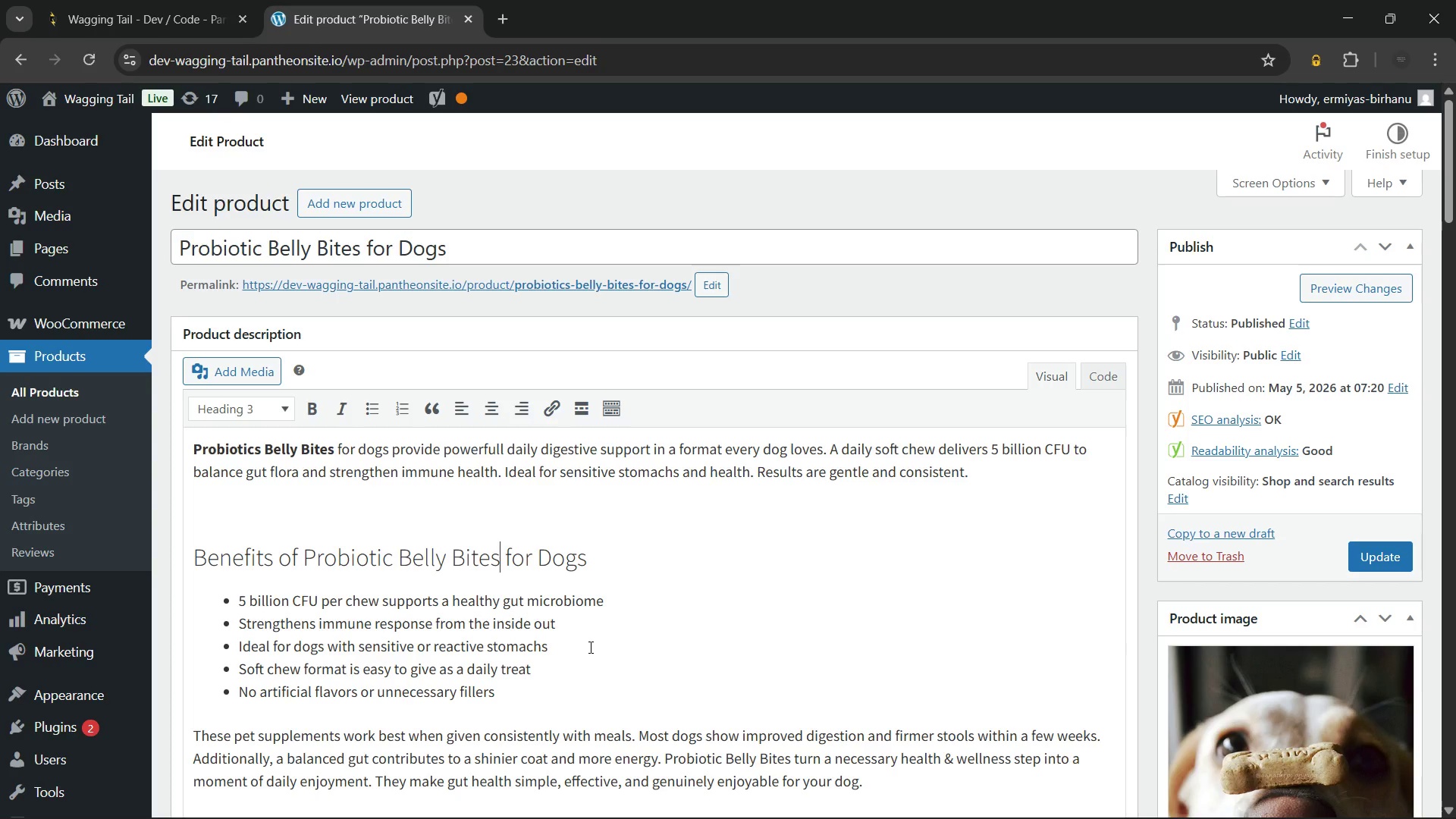 
scroll: coordinate [589, 647], scroll_direction: down, amount: 2.0
 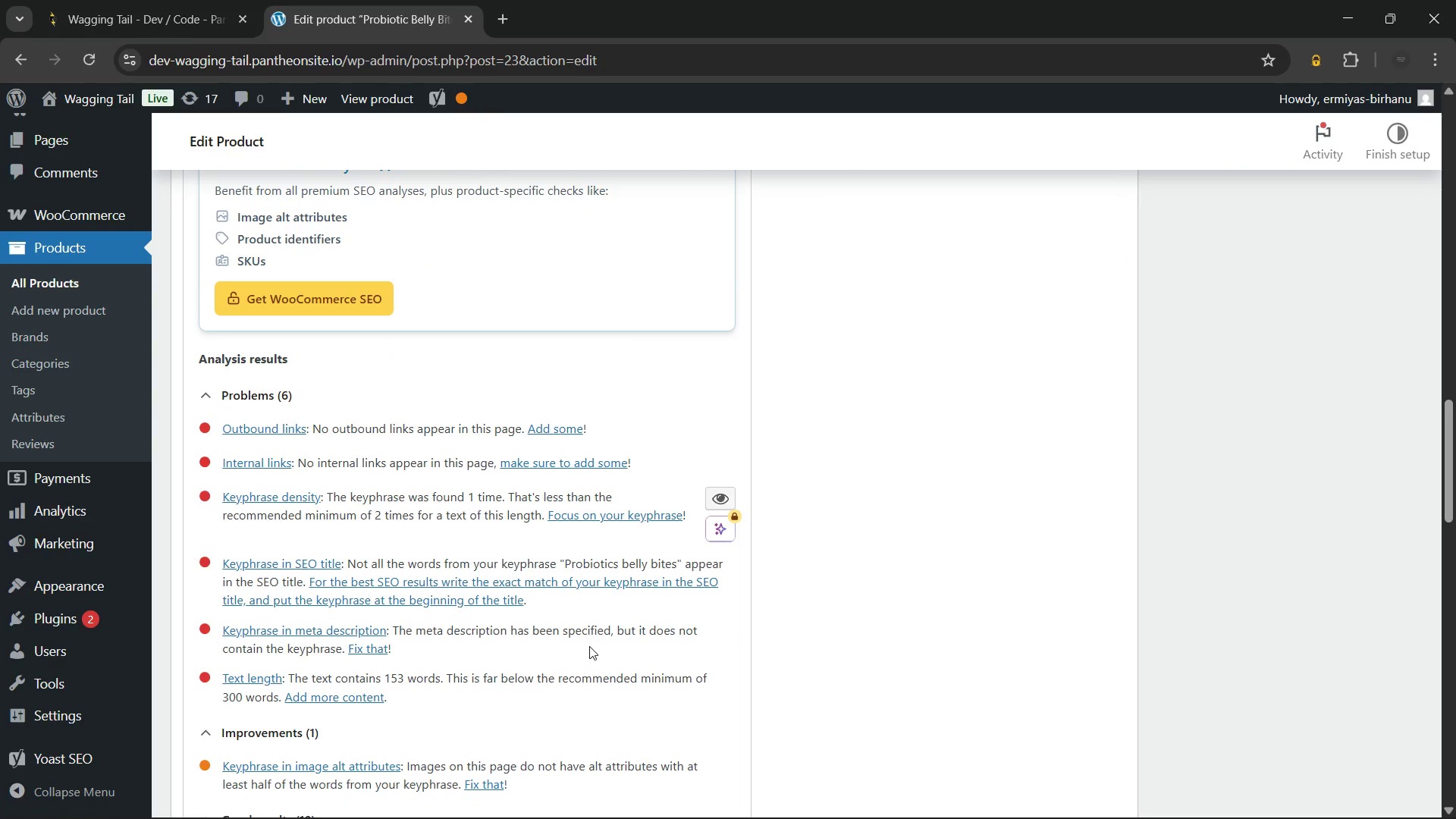 
scroll: coordinate [498, 474], scroll_direction: up, amount: 13.0
 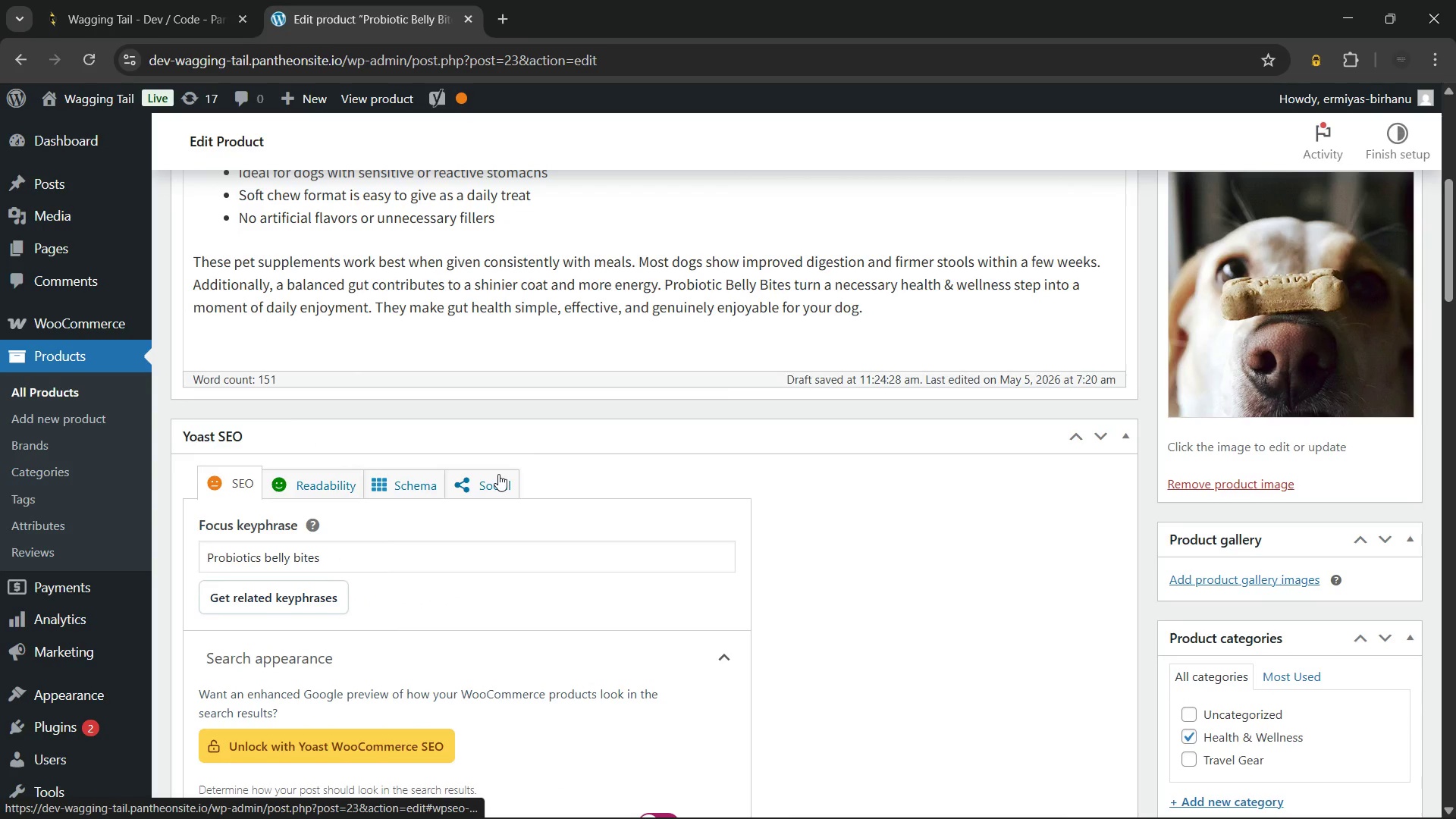 
scroll: coordinate [522, 563], scroll_direction: down, amount: 9.0
 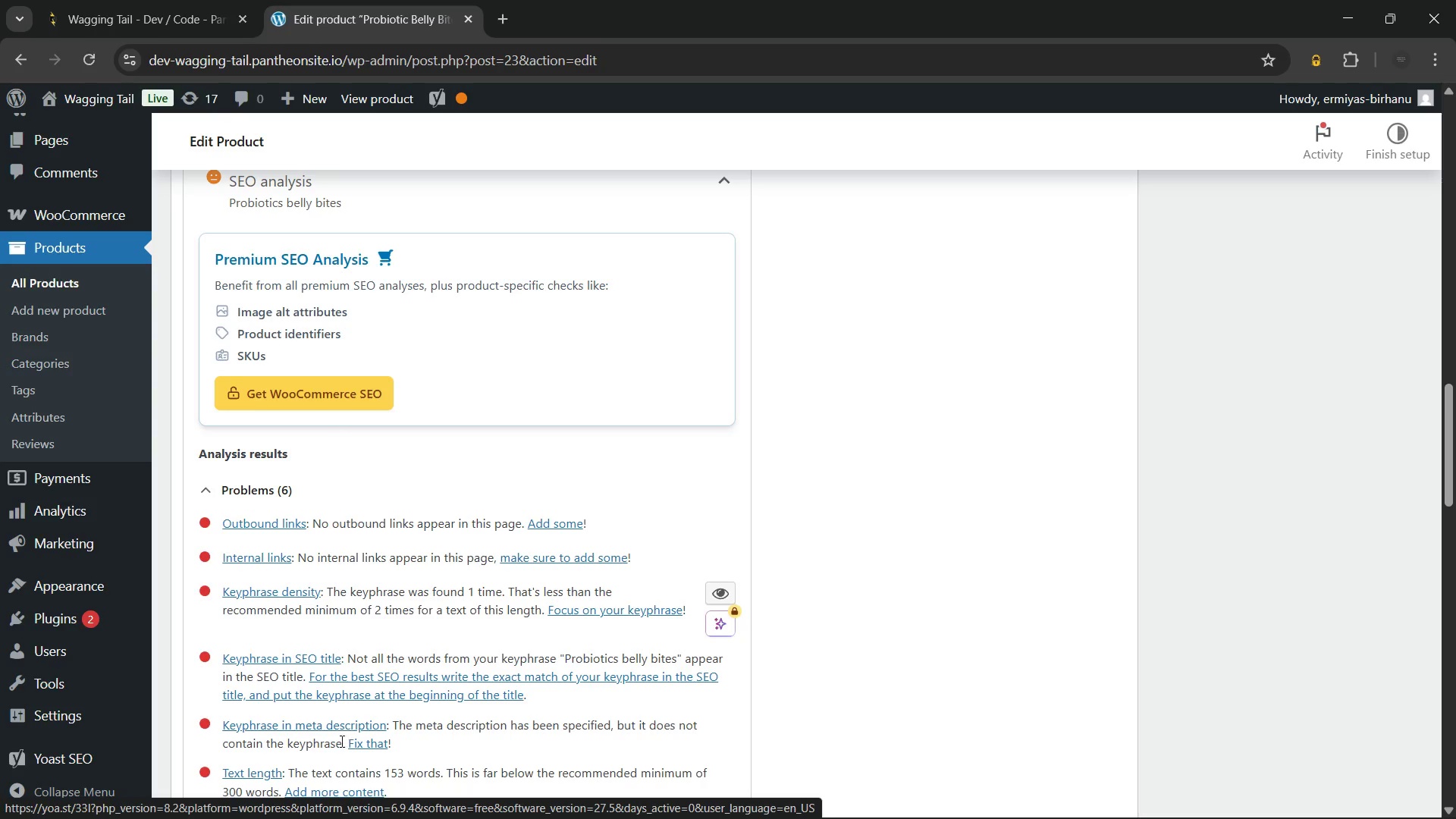 
scroll: coordinate [338, 736], scroll_direction: up, amount: 9.0
 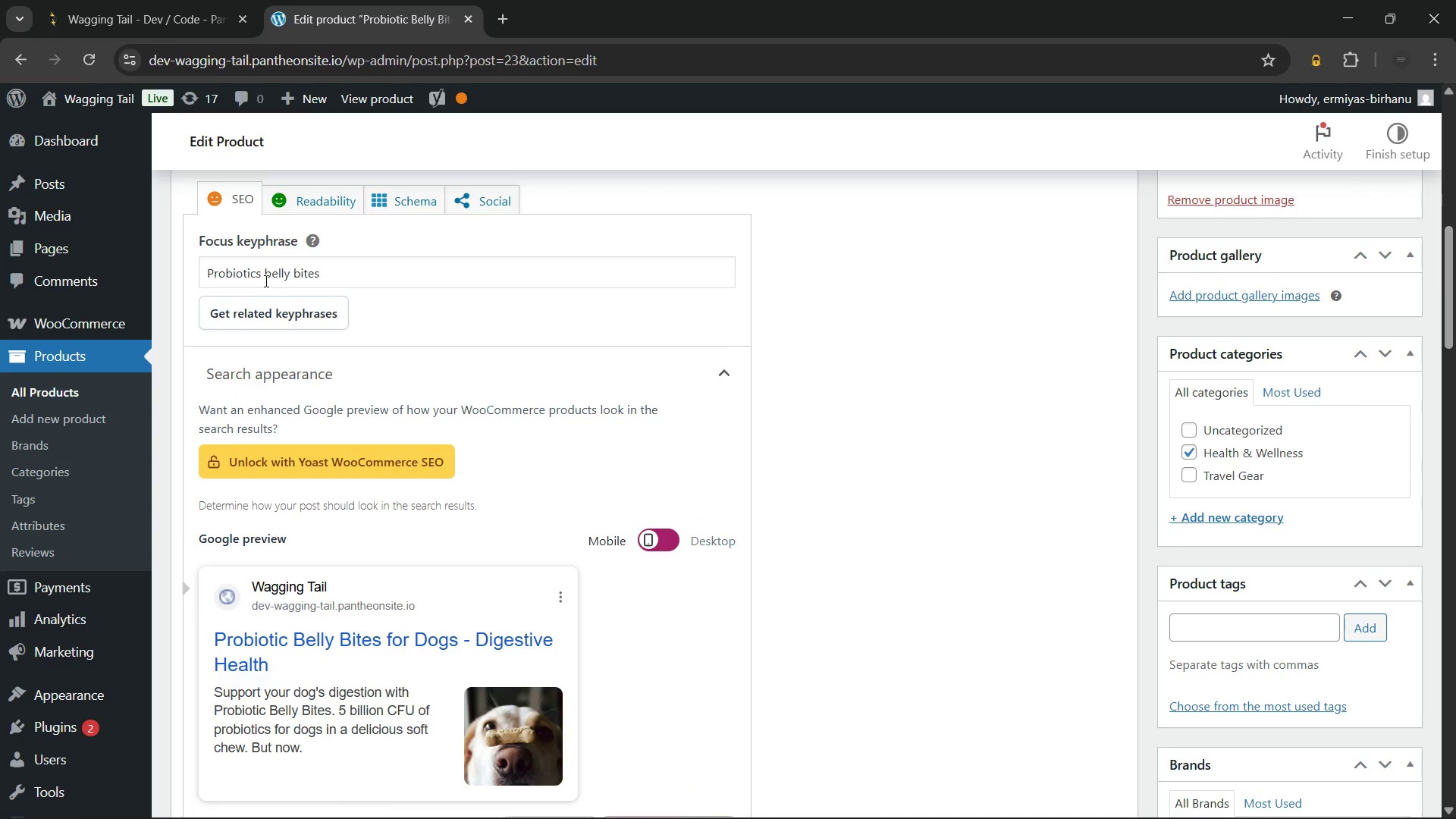 
left_click([262, 275])
 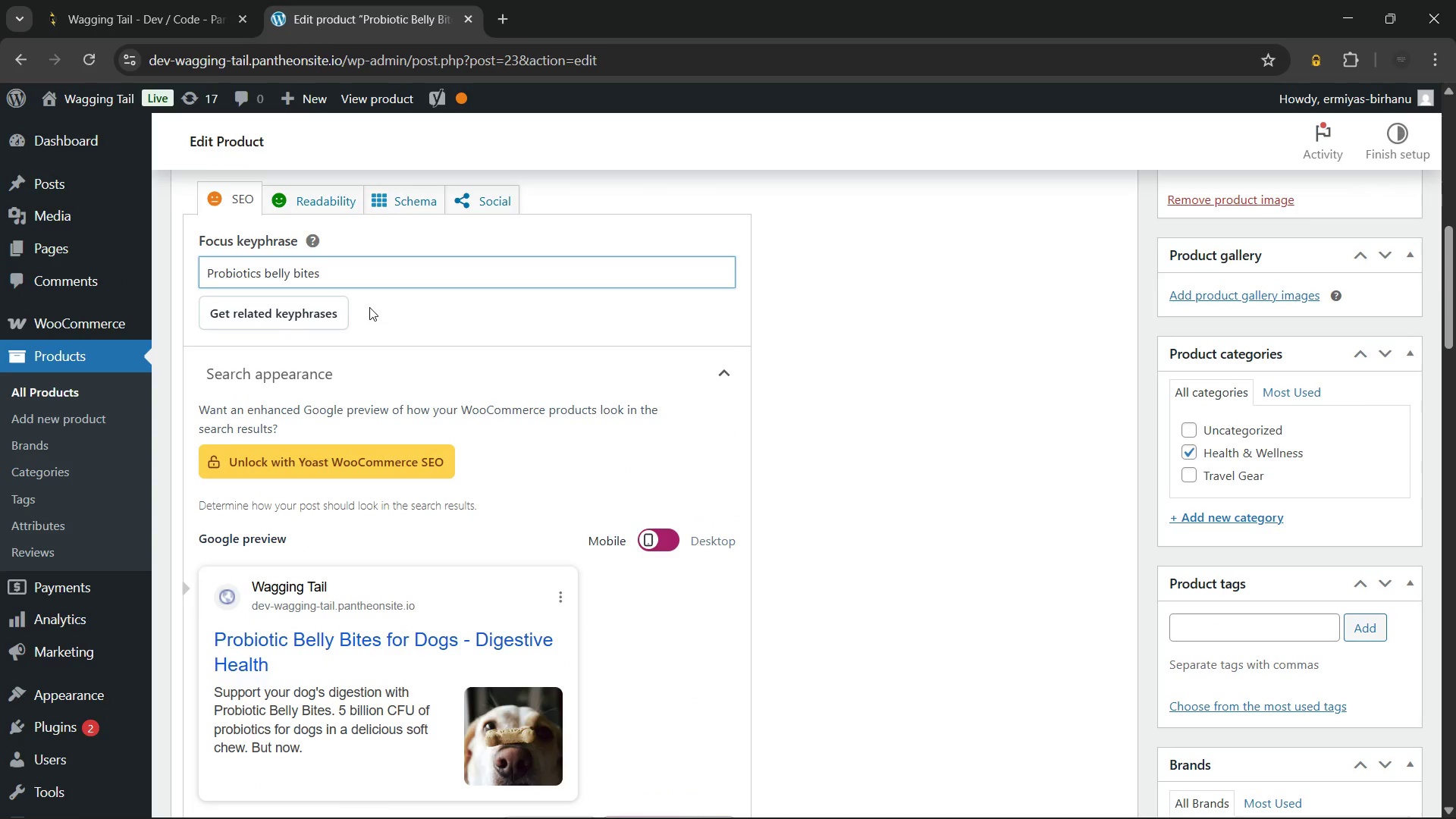 
key(Backspace)
 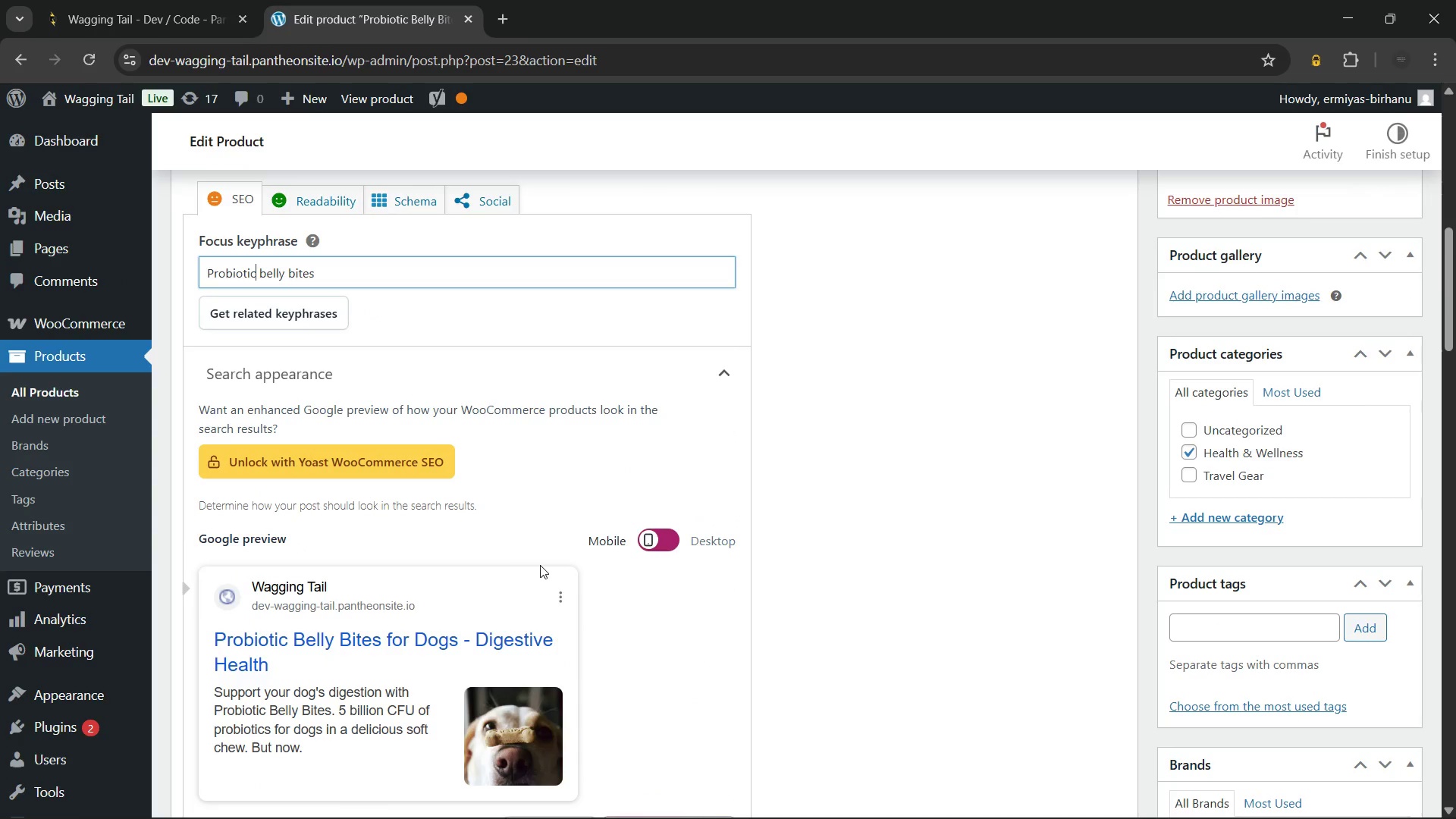 
scroll: coordinate [540, 565], scroll_direction: down, amount: 9.0
 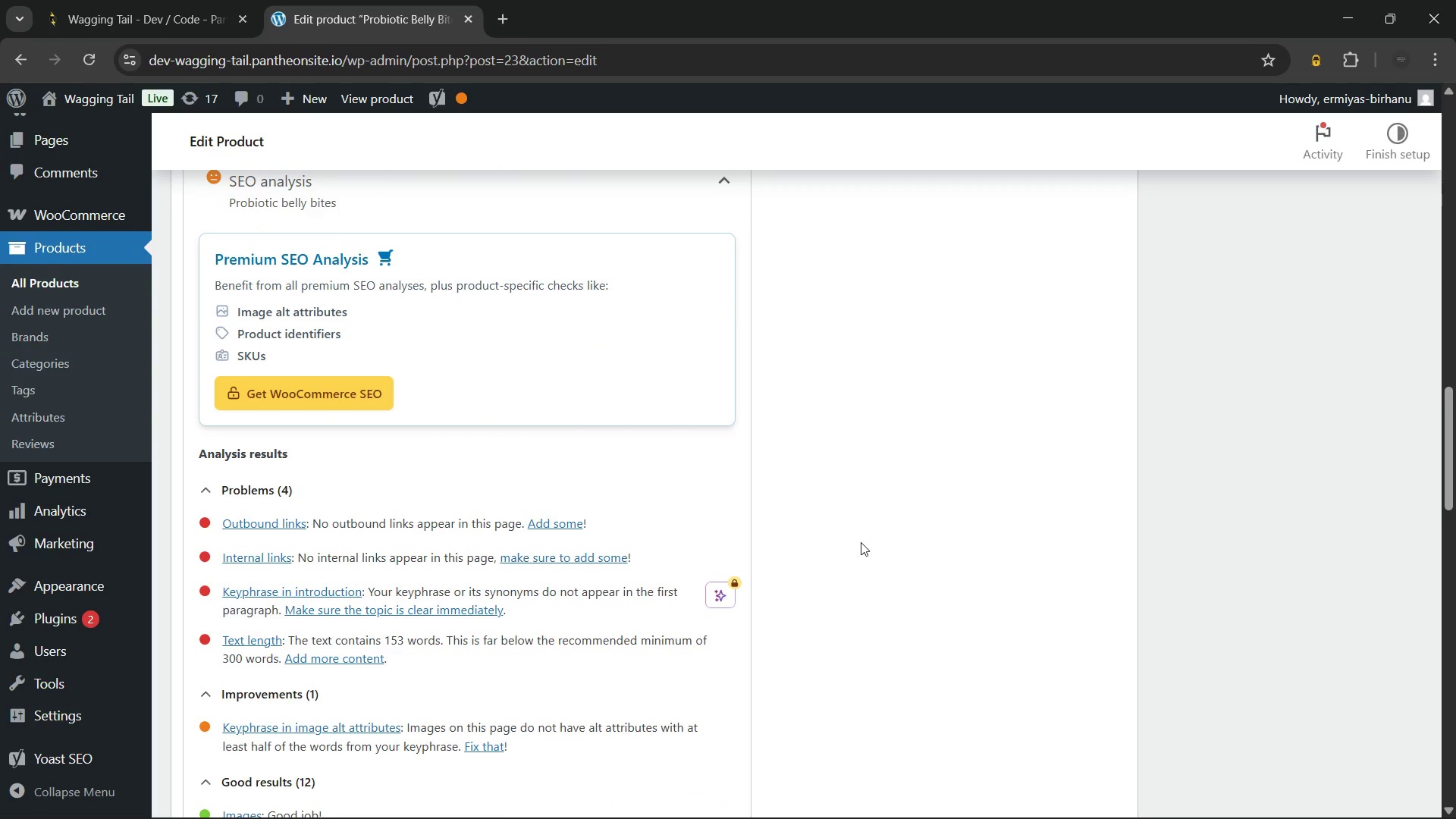 
scroll: coordinate [861, 541], scroll_direction: up, amount: 14.0
 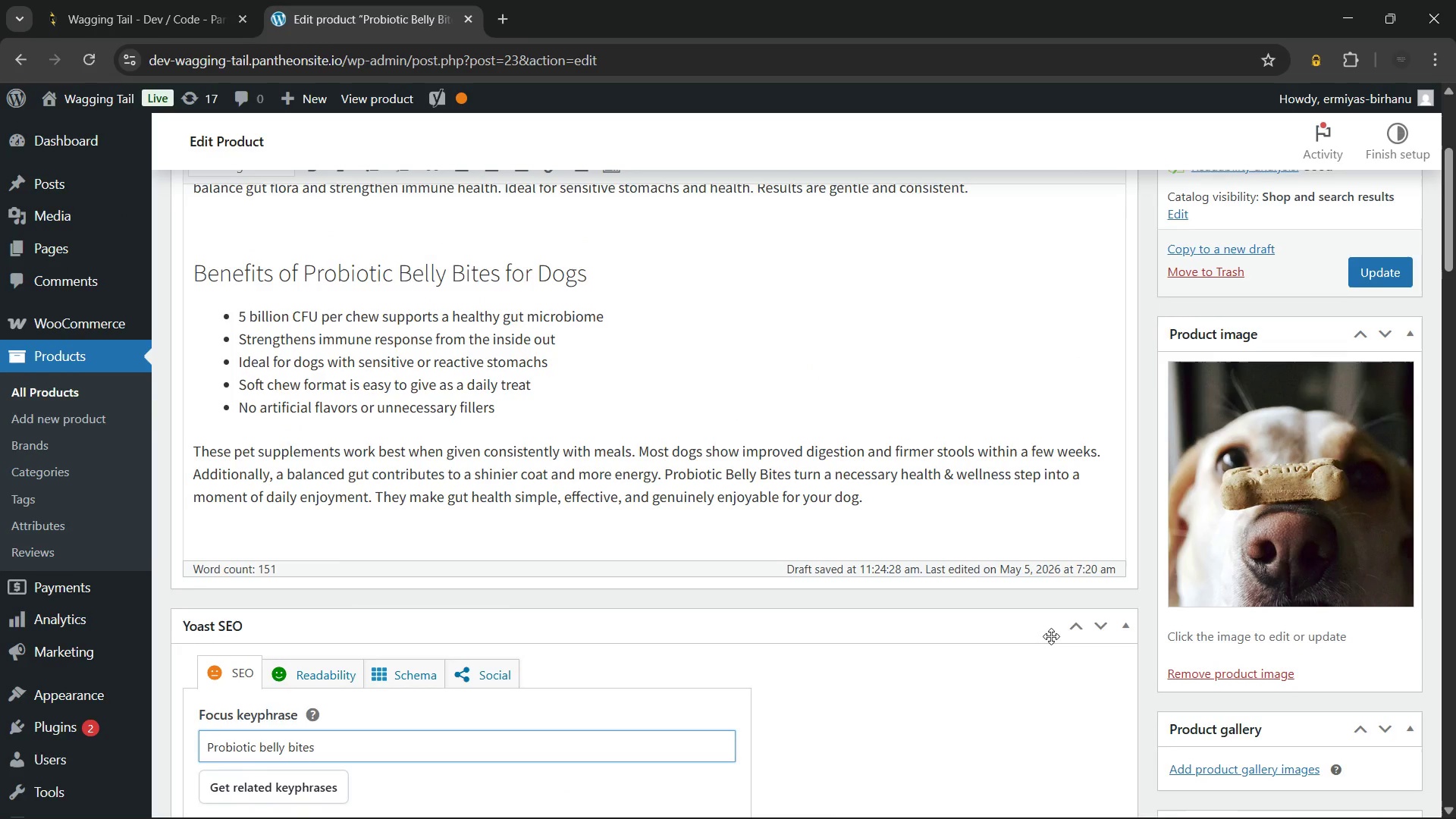 
scroll: coordinate [1051, 636], scroll_direction: down, amount: 1.0
 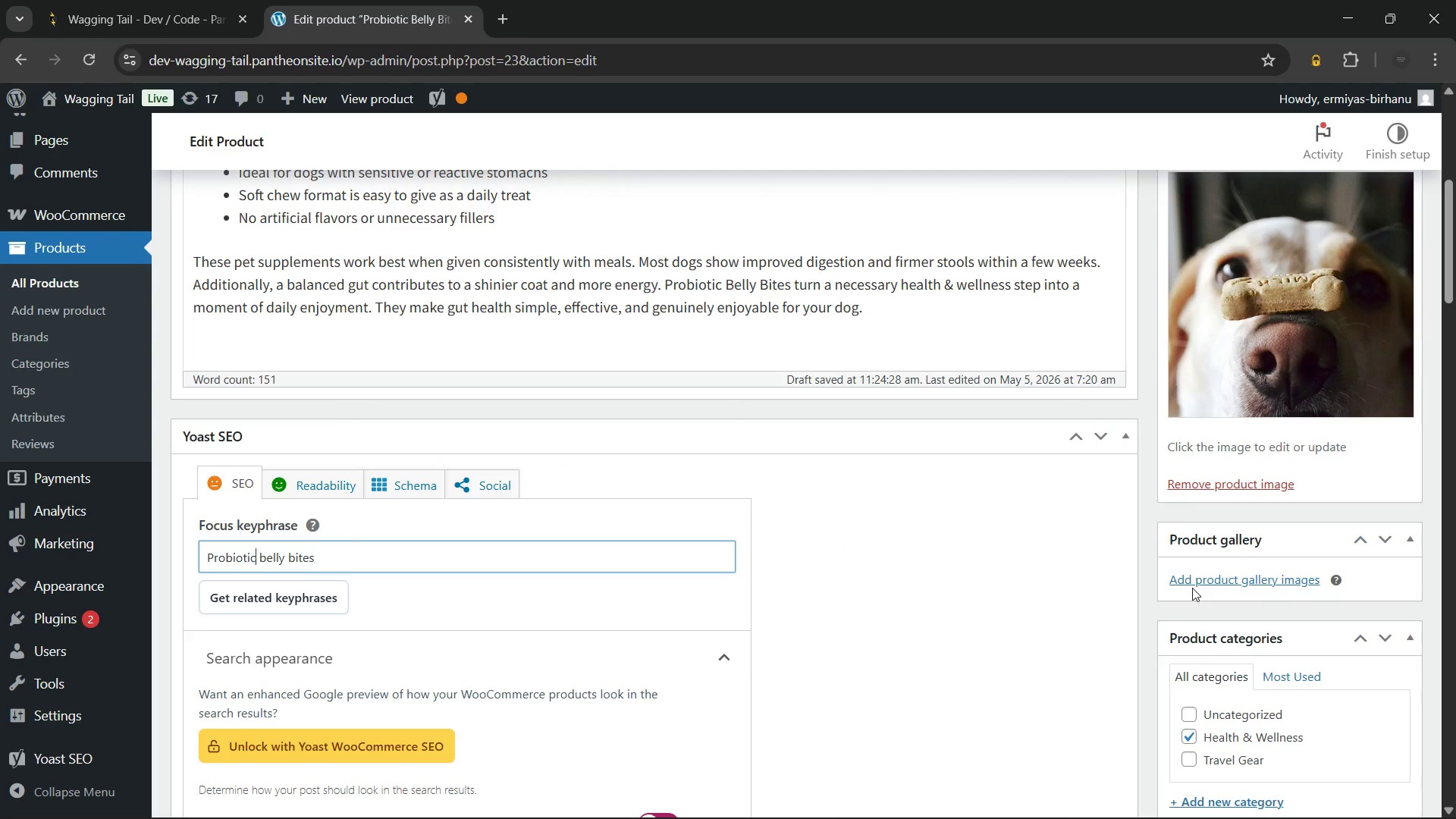 
left_click([1263, 503])
 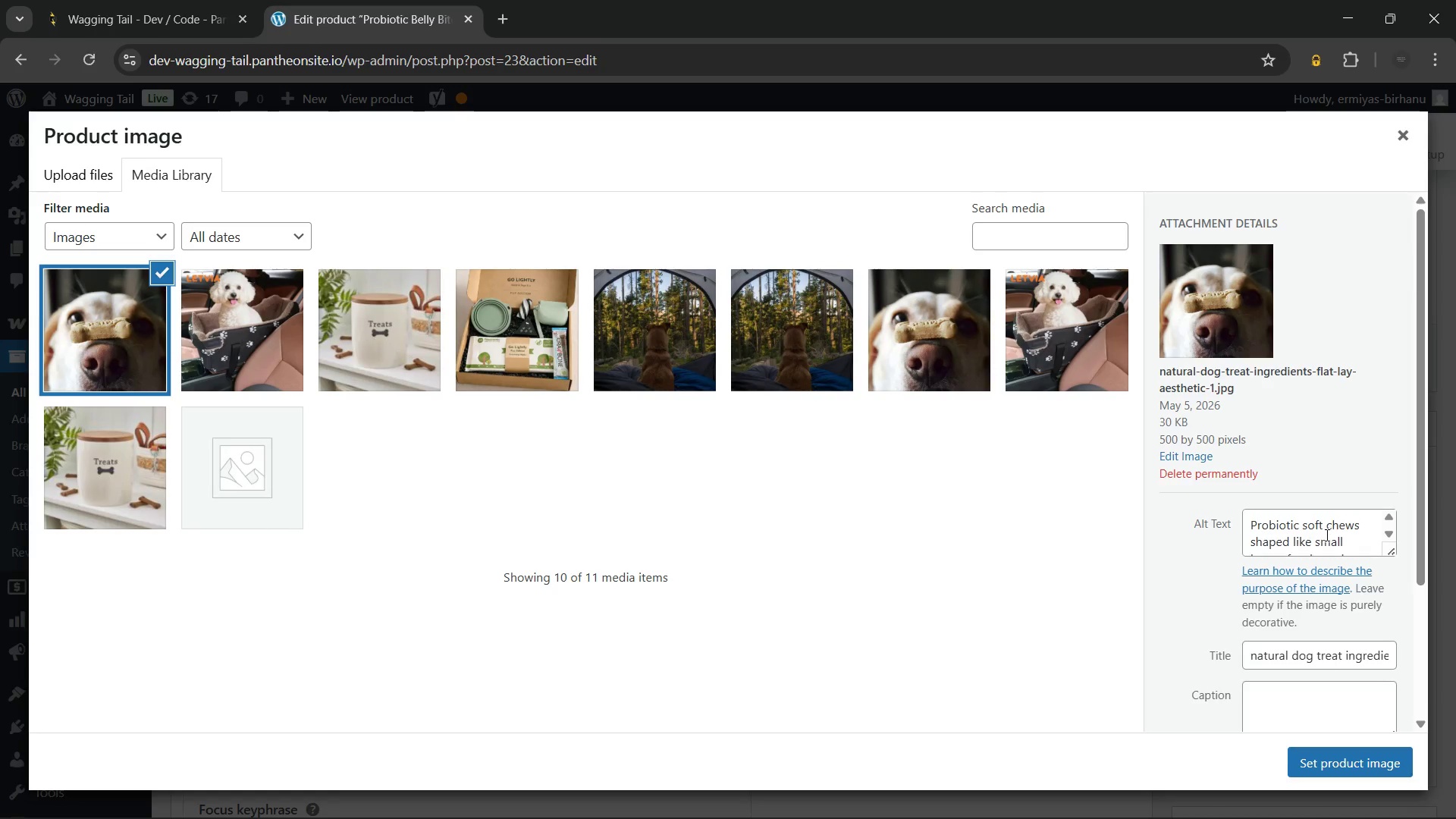 
scroll: coordinate [1192, 588], scroll_direction: up, amount: 2.0
 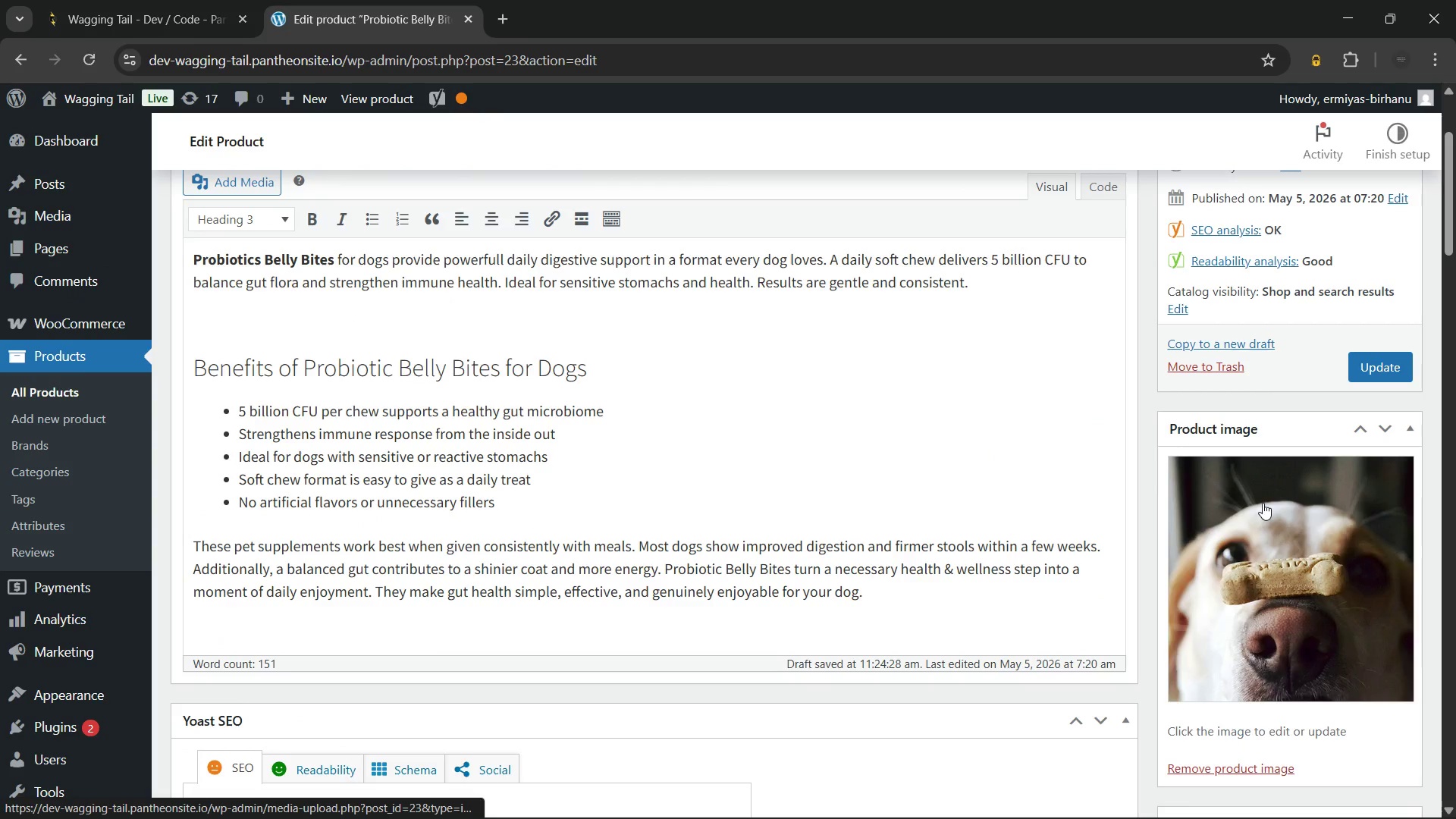 
wait(6.79)
 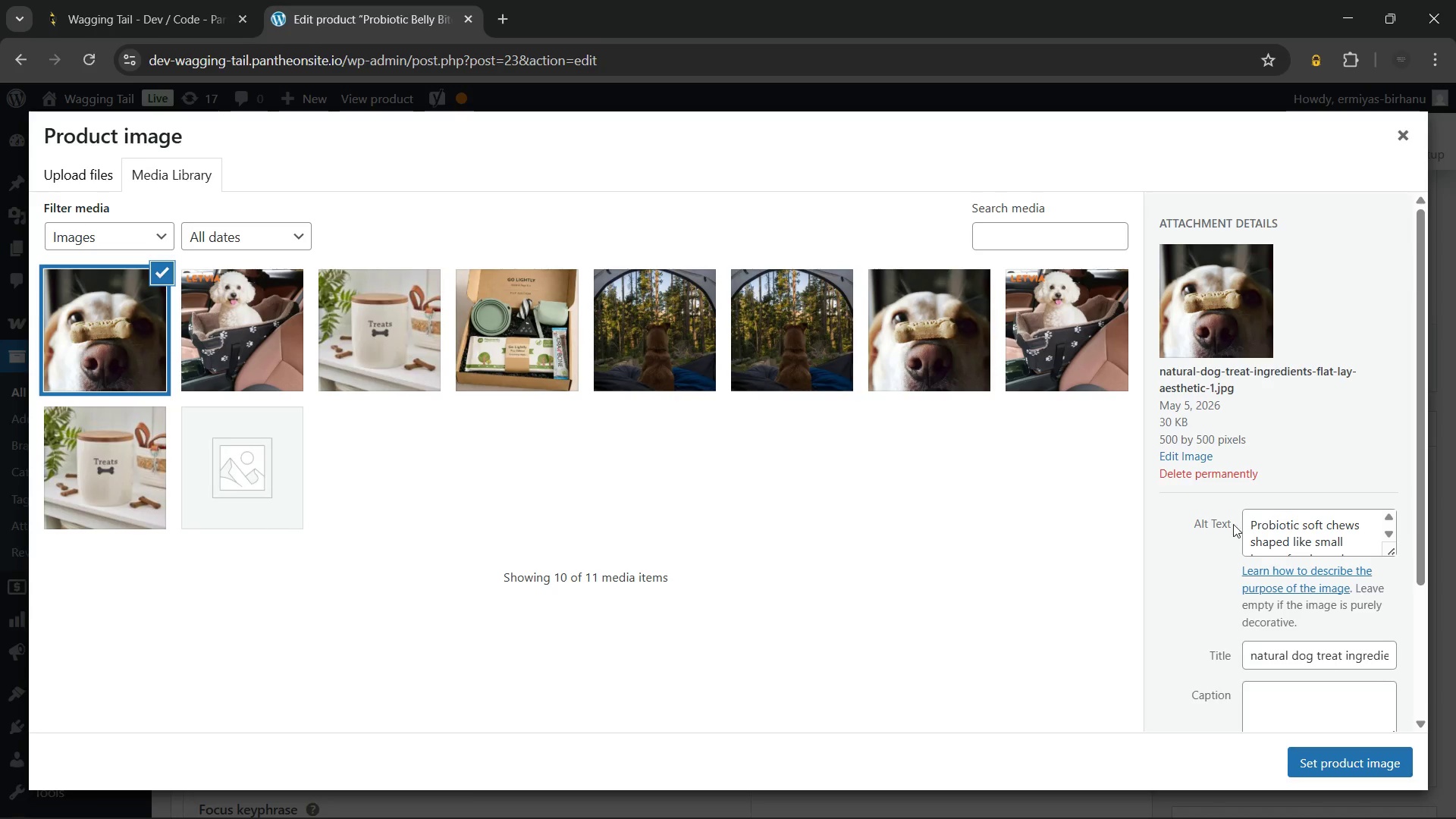 
left_click([1300, 523])
 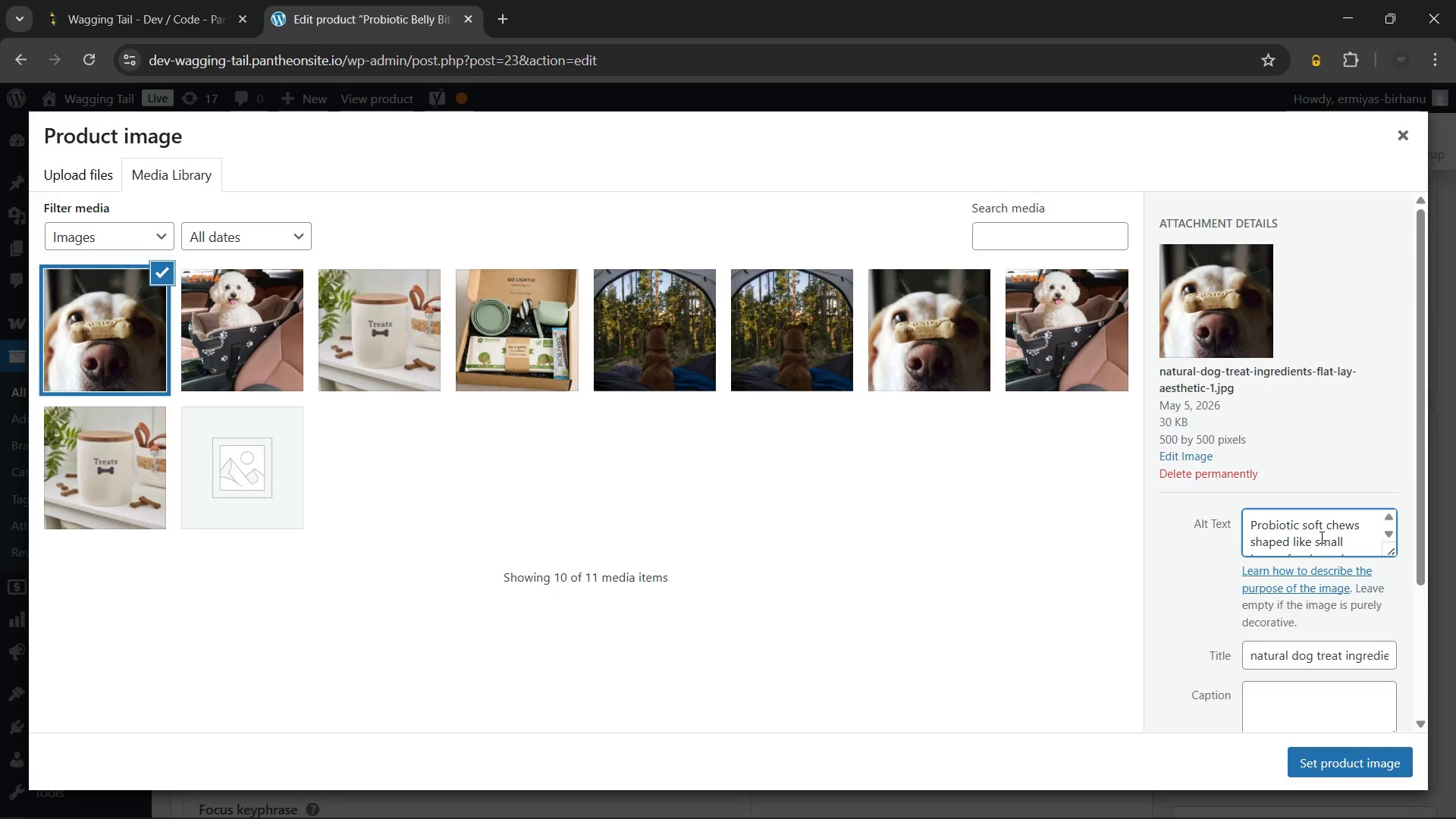 
wait(6.44)
 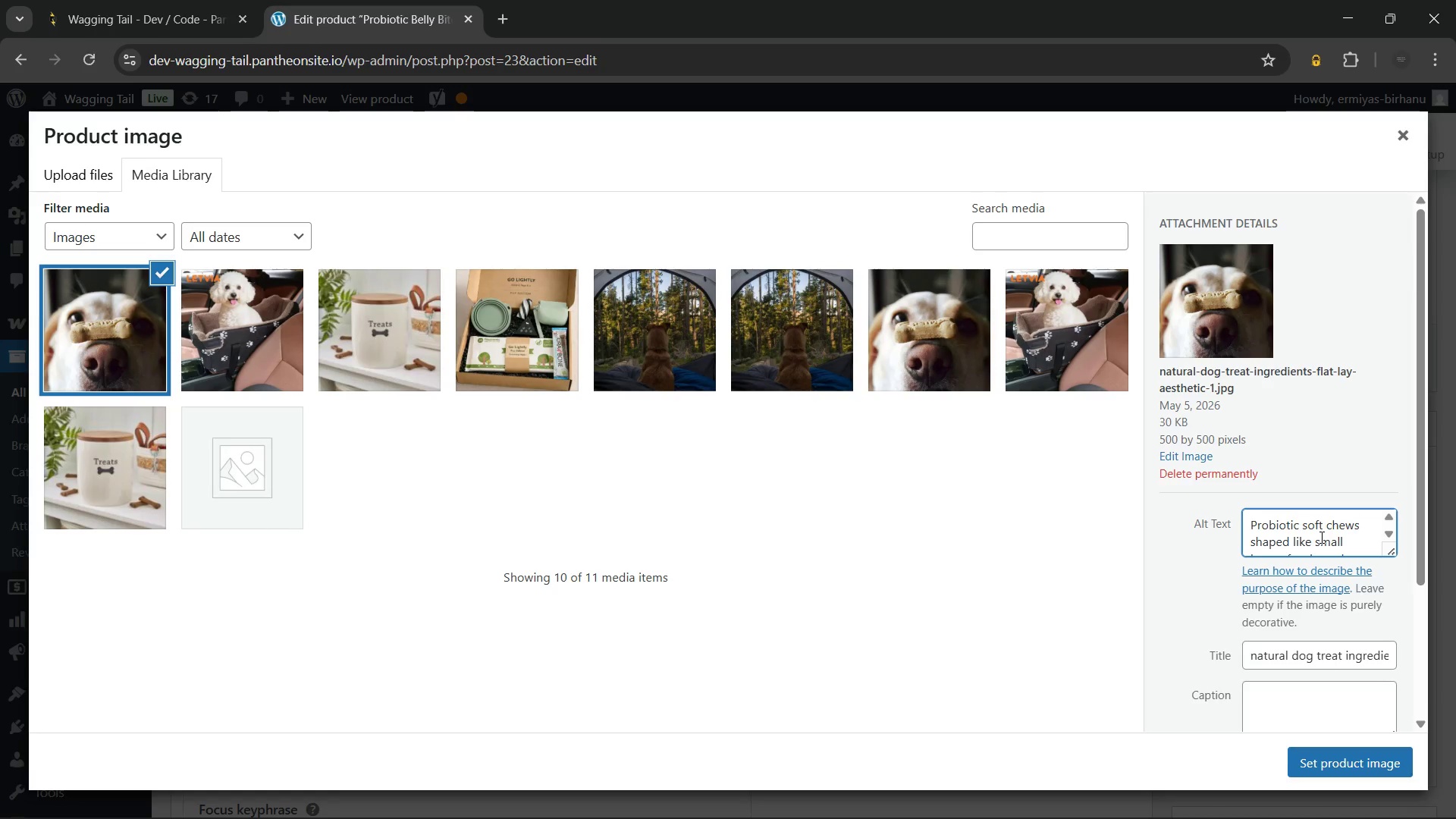 
mouse_move([803, 787])
 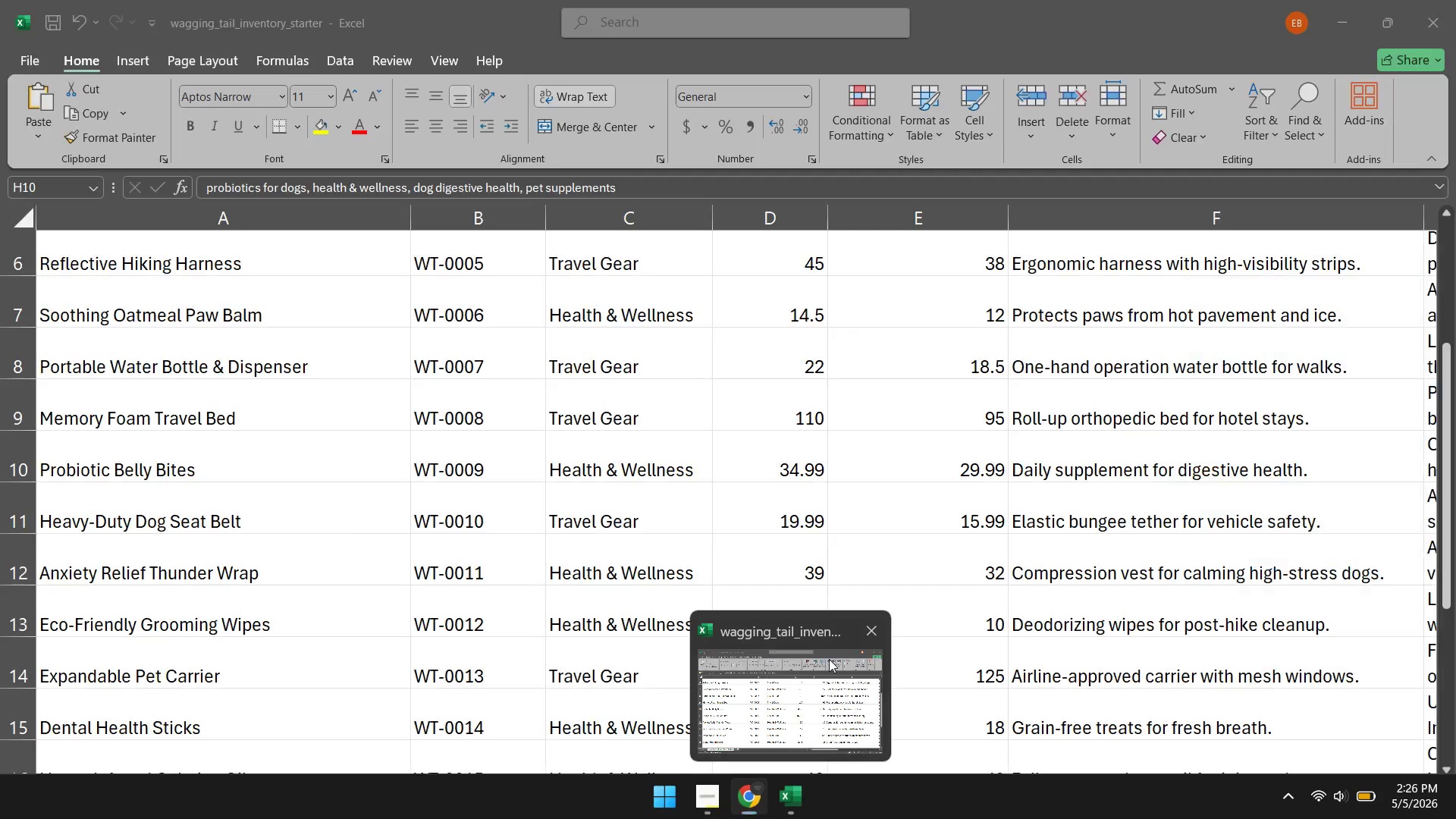 
left_click([829, 659])
 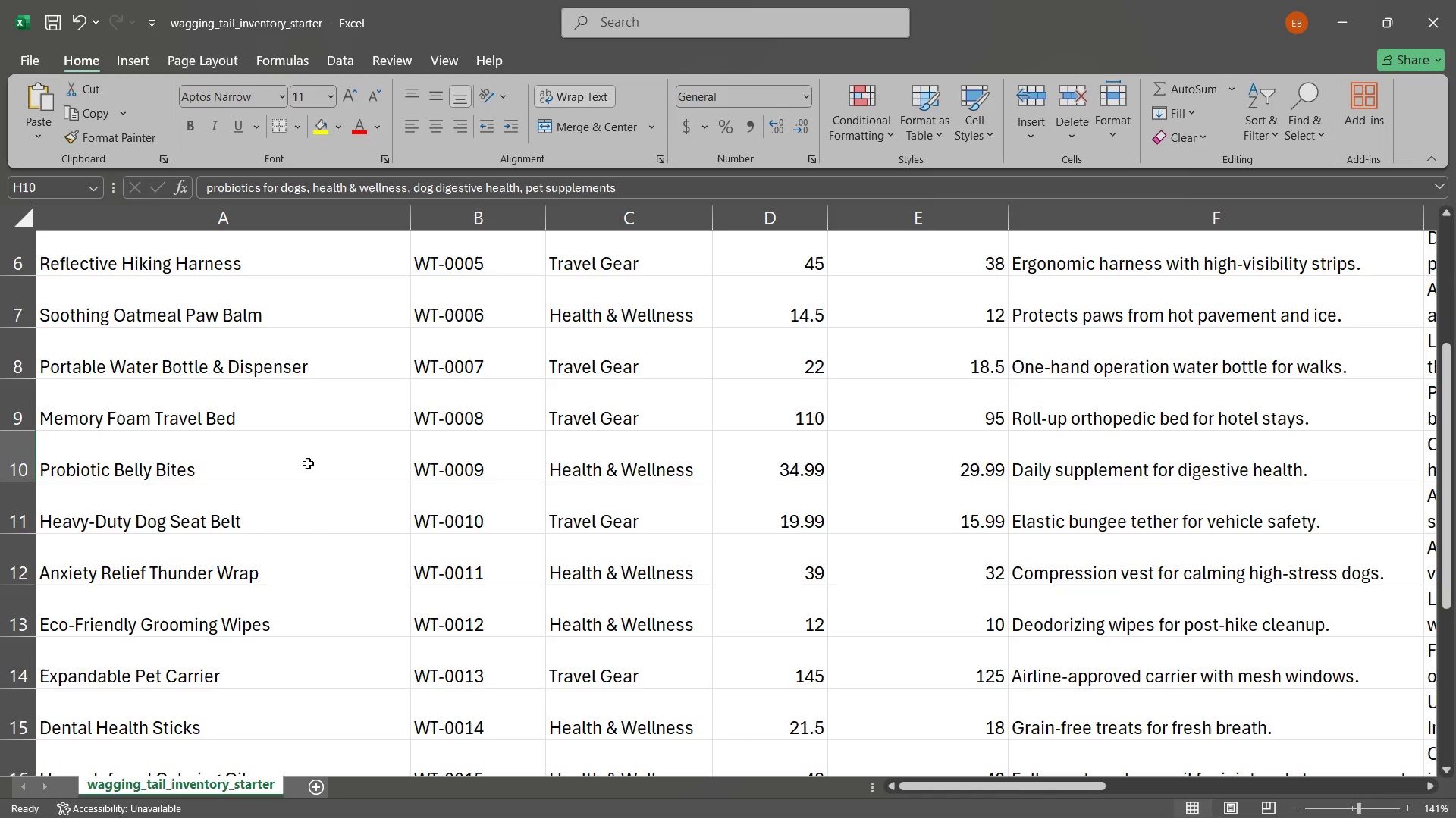 
left_click([300, 464])
 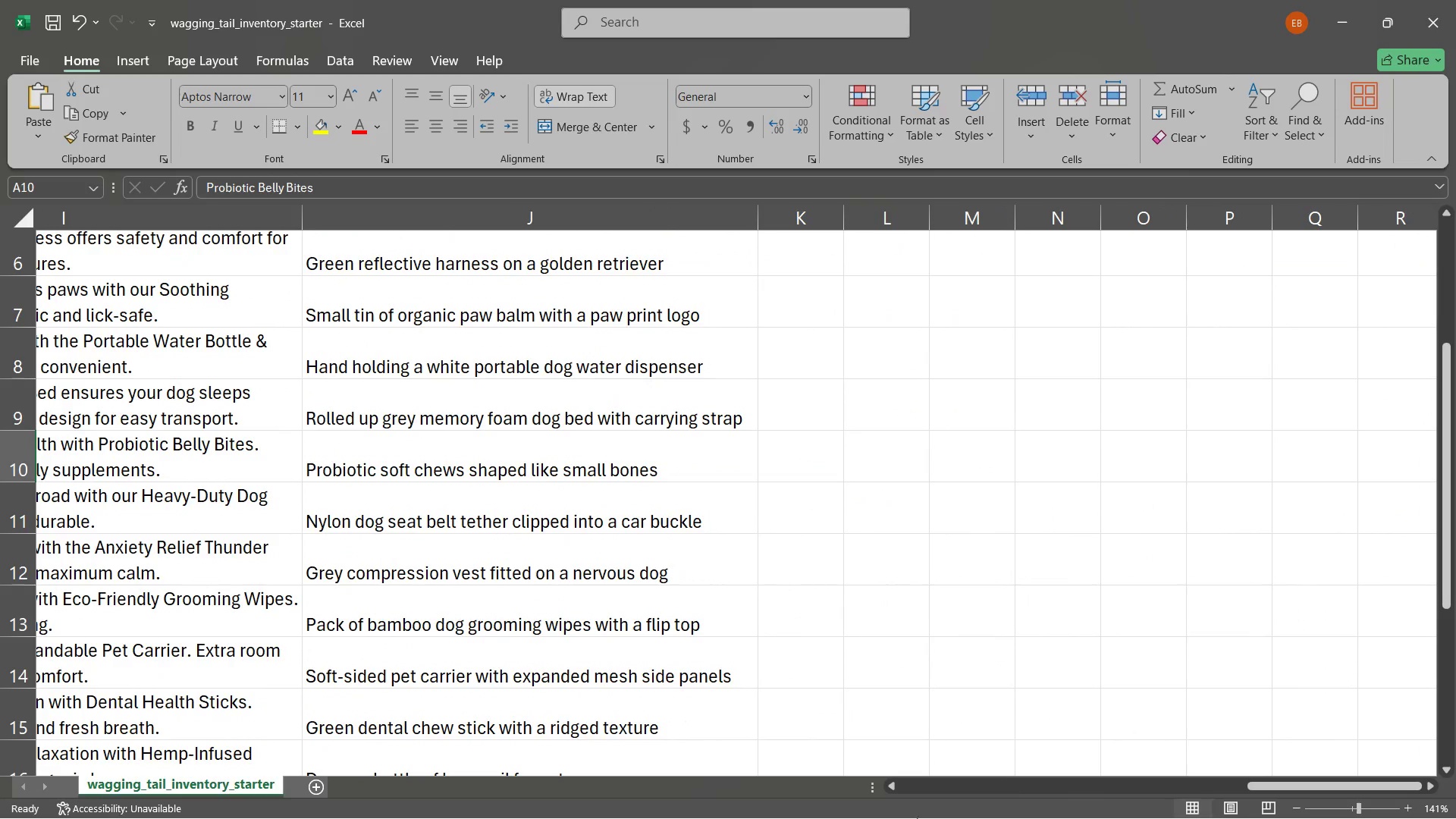 
wait(6.95)
 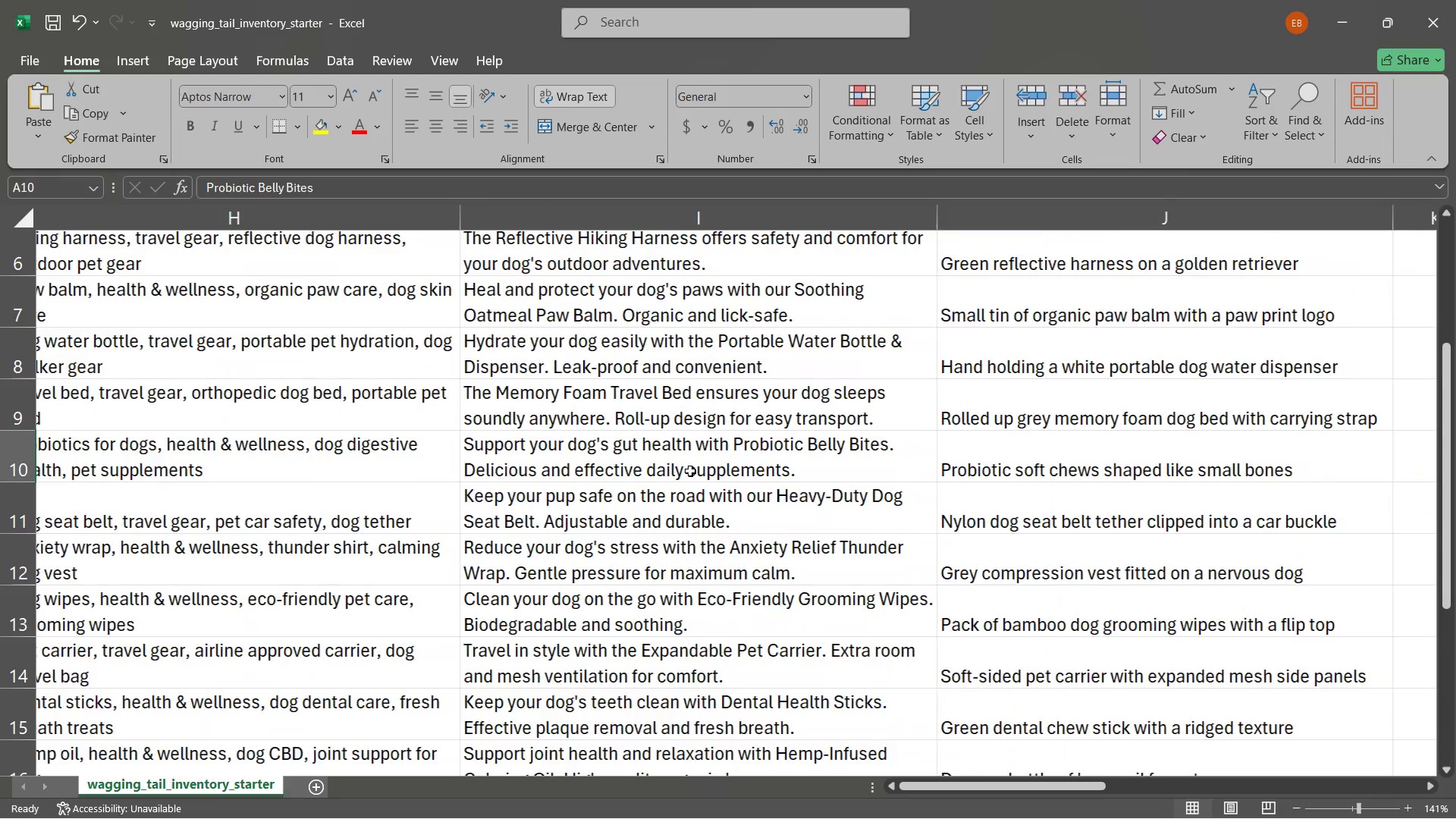 
left_click([750, 805])
 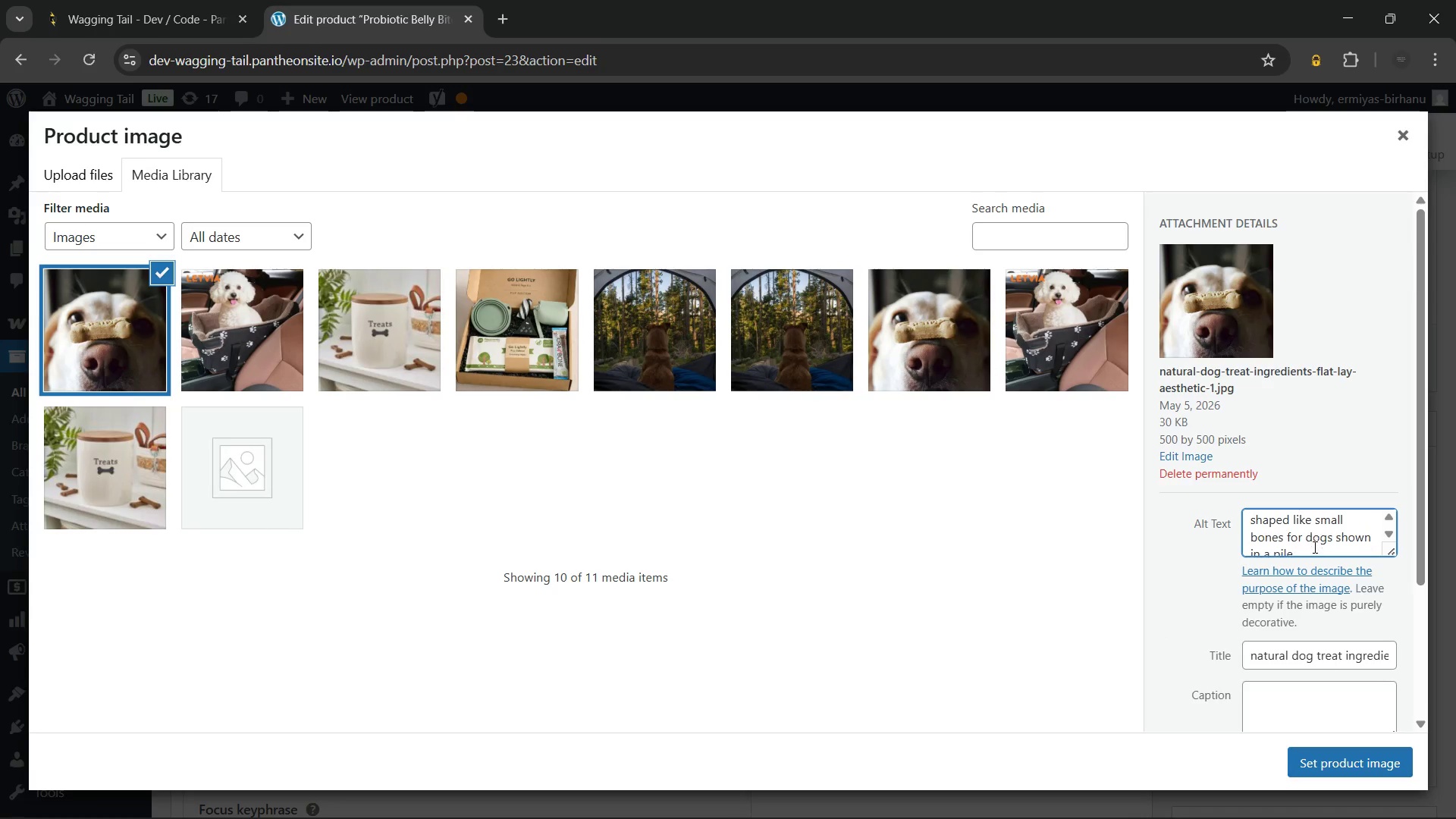 
wait(10.94)
 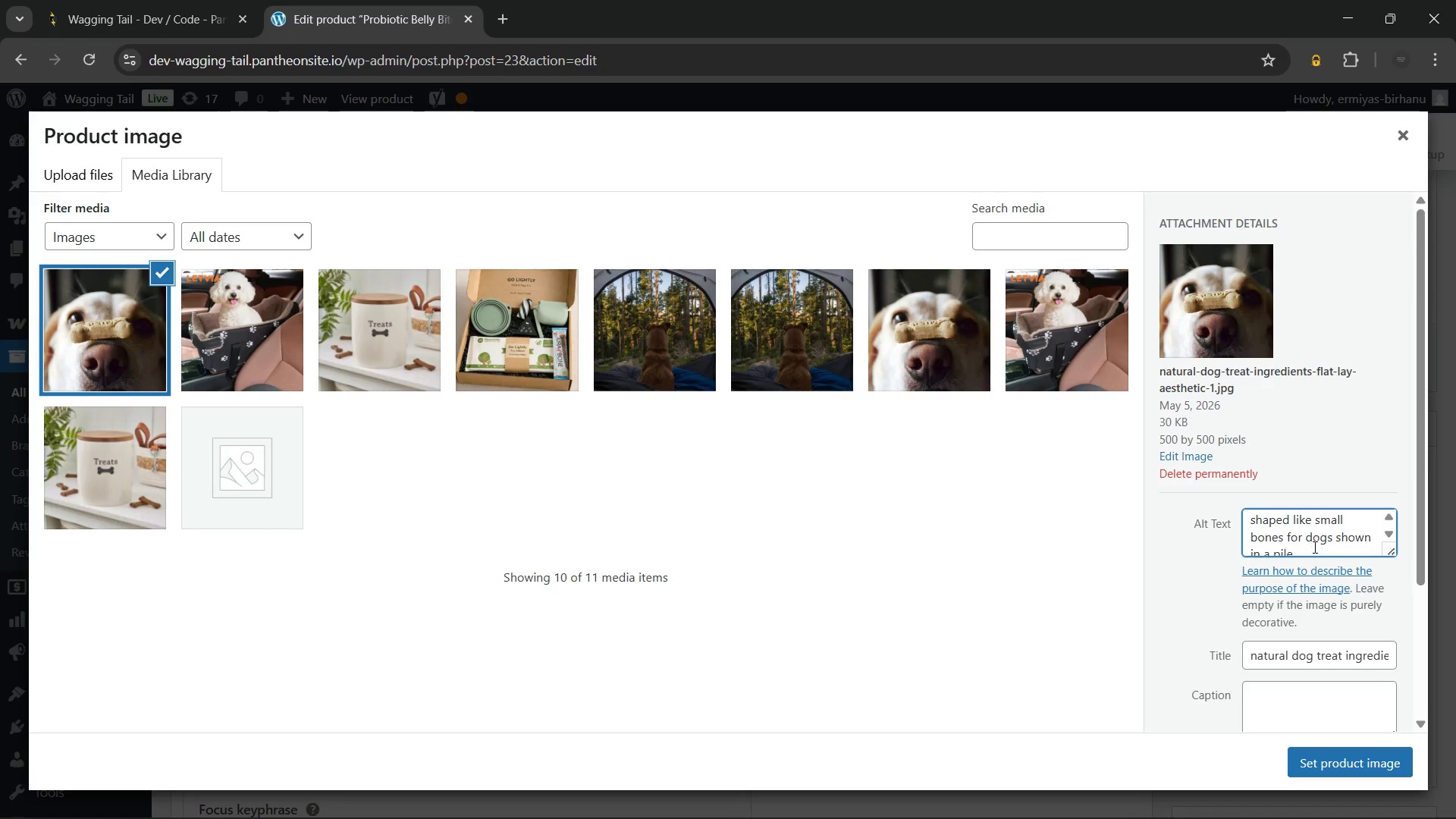 
type( belly bites)
 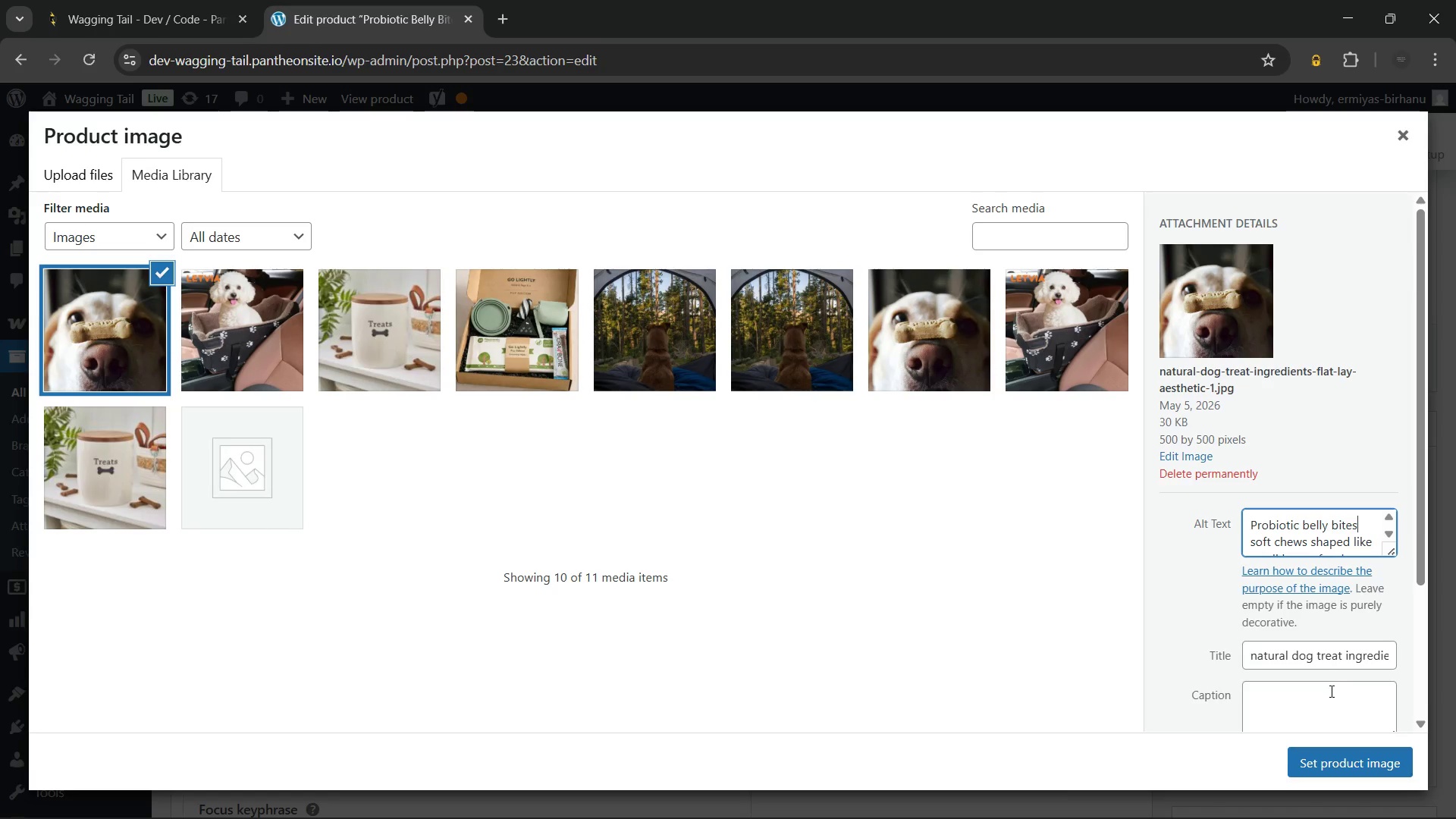 
left_click([1315, 758])
 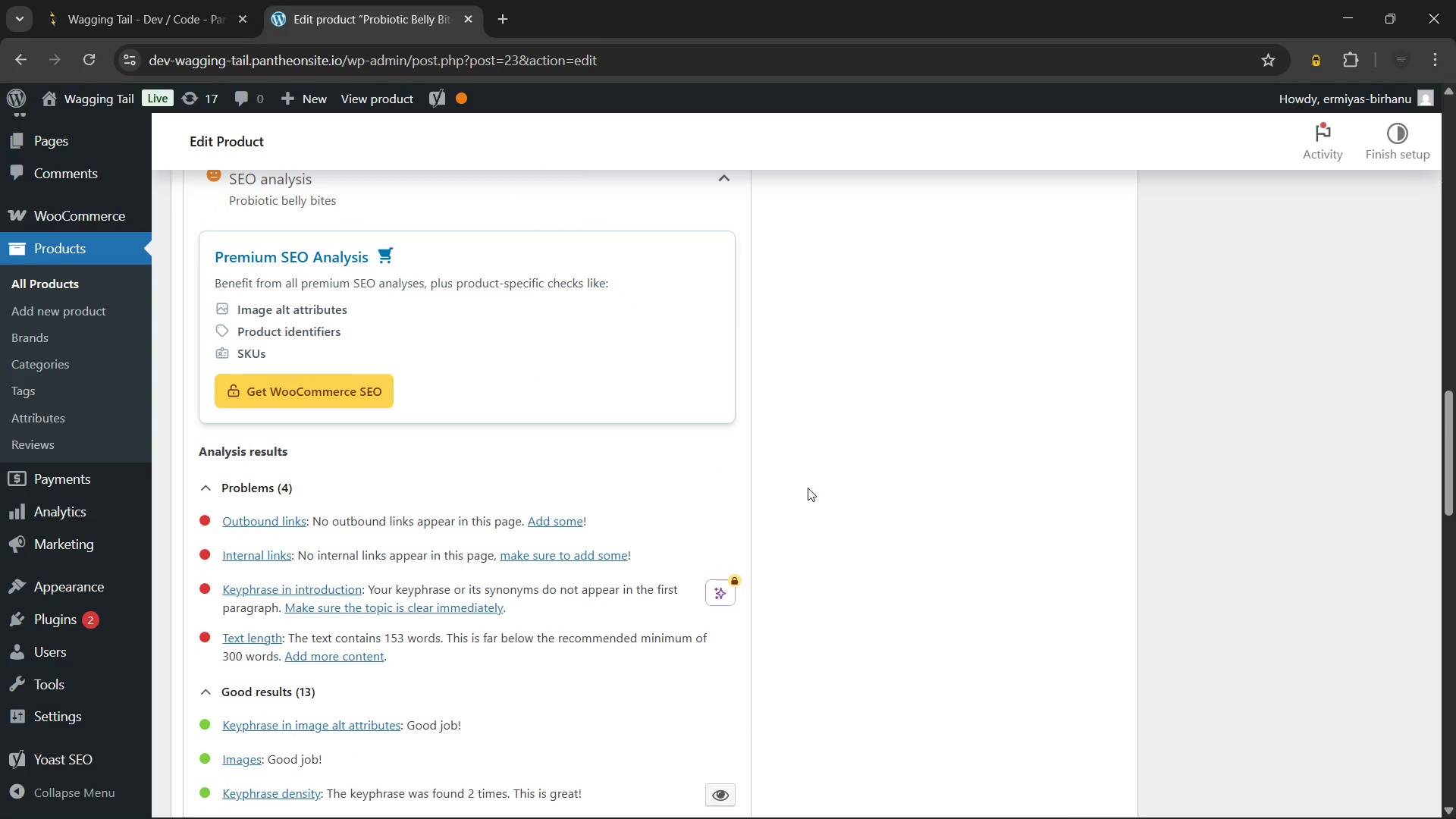 
wait(5.97)
 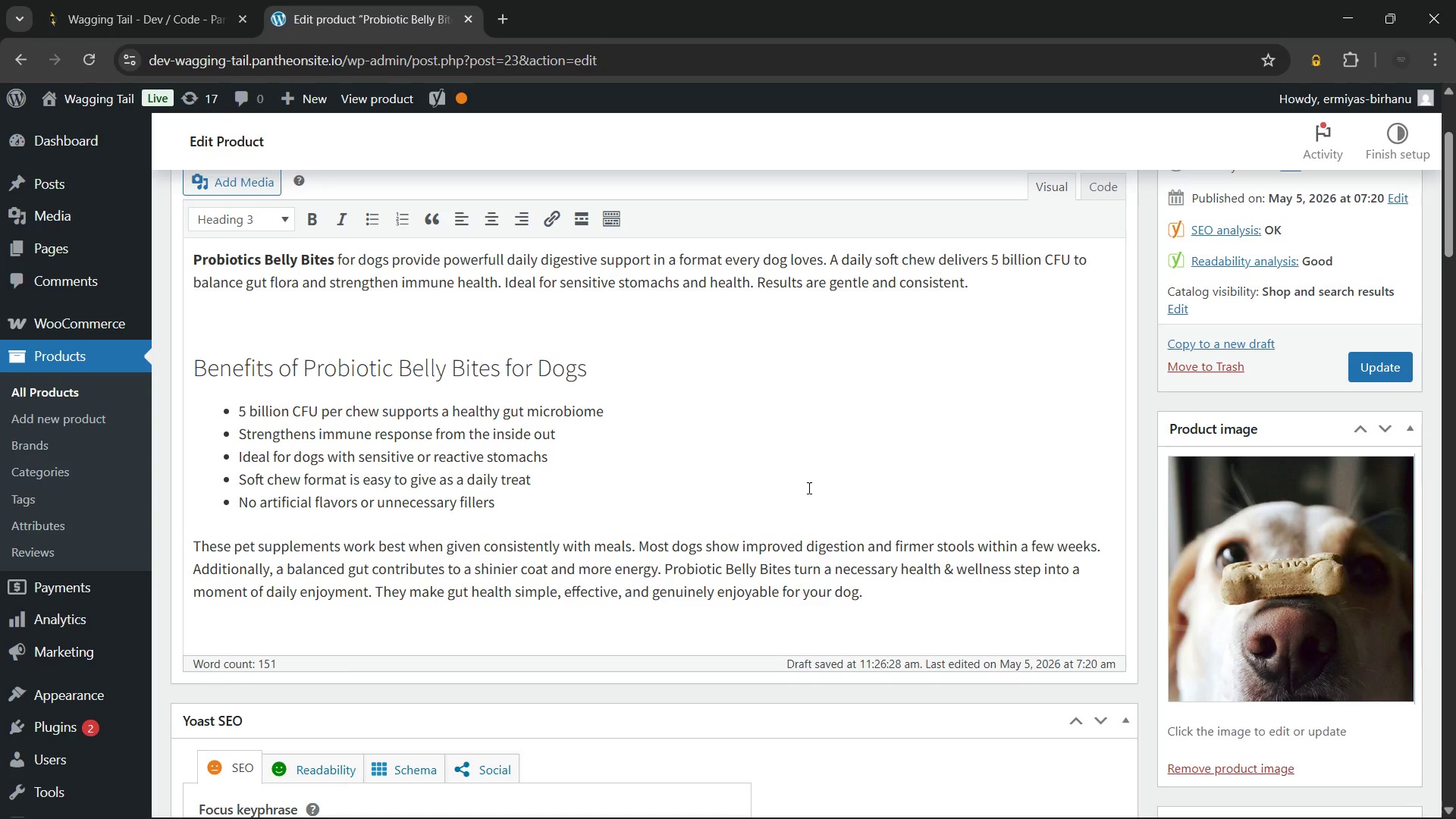 
scroll: coordinate [808, 488], scroll_direction: up, amount: 20.0
 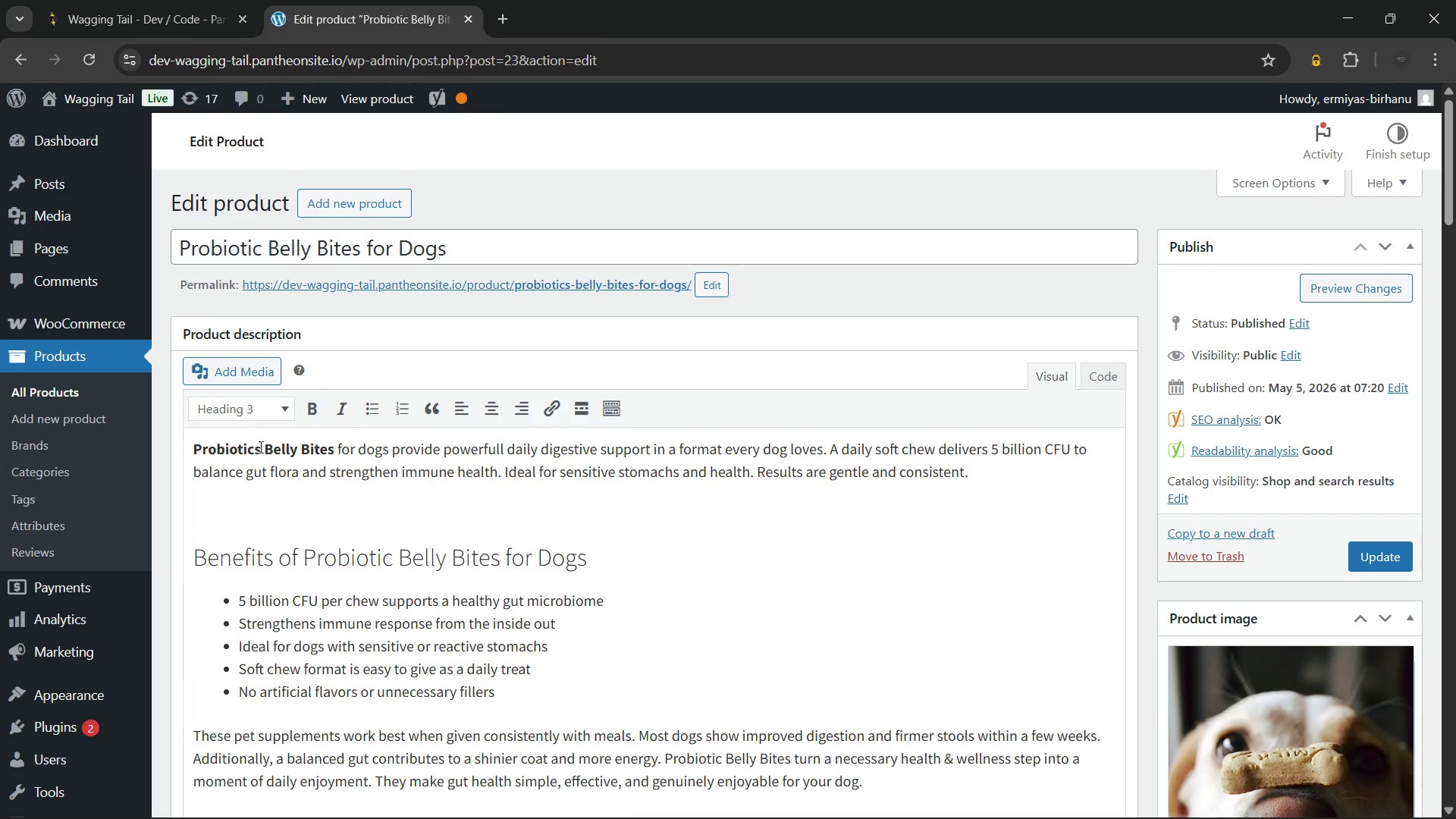 
left_click([259, 450])
 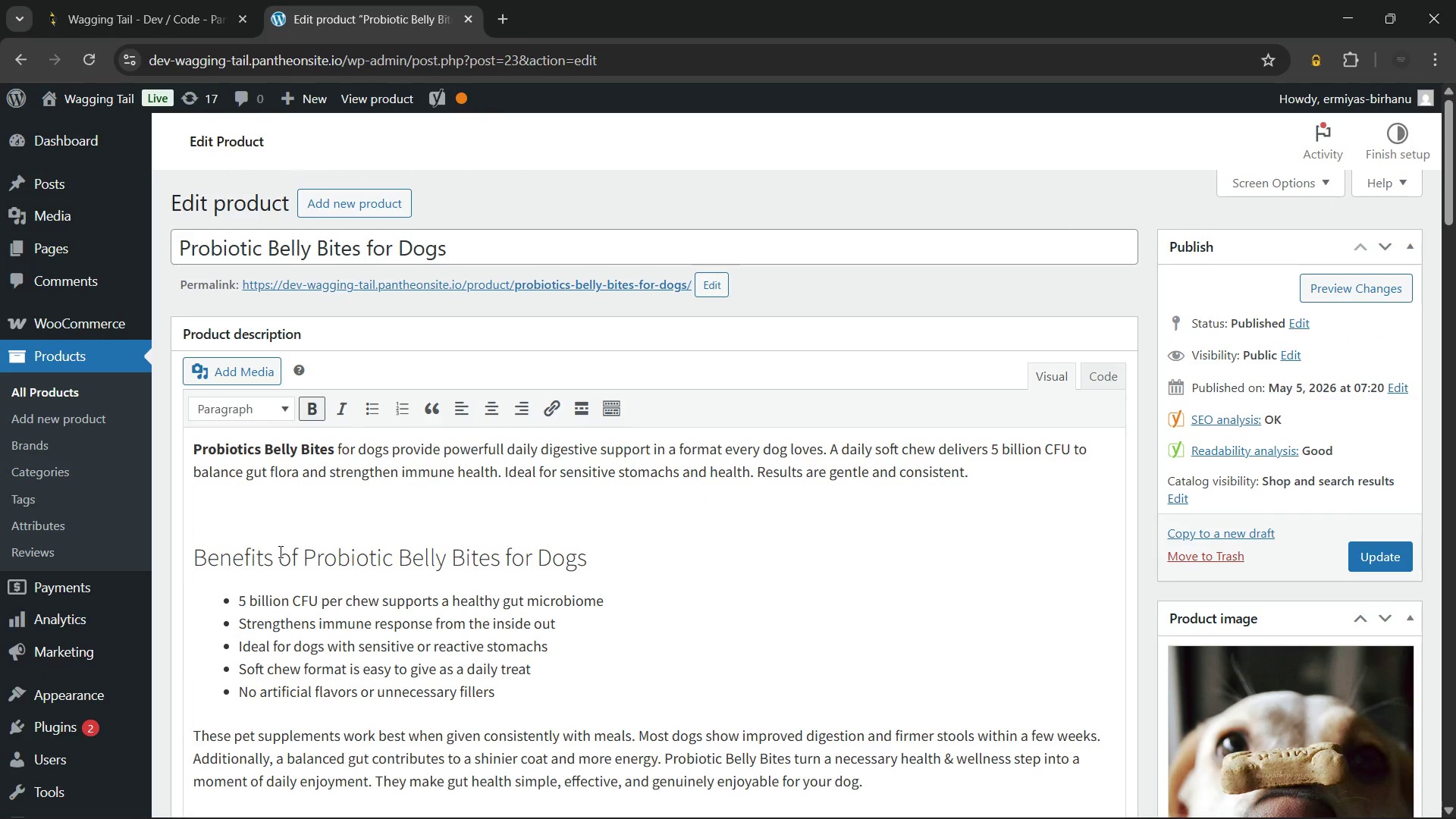 
key(Backspace)
 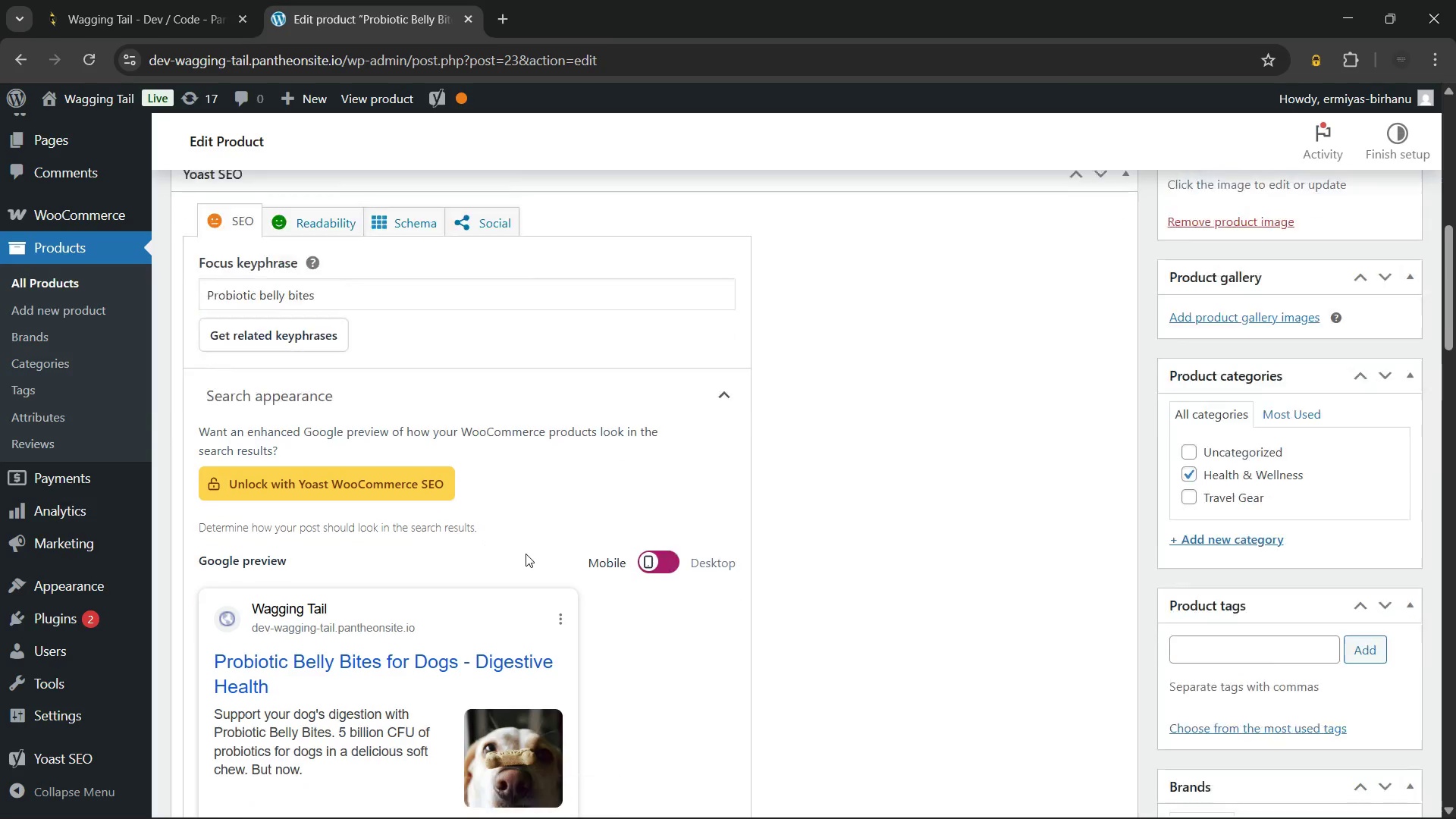 
wait(10.17)
 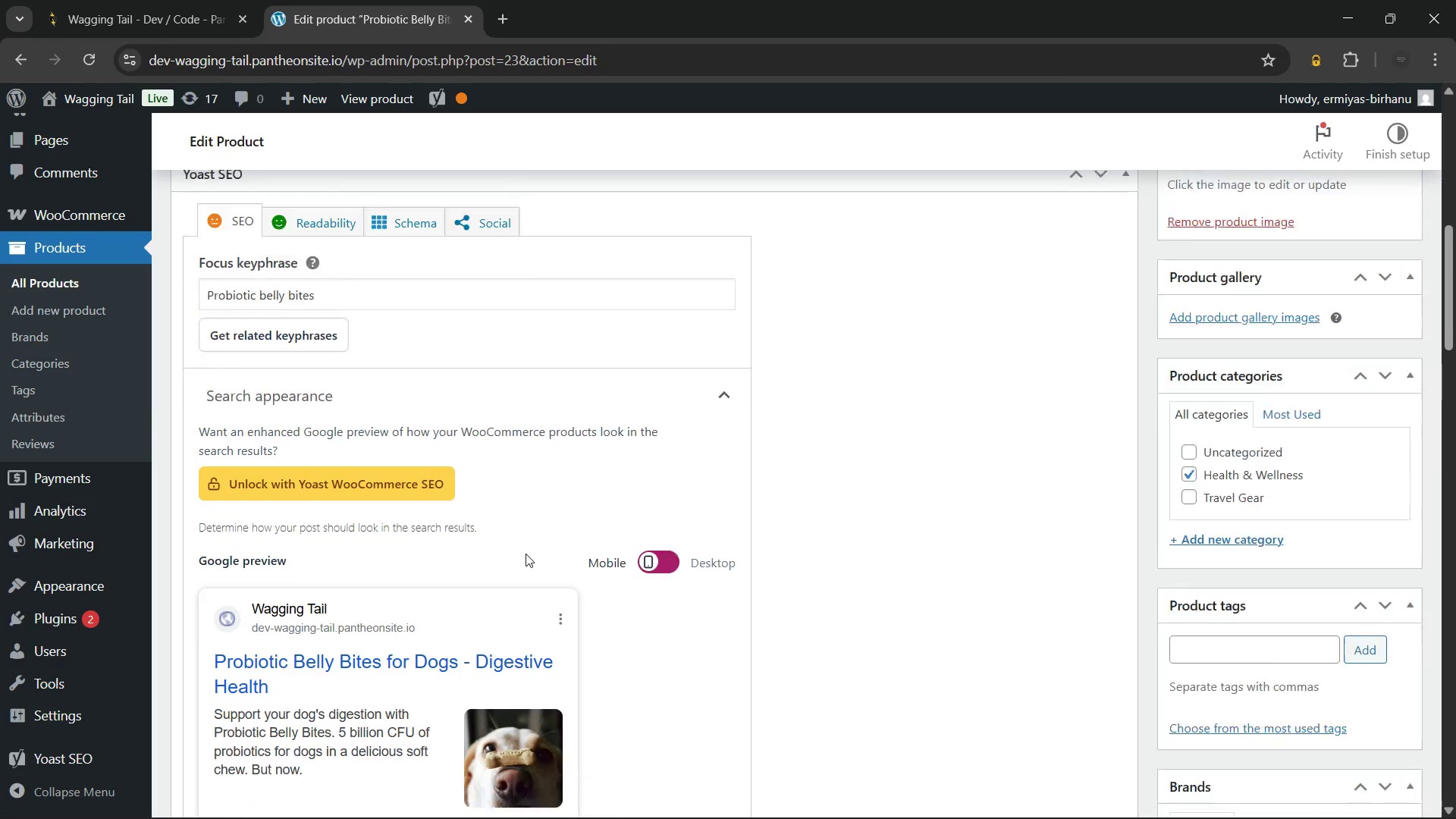 
scroll: coordinate [383, 446], scroll_direction: up, amount: 3.0
 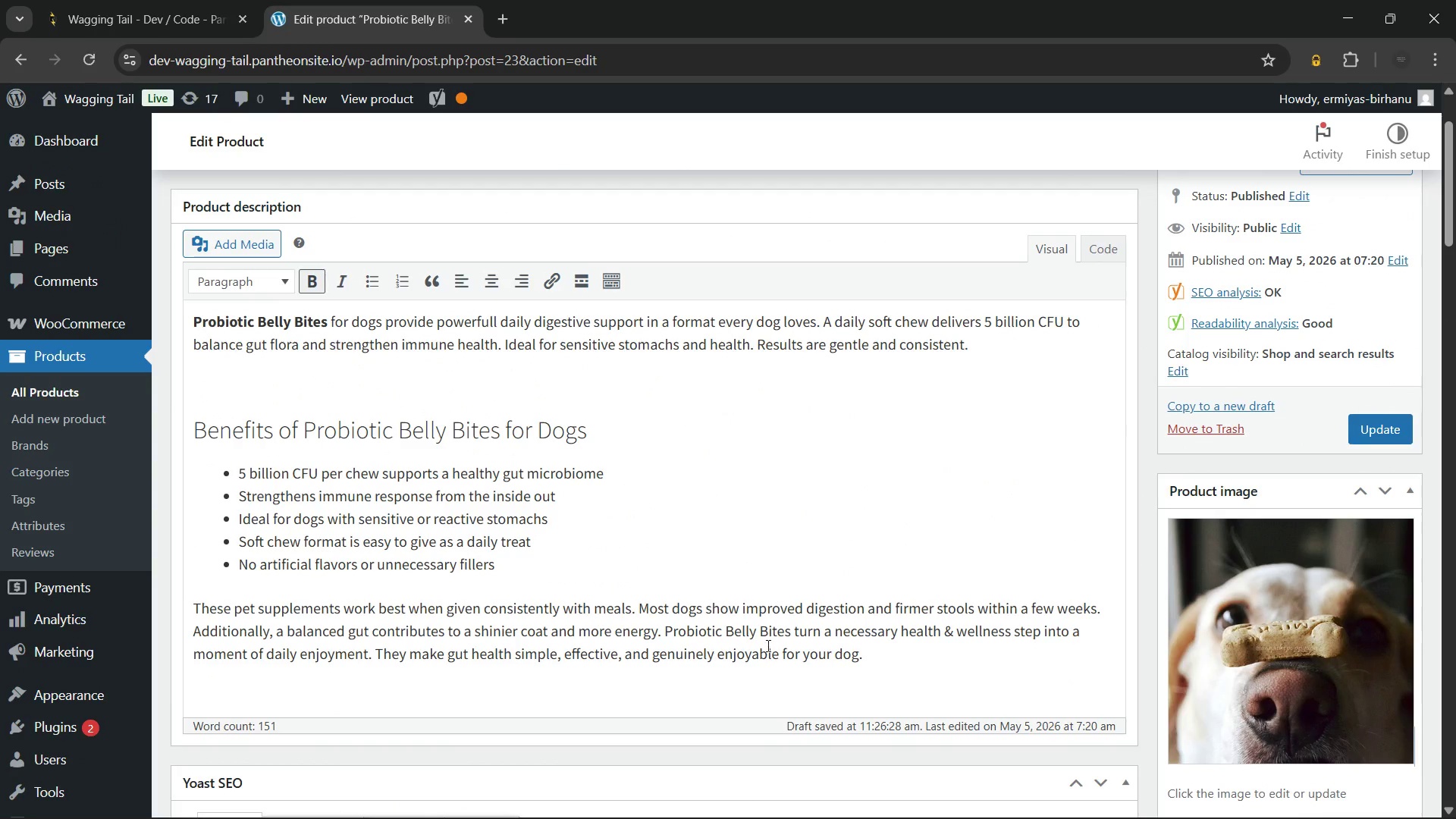 
left_click([789, 633])
 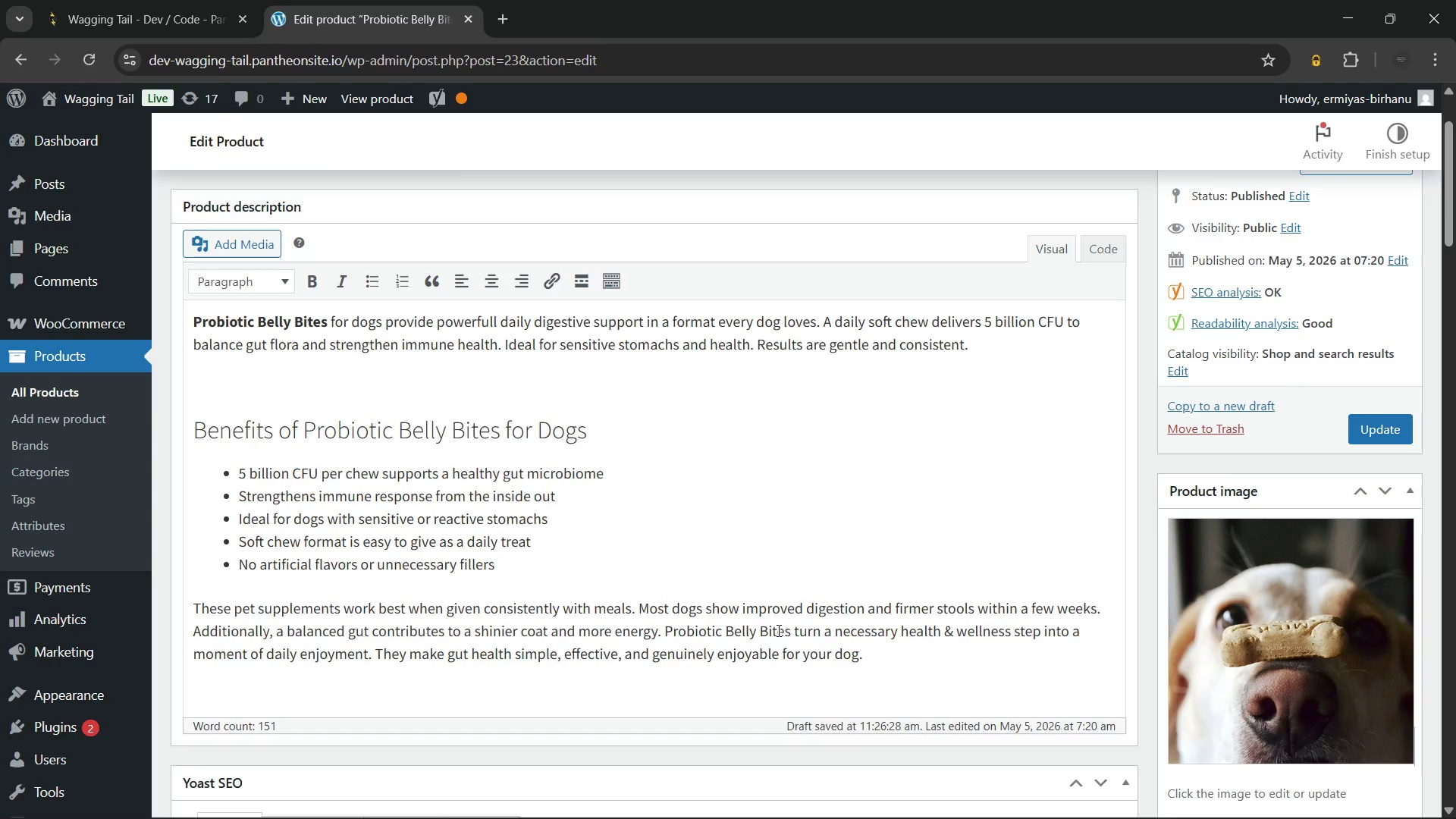 
scroll: coordinate [777, 630], scroll_direction: up, amount: 1.0
 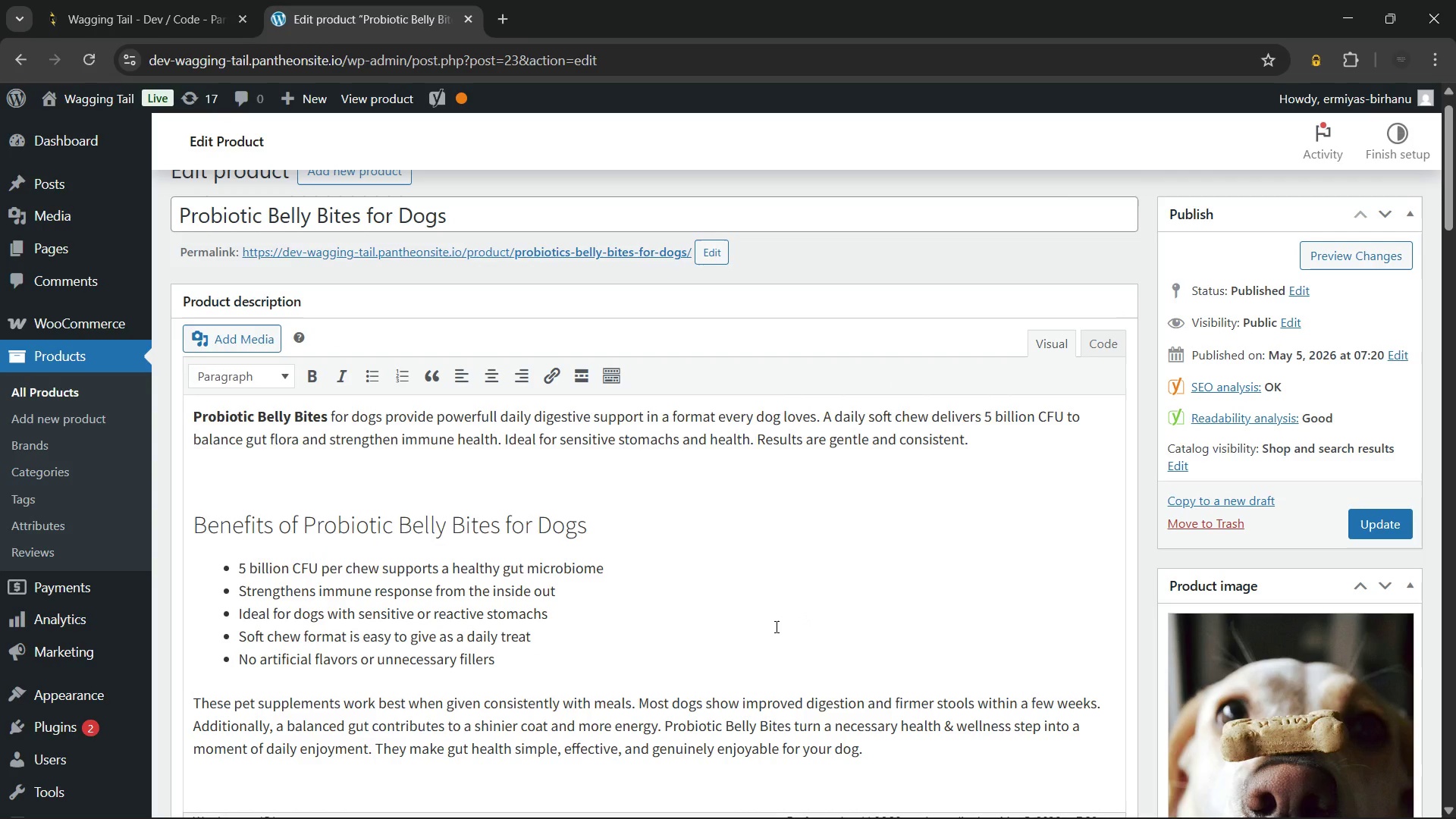 
hold_key(key=Backspace, duration=0.64)
 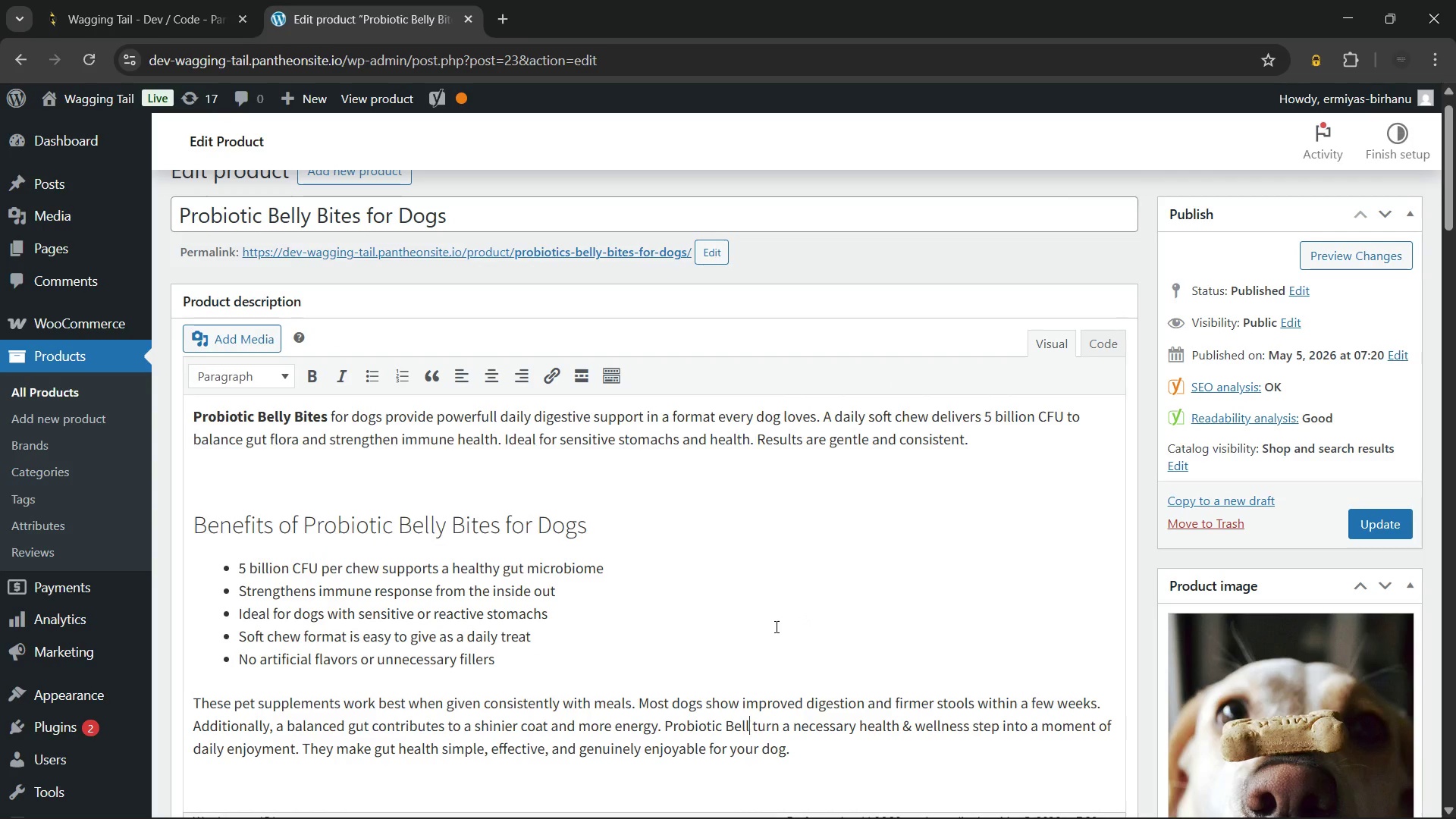 
key(Backspace)
key(Backspace)
key(Backspace)
key(Backspace)
key(Backspace)
key(Backspace)
key(Backspace)
type(cs for dogs)
 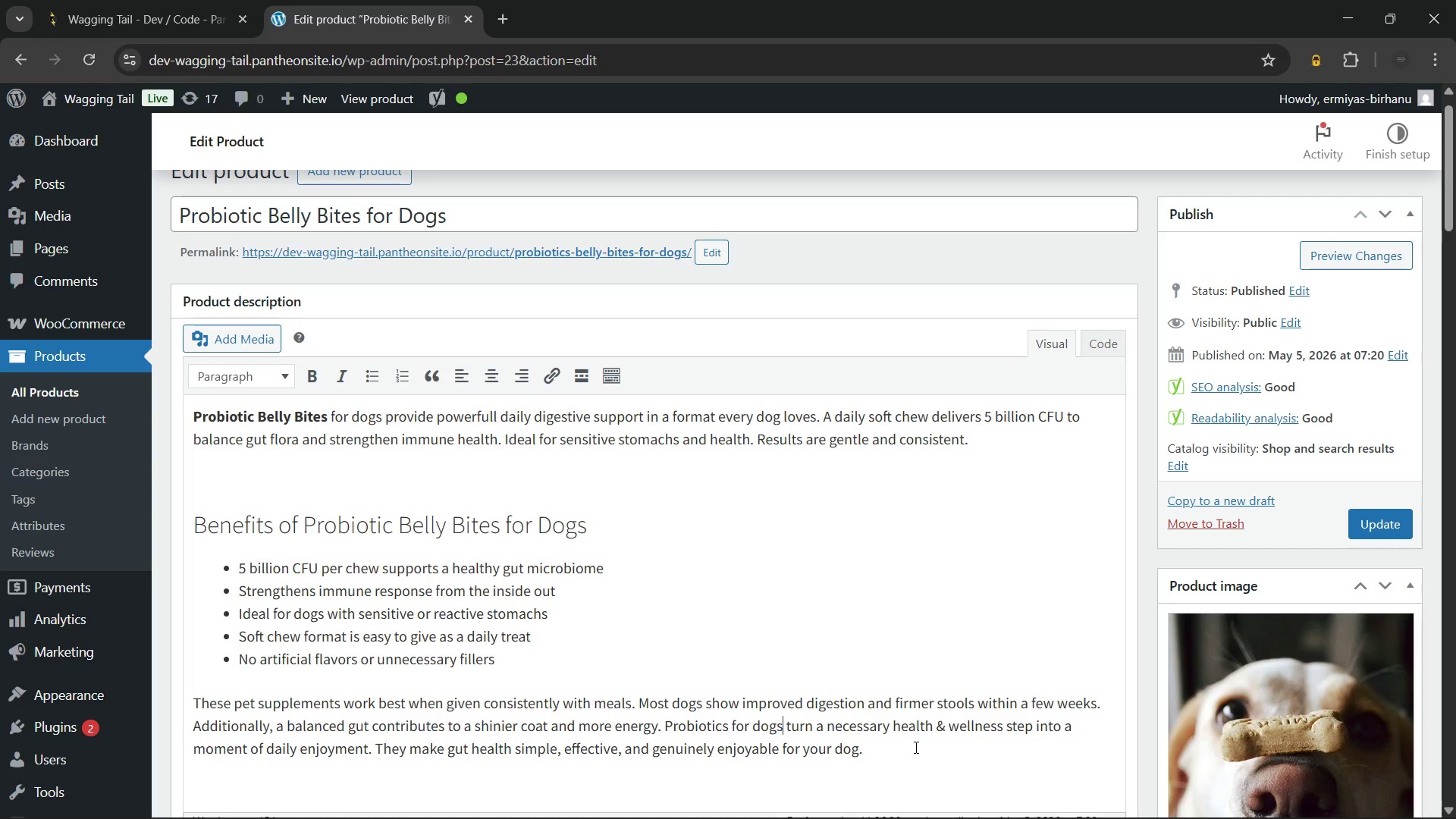 
left_click([916, 748])
 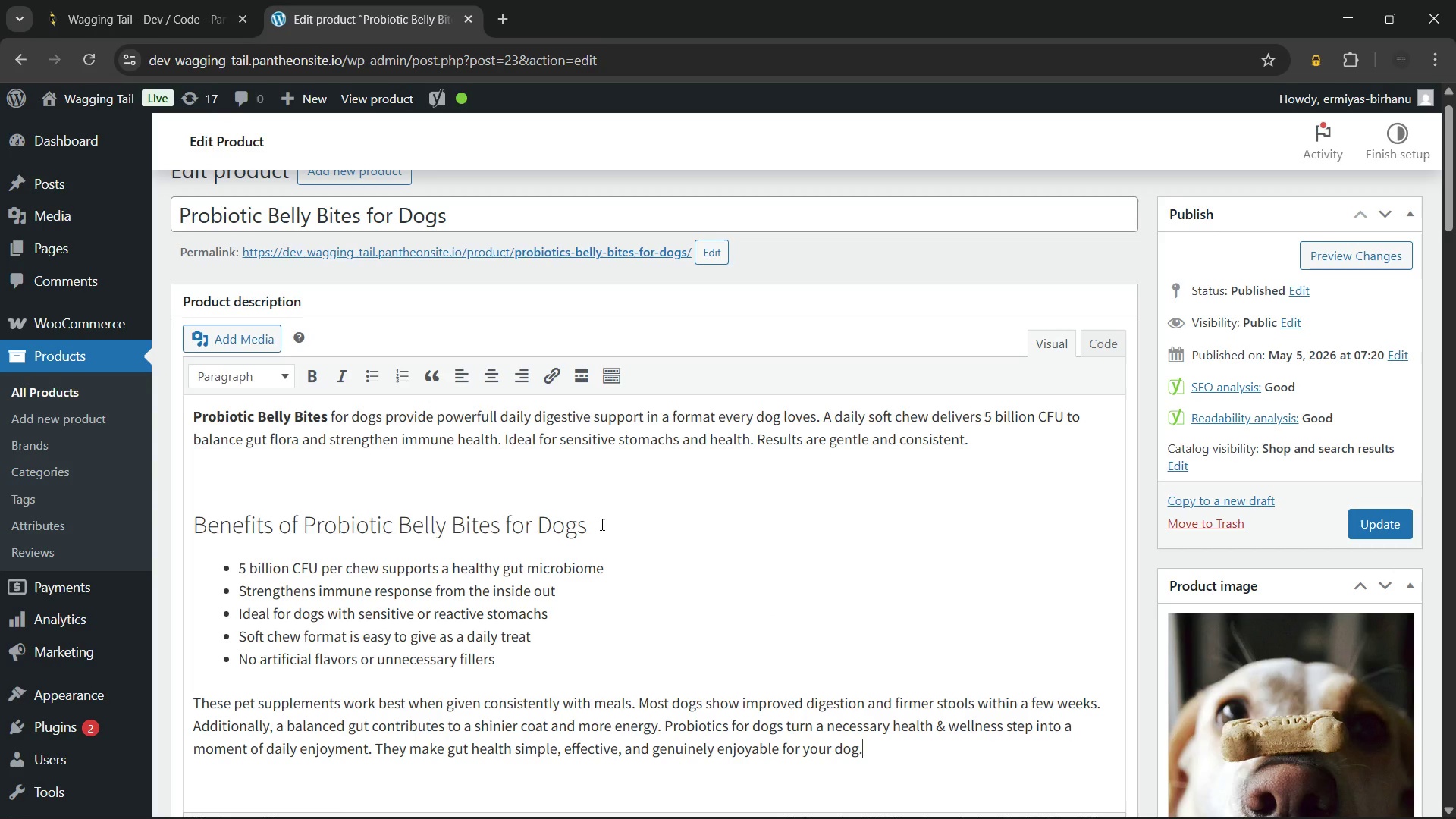 
wait(9.62)
 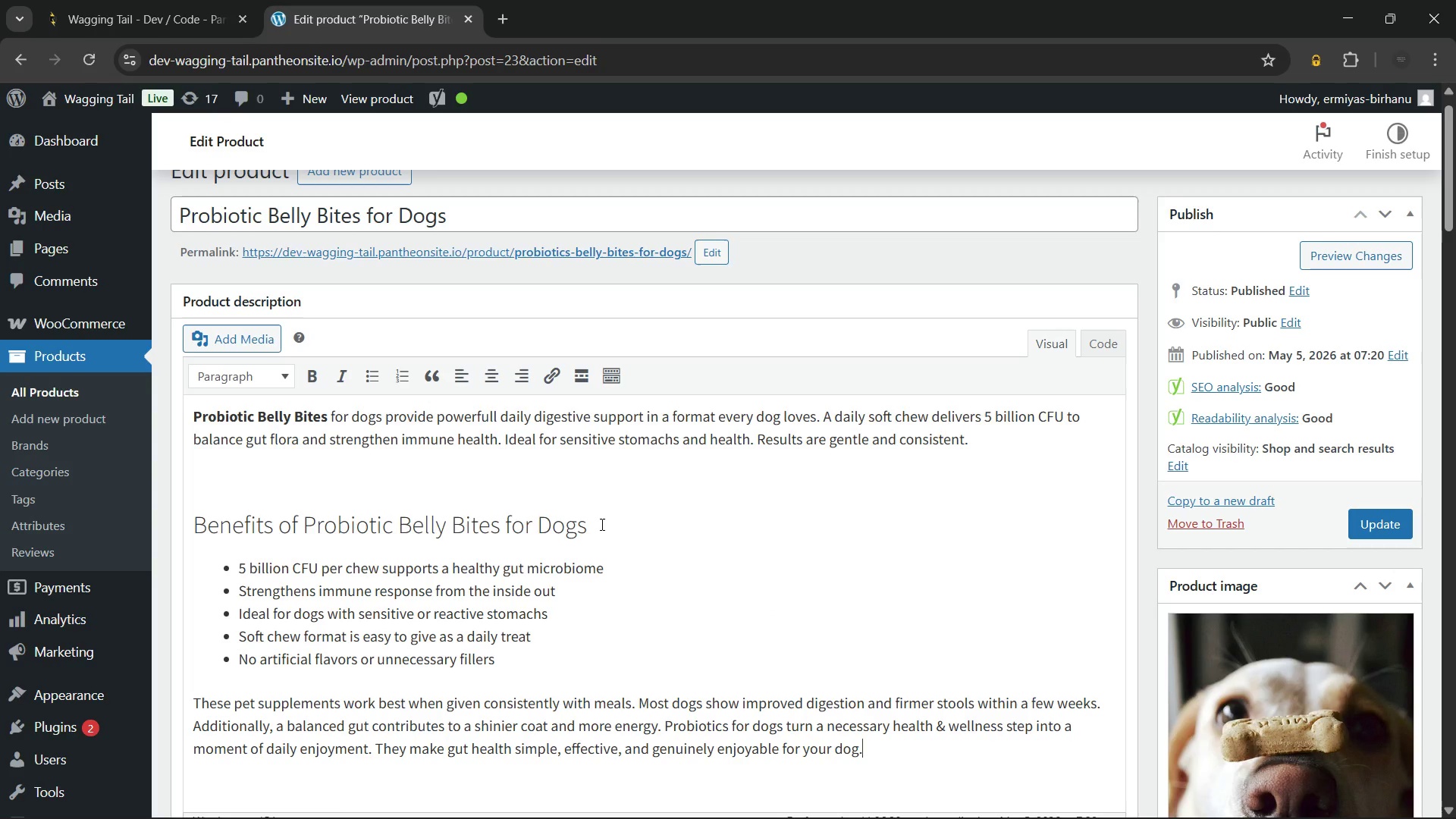 
scroll: coordinate [598, 524], scroll_direction: down, amount: 12.0
 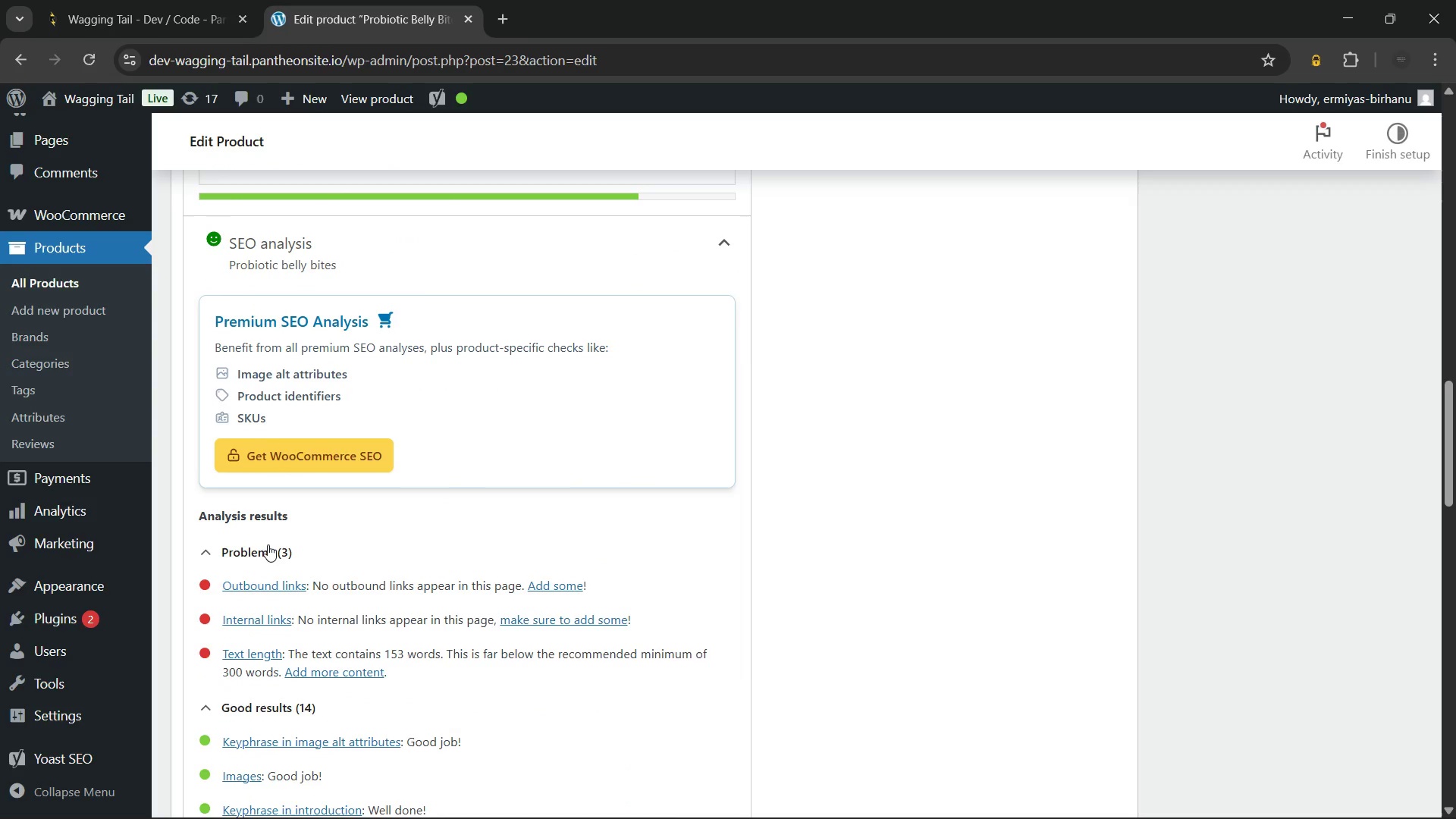 
left_click([268, 544])
 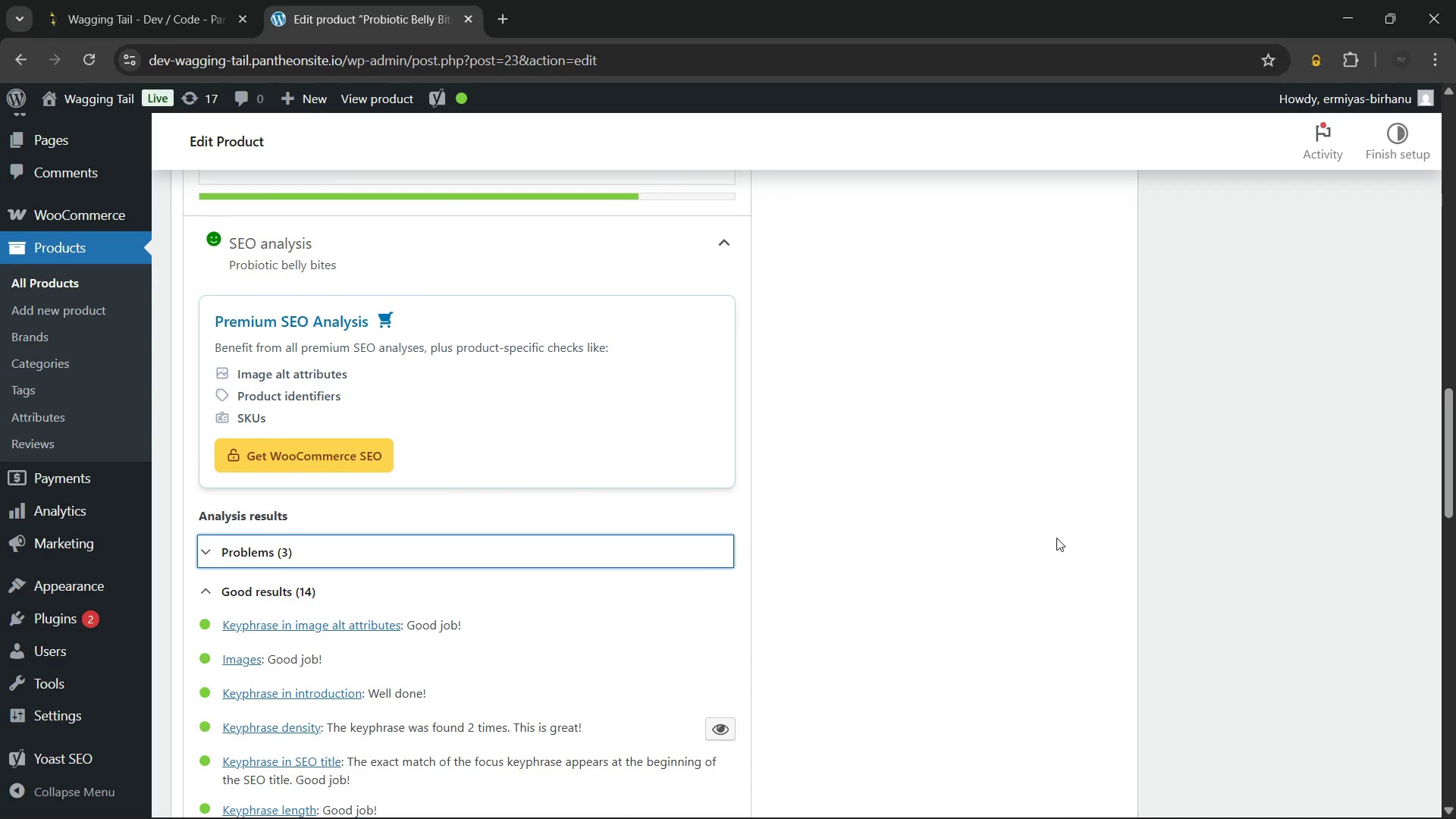 
left_click([972, 462])
 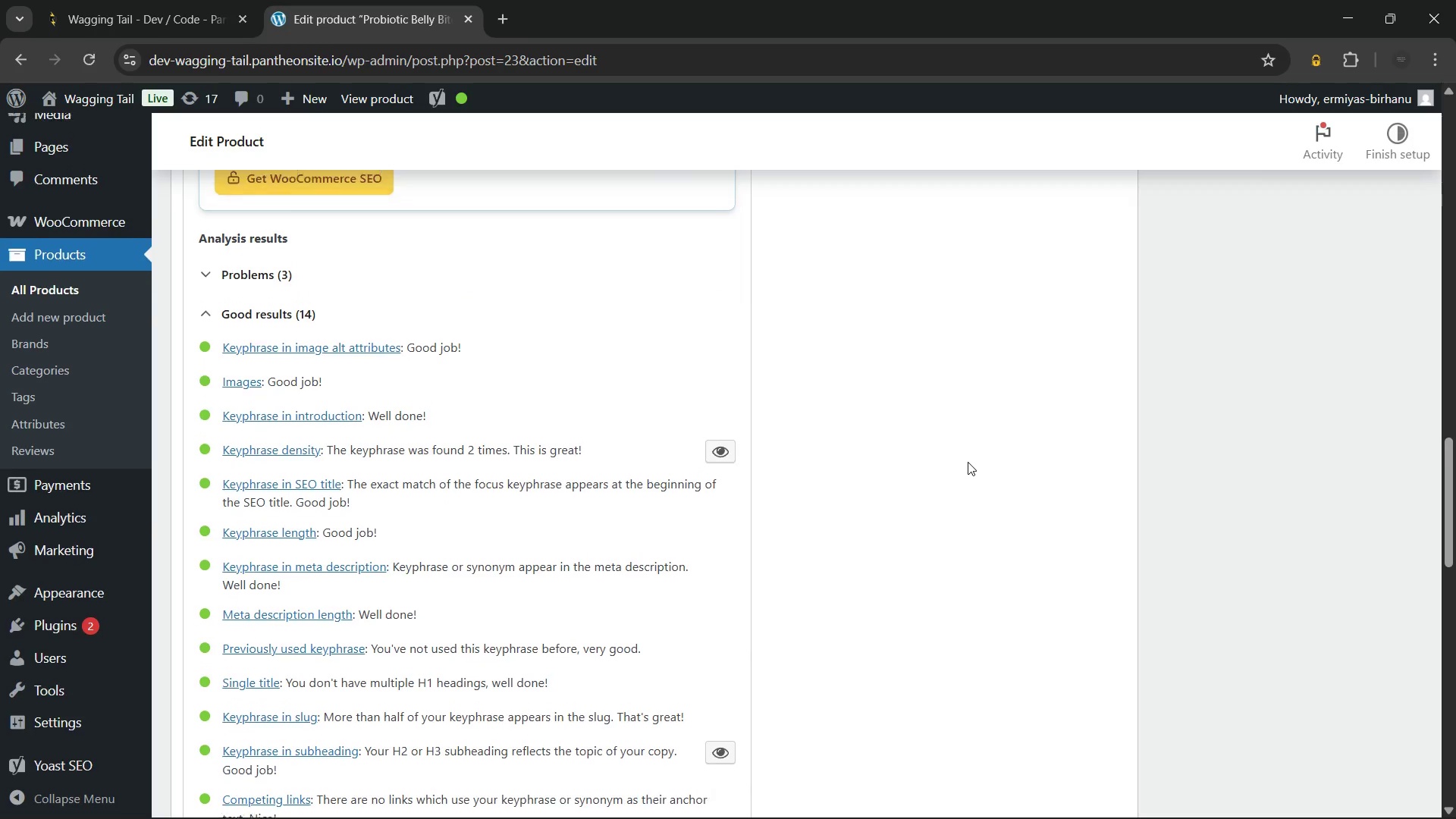 
scroll: coordinate [1056, 538], scroll_direction: down, amount: 3.0
 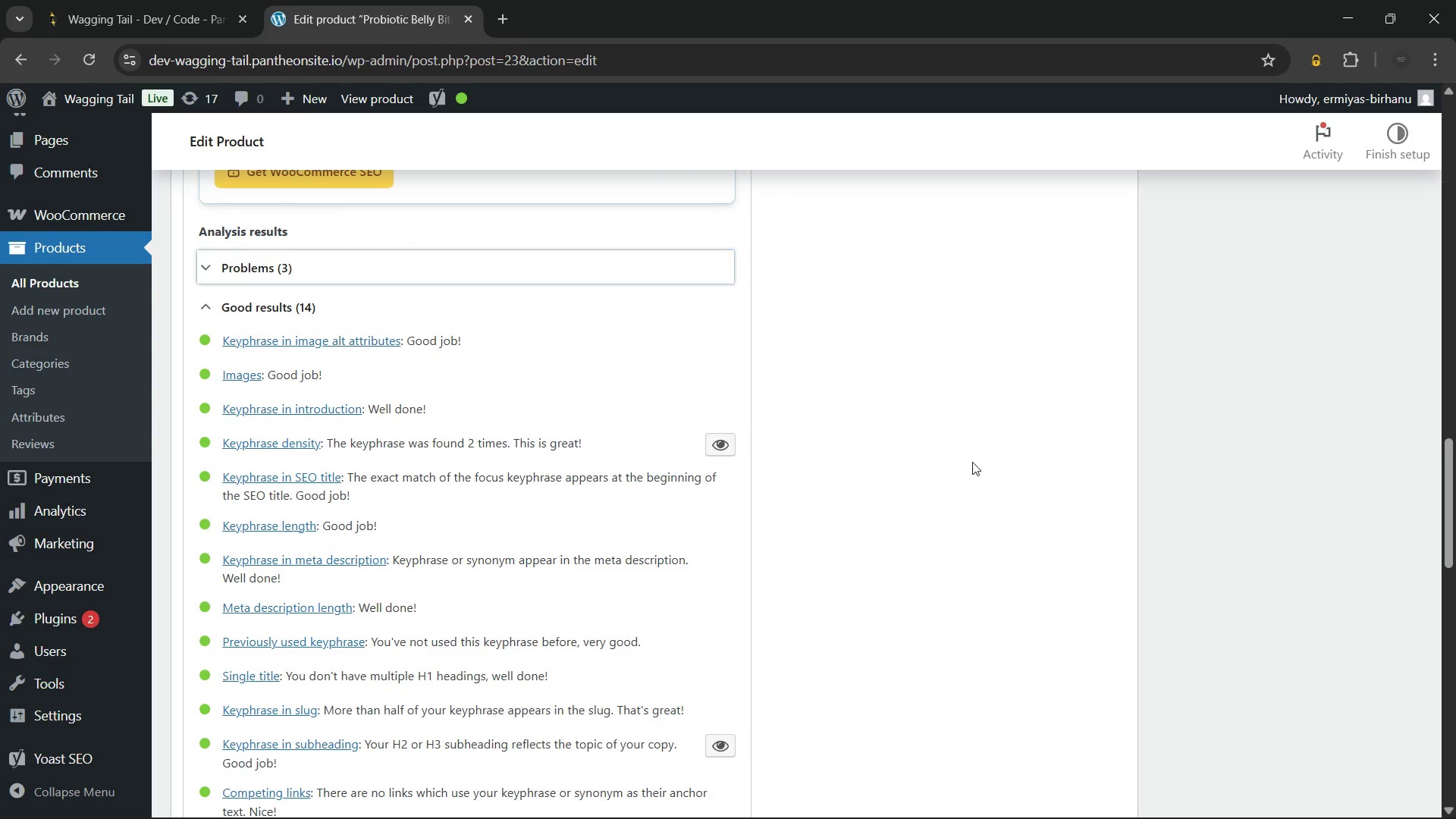 
scroll: coordinate [912, 469], scroll_direction: up, amount: 3.0
 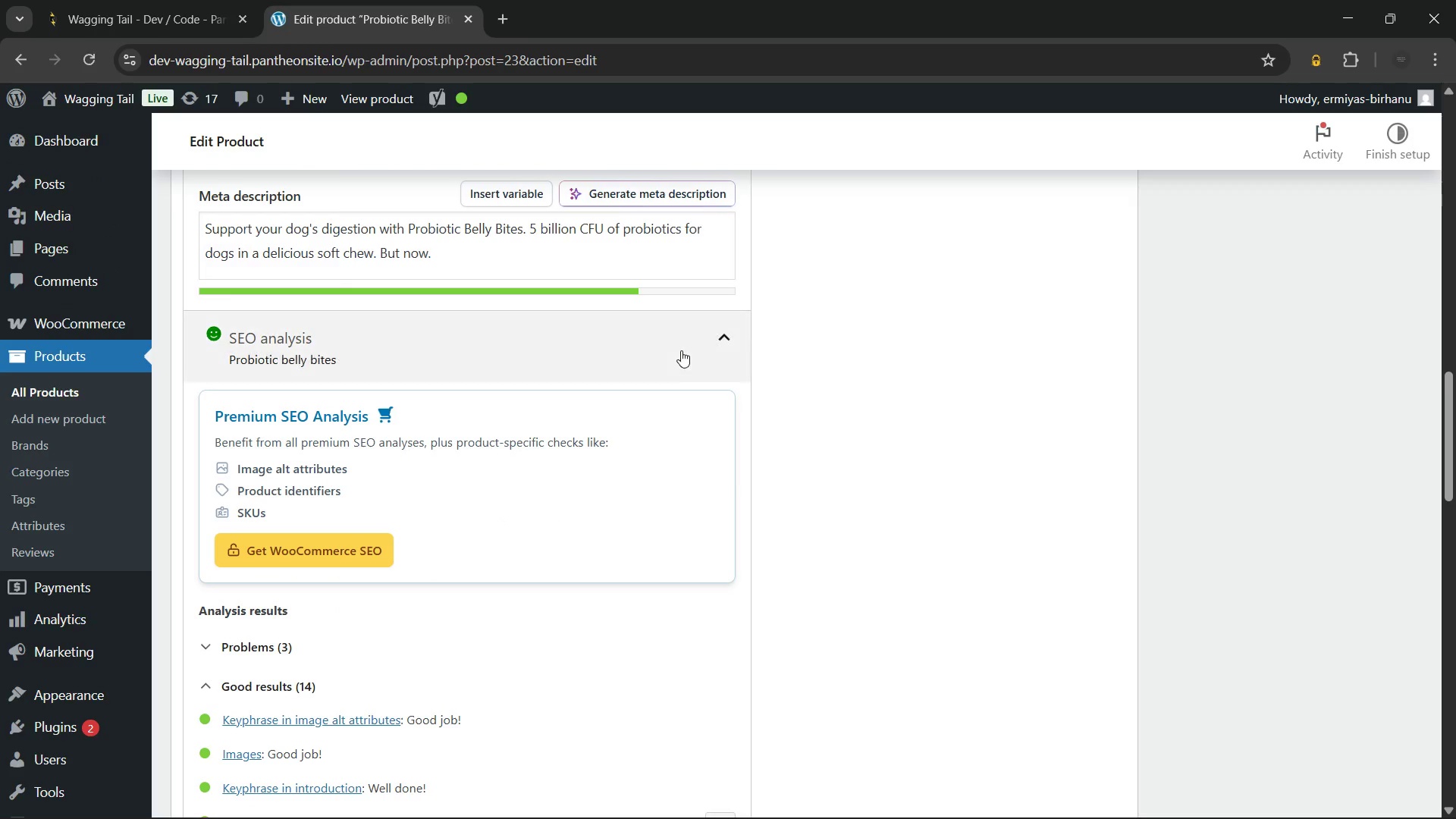 
left_click([681, 350])
 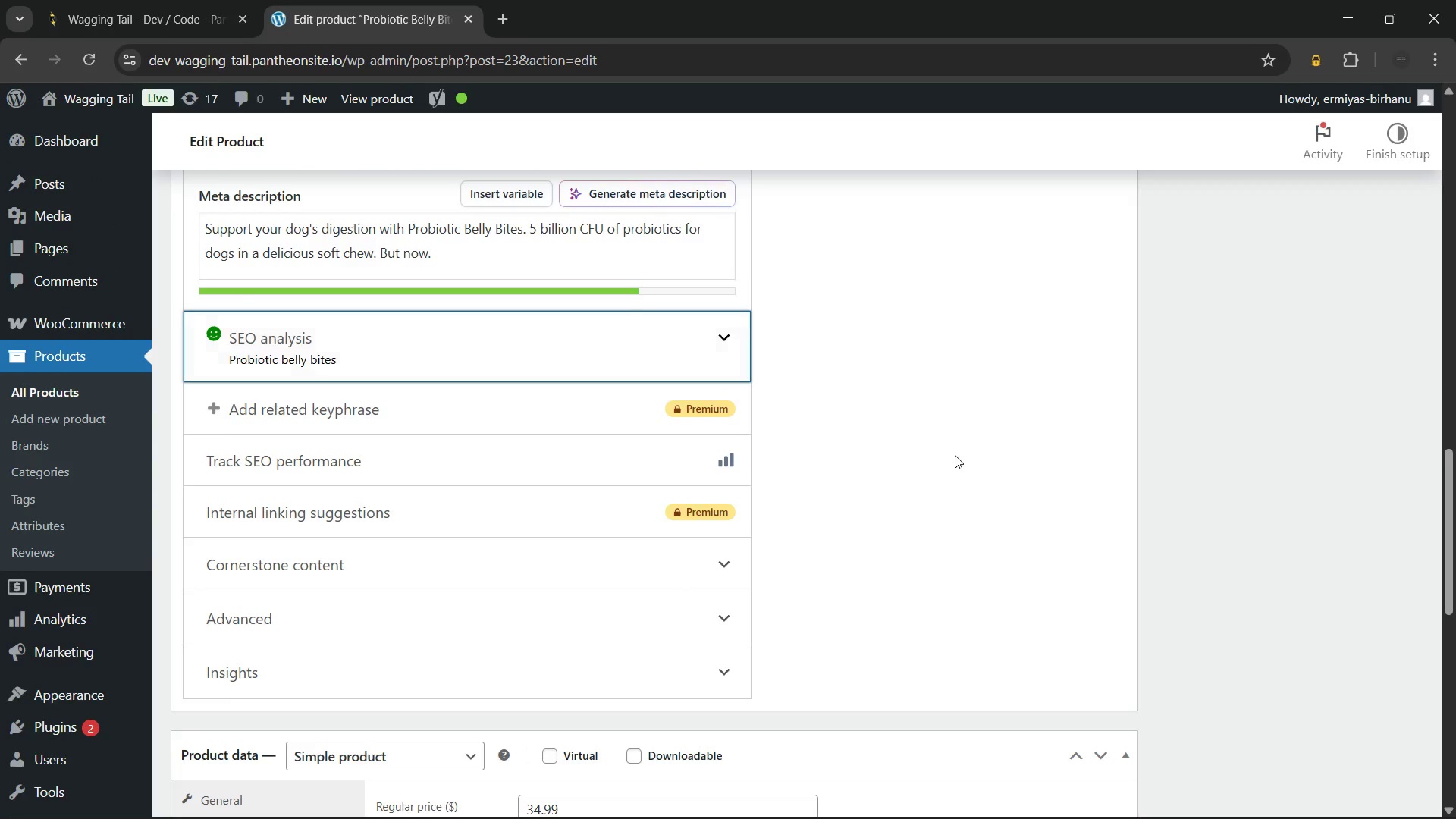 
scroll: coordinate [955, 455], scroll_direction: down, amount: 1.0
 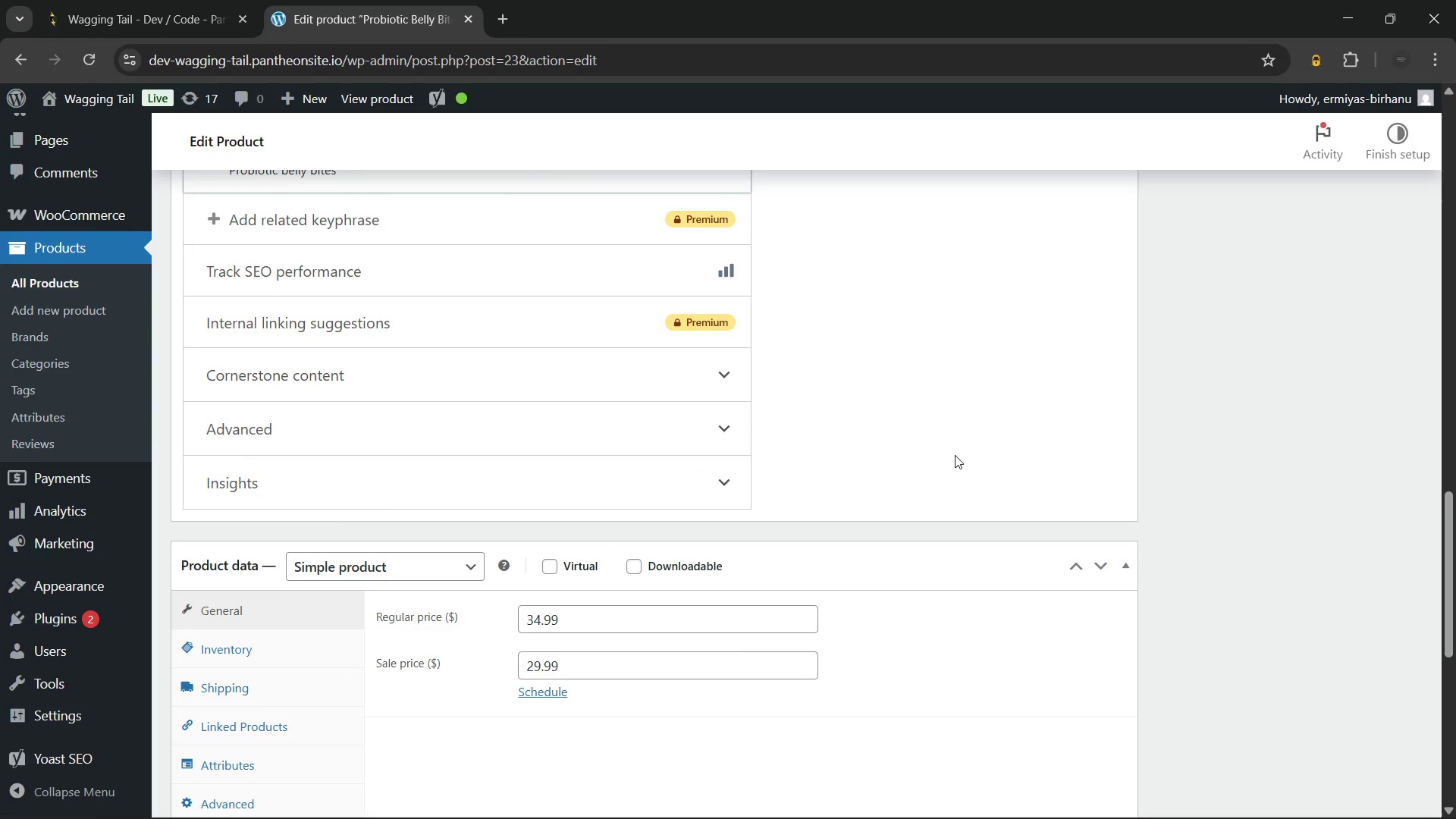 
left_click([955, 455])
 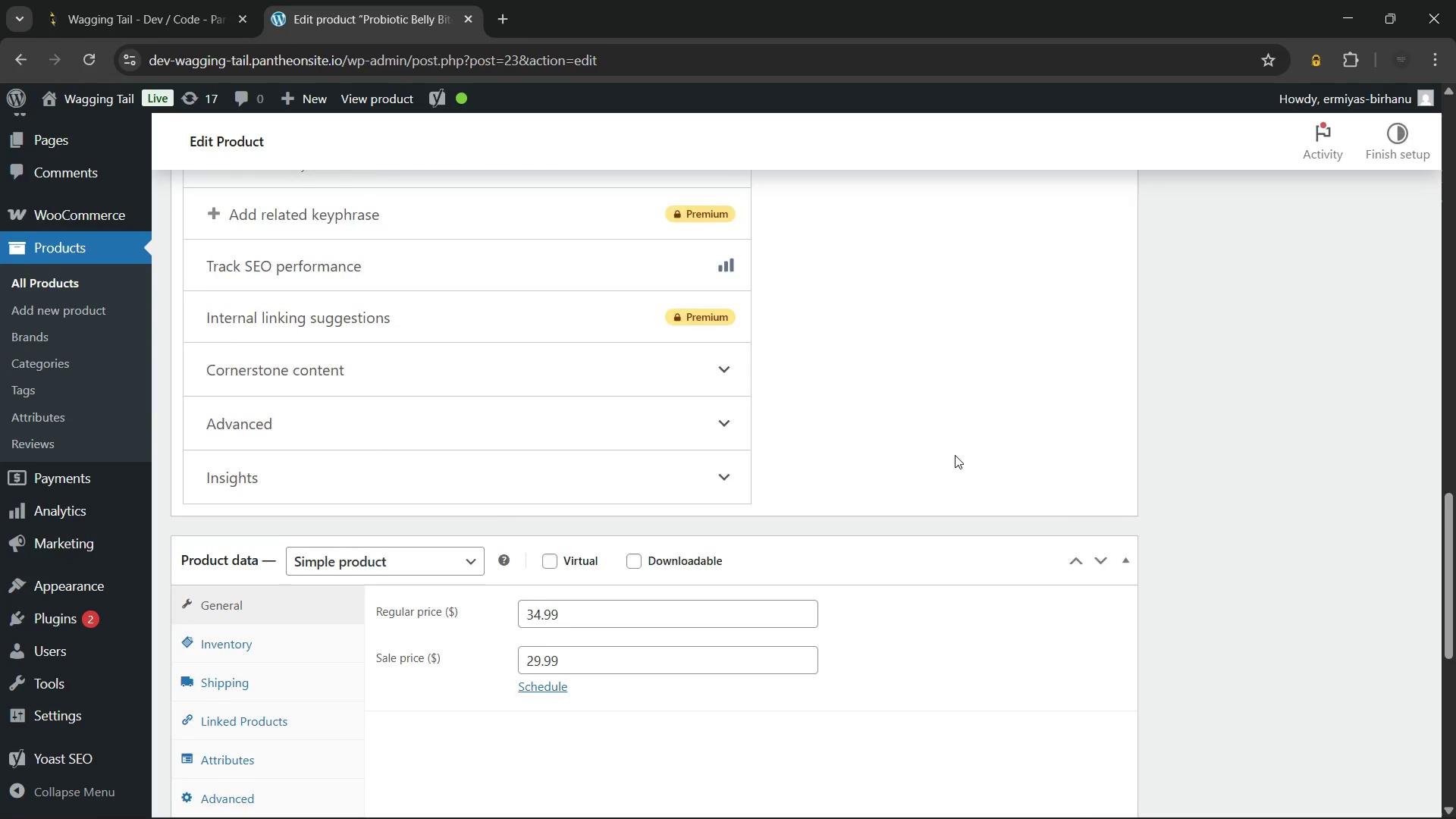 
scroll: coordinate [955, 455], scroll_direction: down, amount: 1.0
 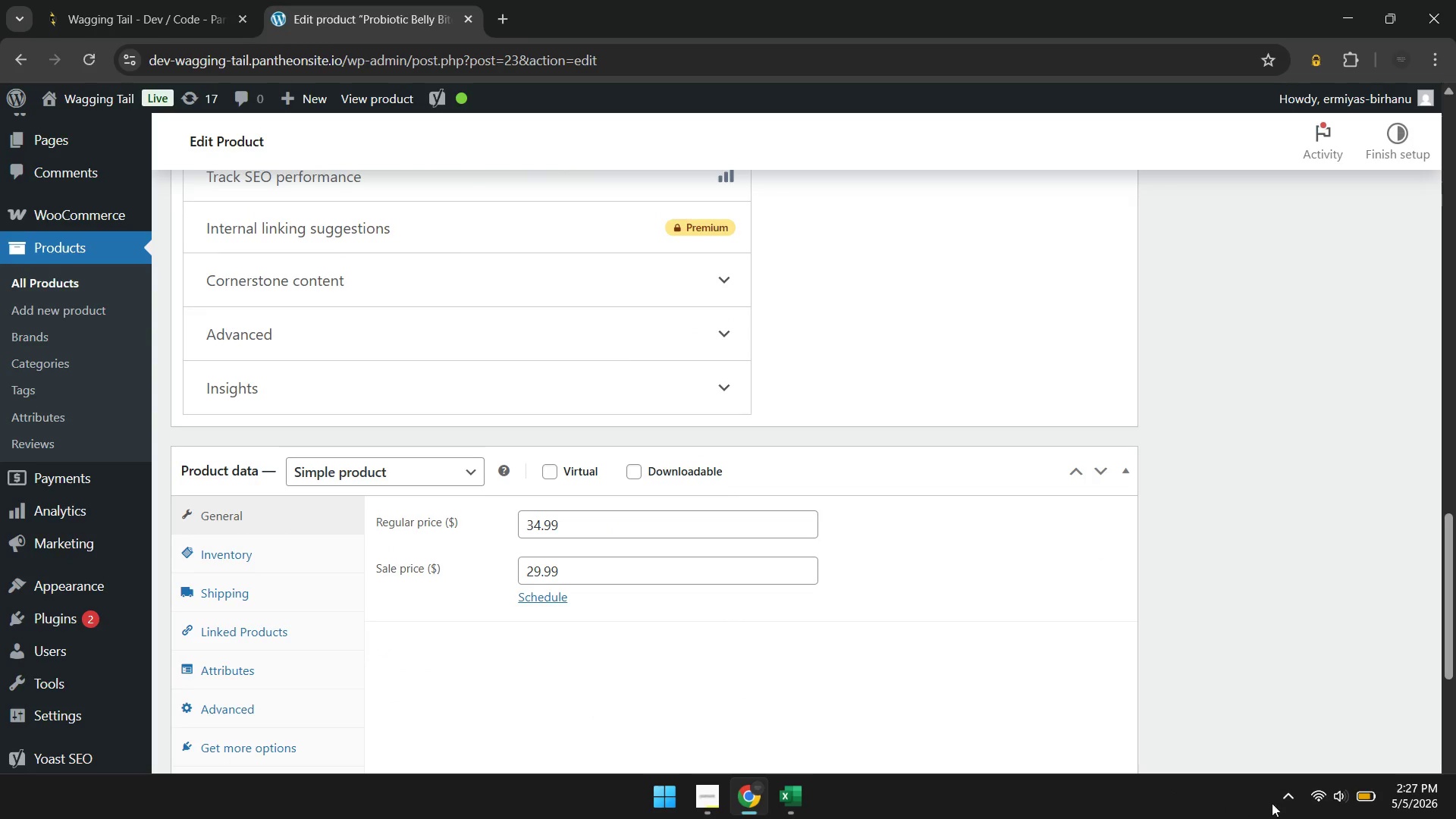 
left_click([1293, 803])
 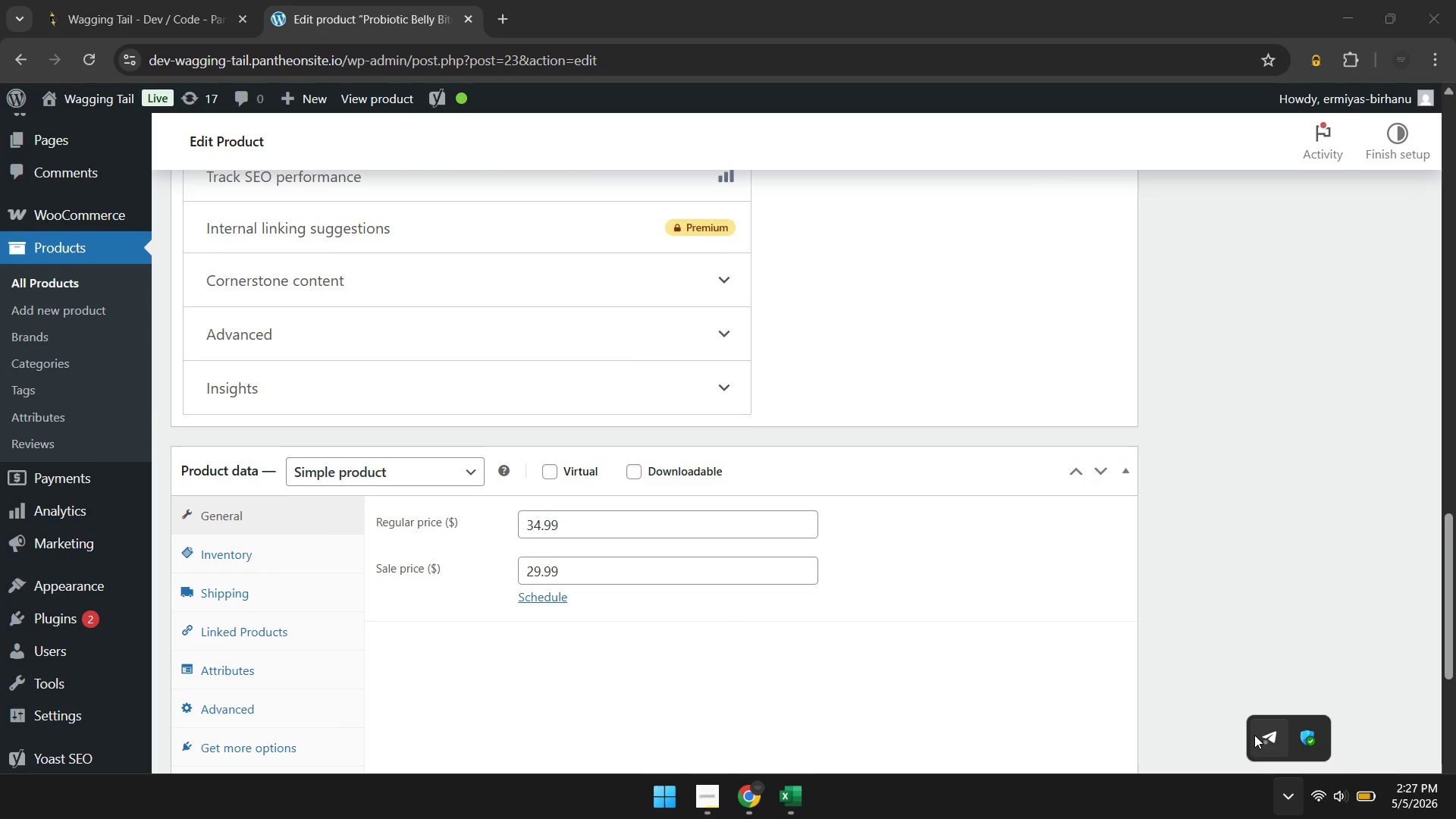 
left_click([1254, 735])
 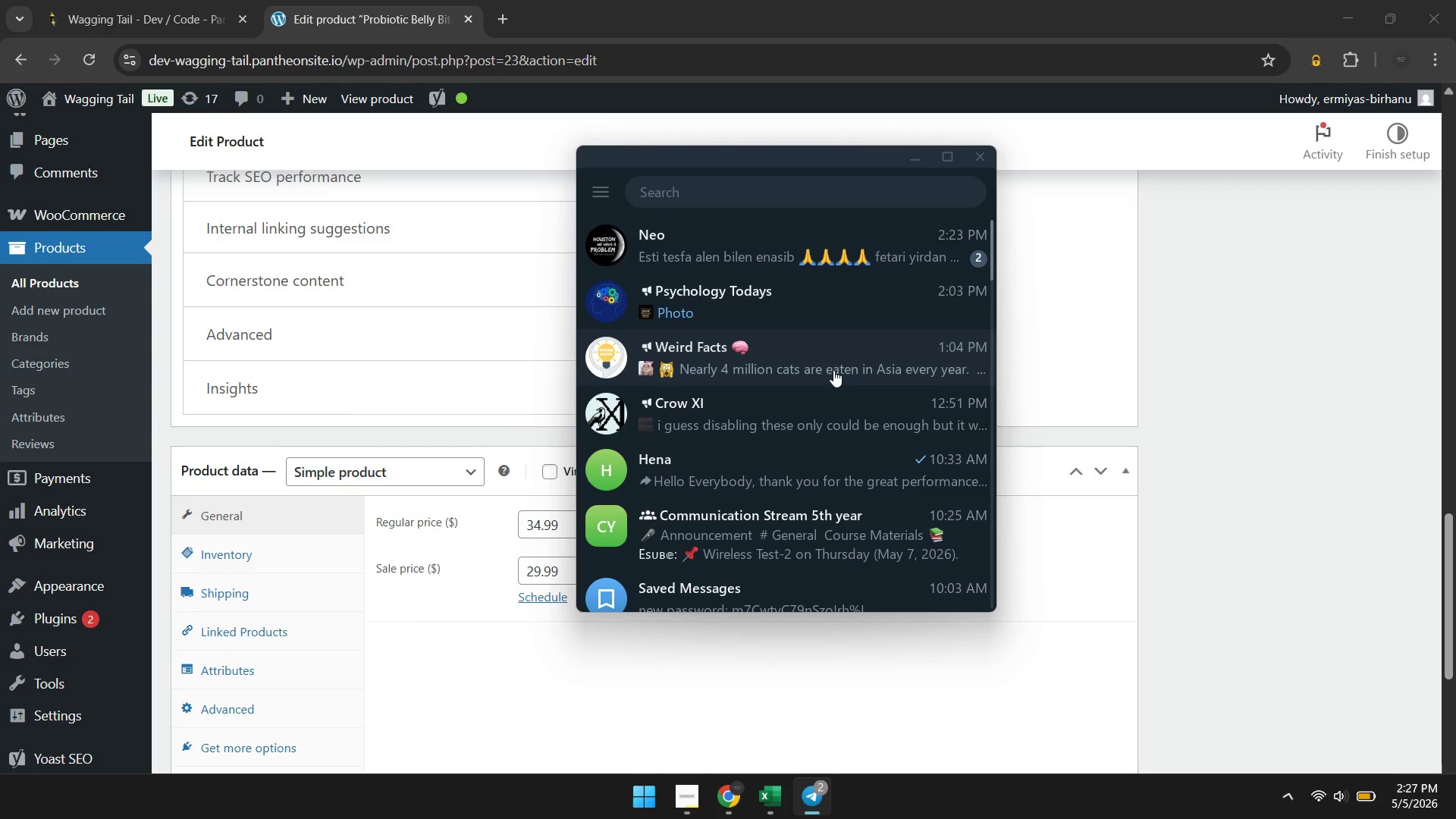 
scroll: coordinate [833, 369], scroll_direction: up, amount: 3.0
 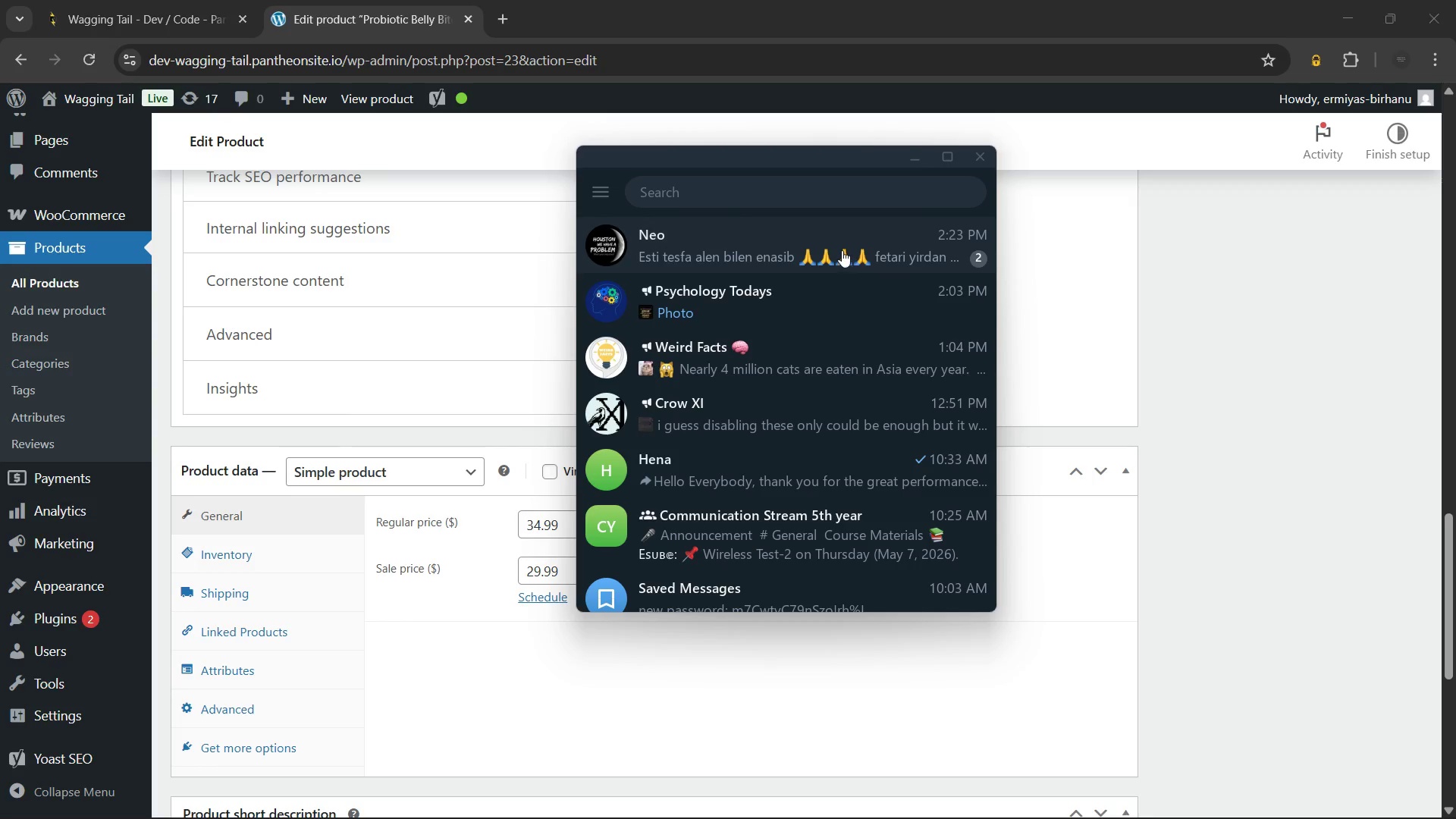 
left_click([842, 250])
 